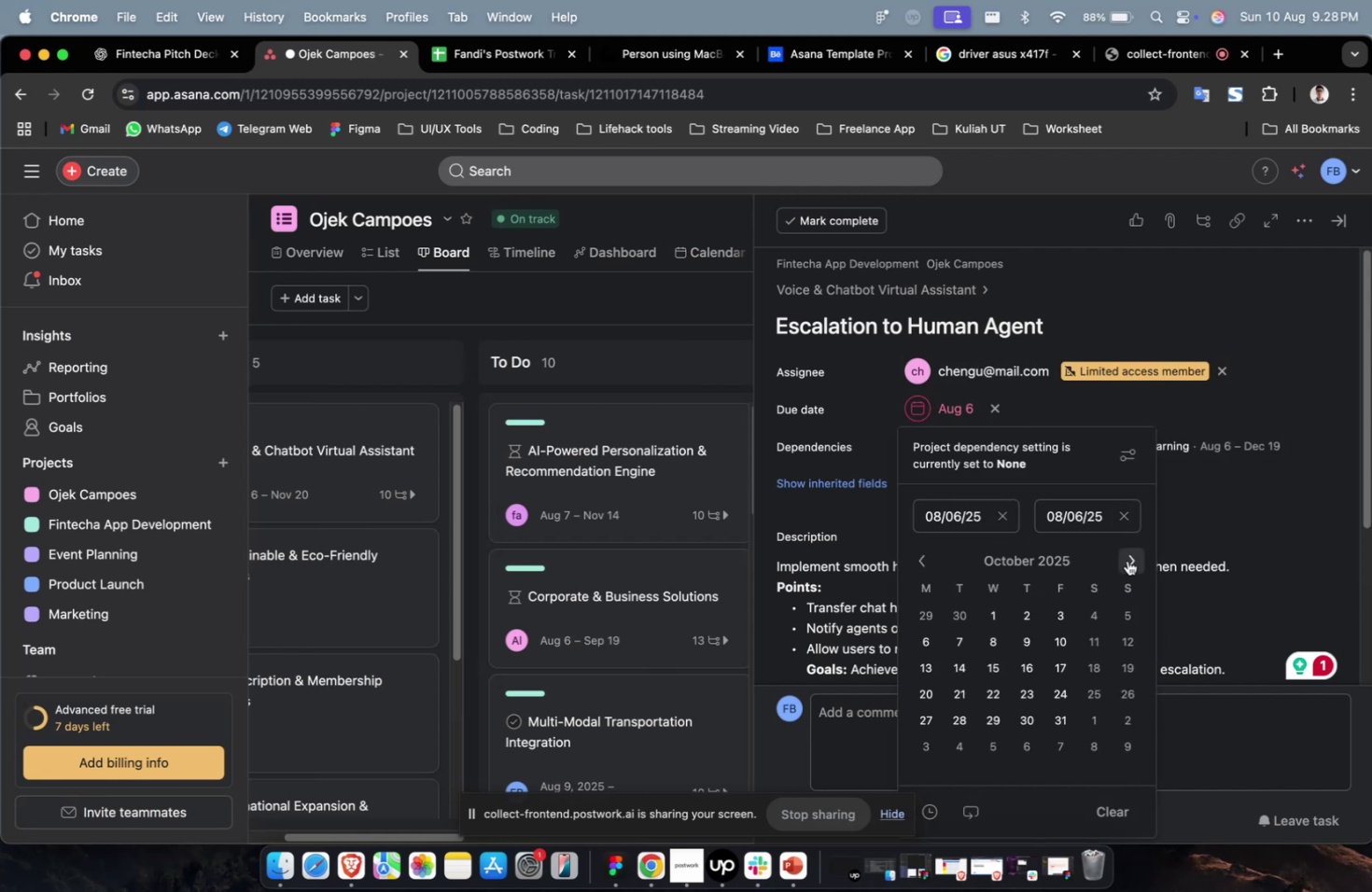 
triple_click([1127, 560])
 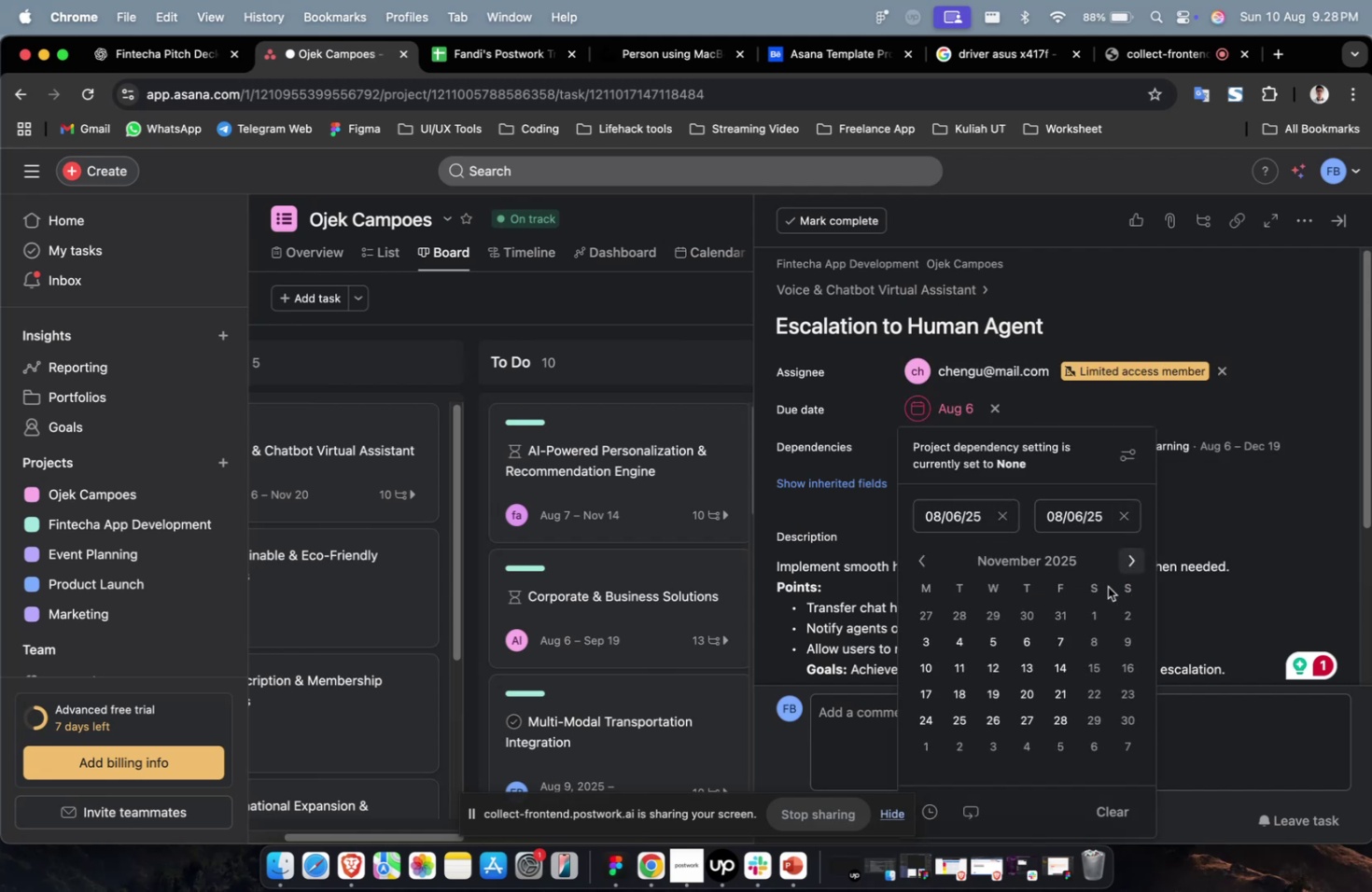 
triple_click([1127, 560])
 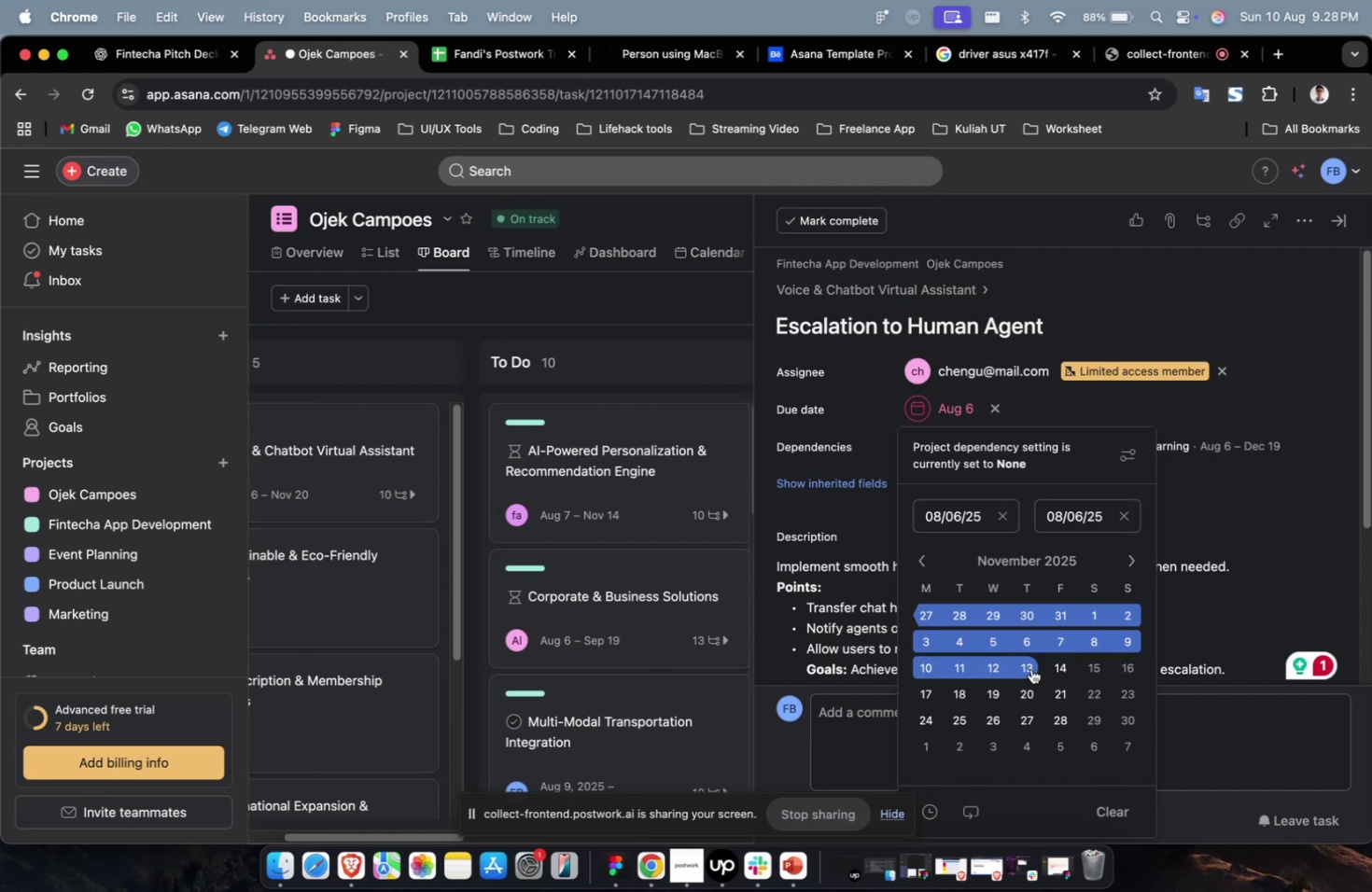 
triple_click([1030, 668])
 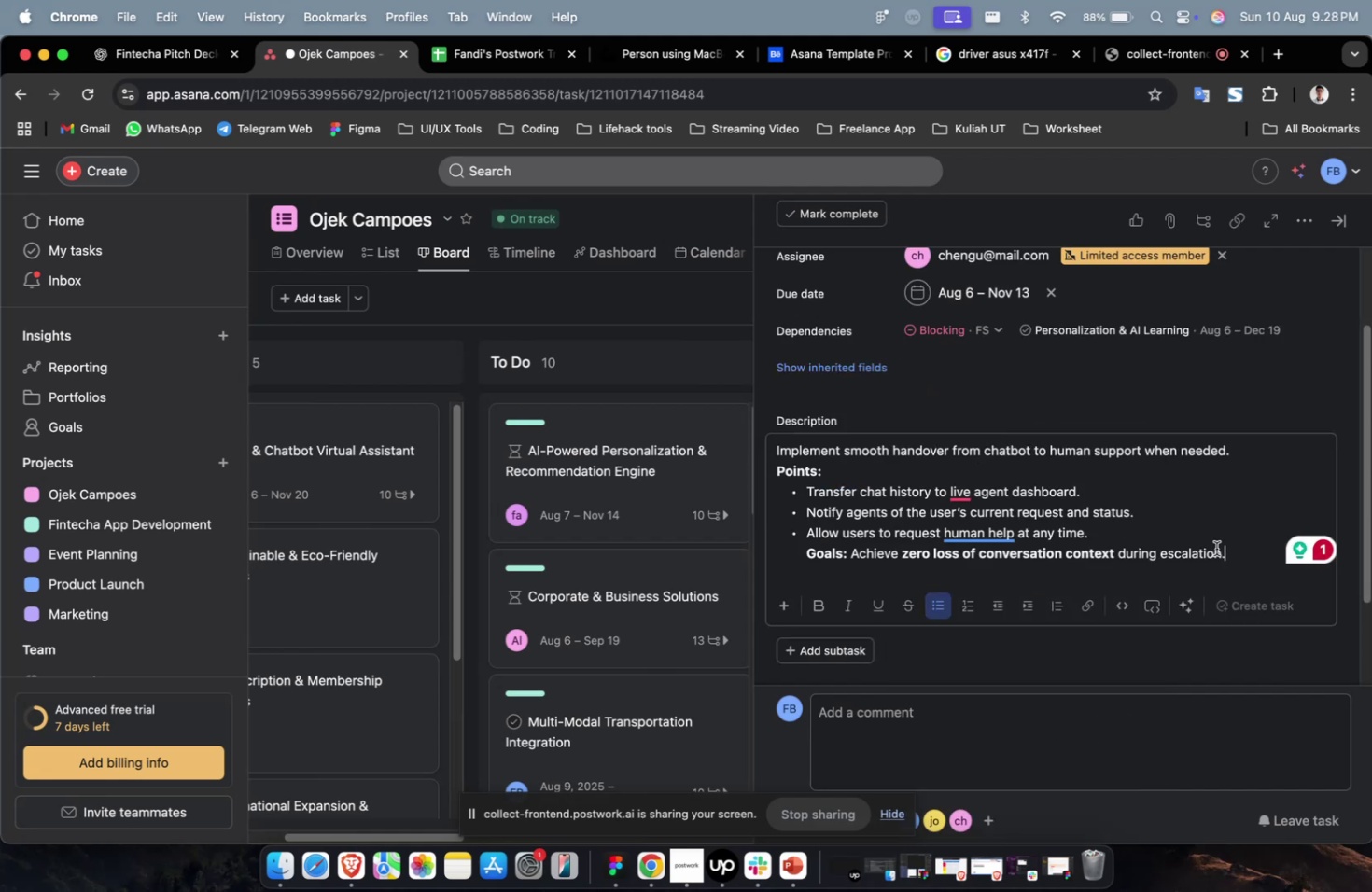 
triple_click([1215, 548])
 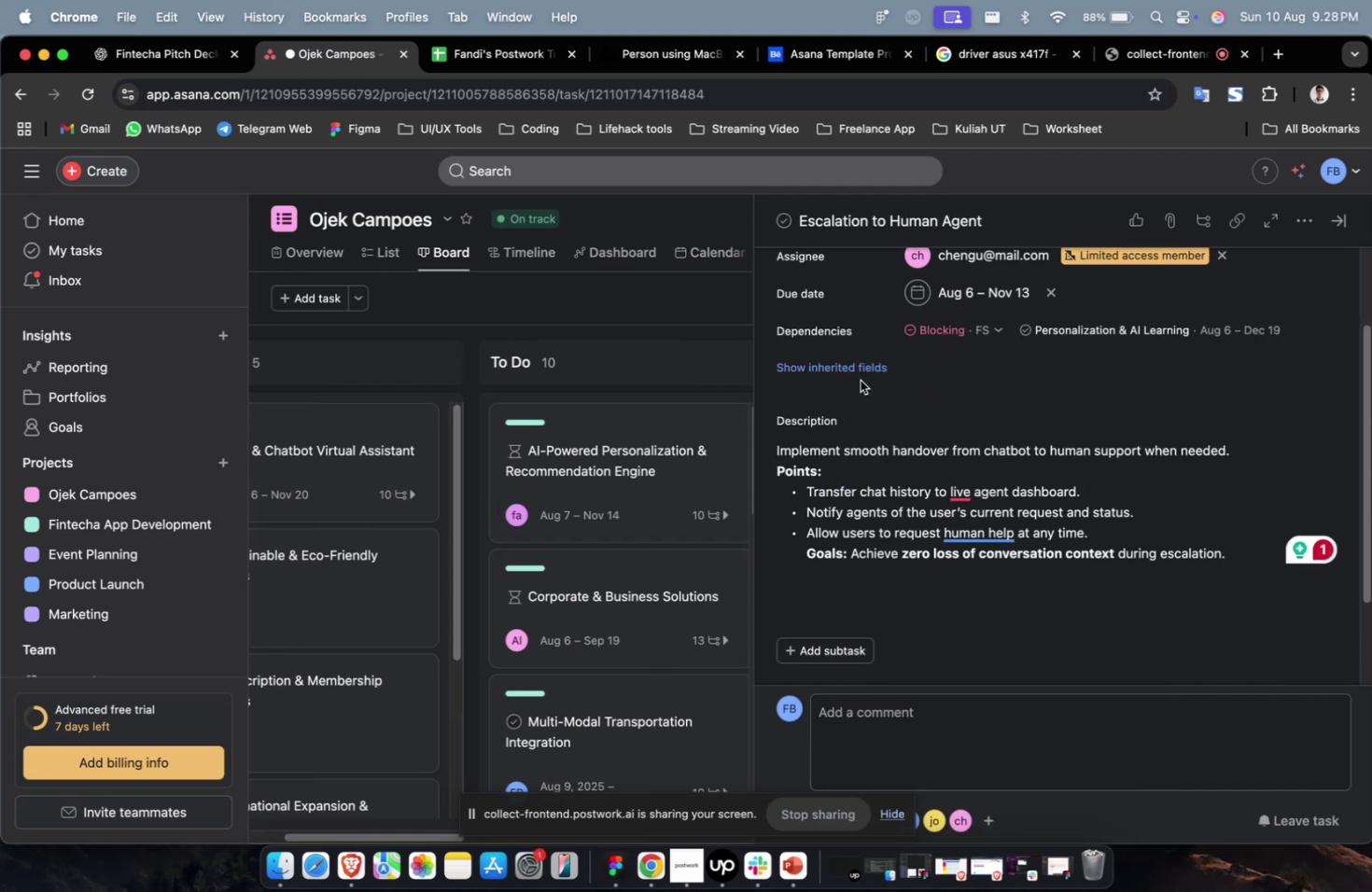 
double_click([863, 370])
 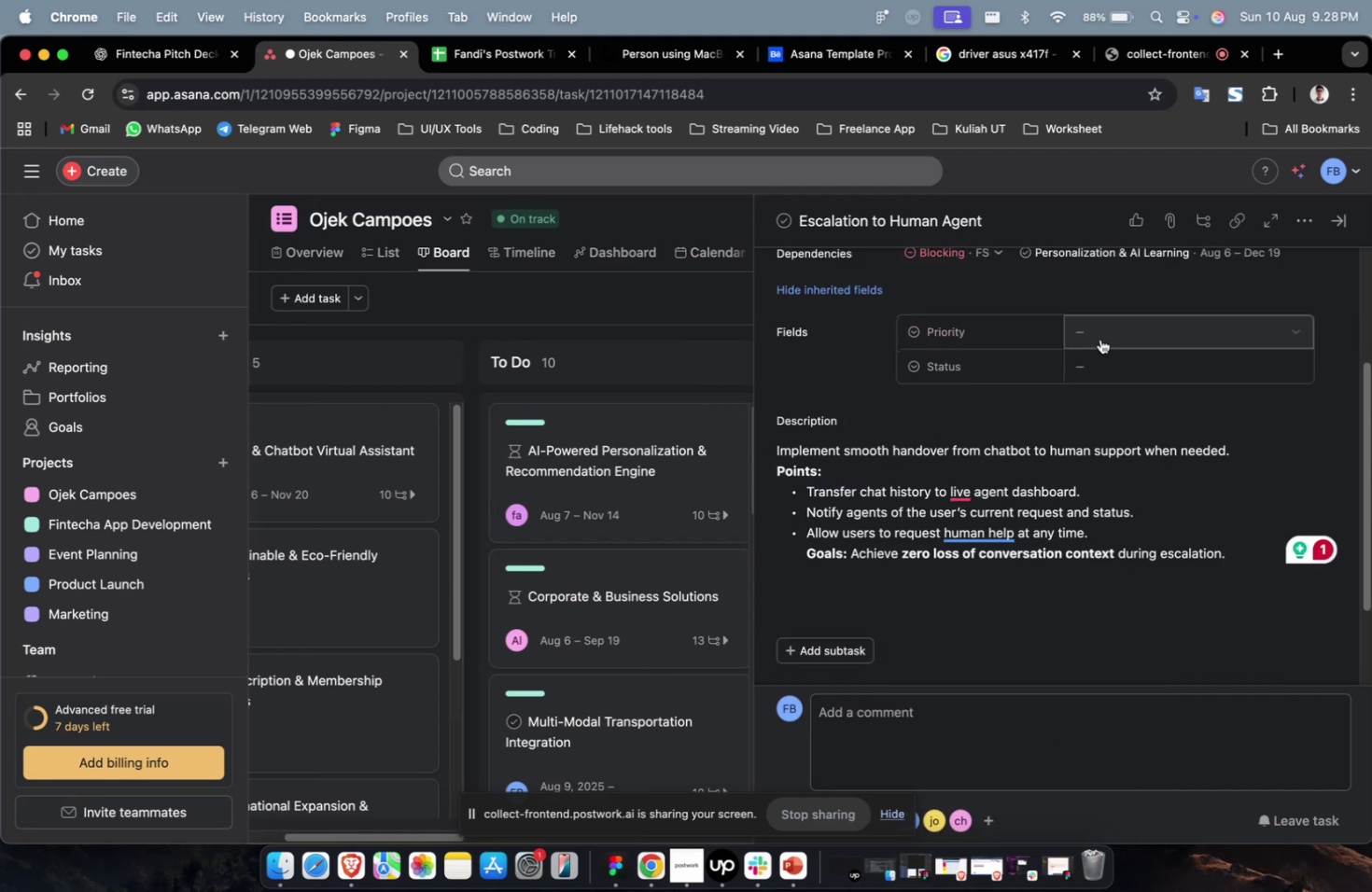 
left_click([1100, 338])
 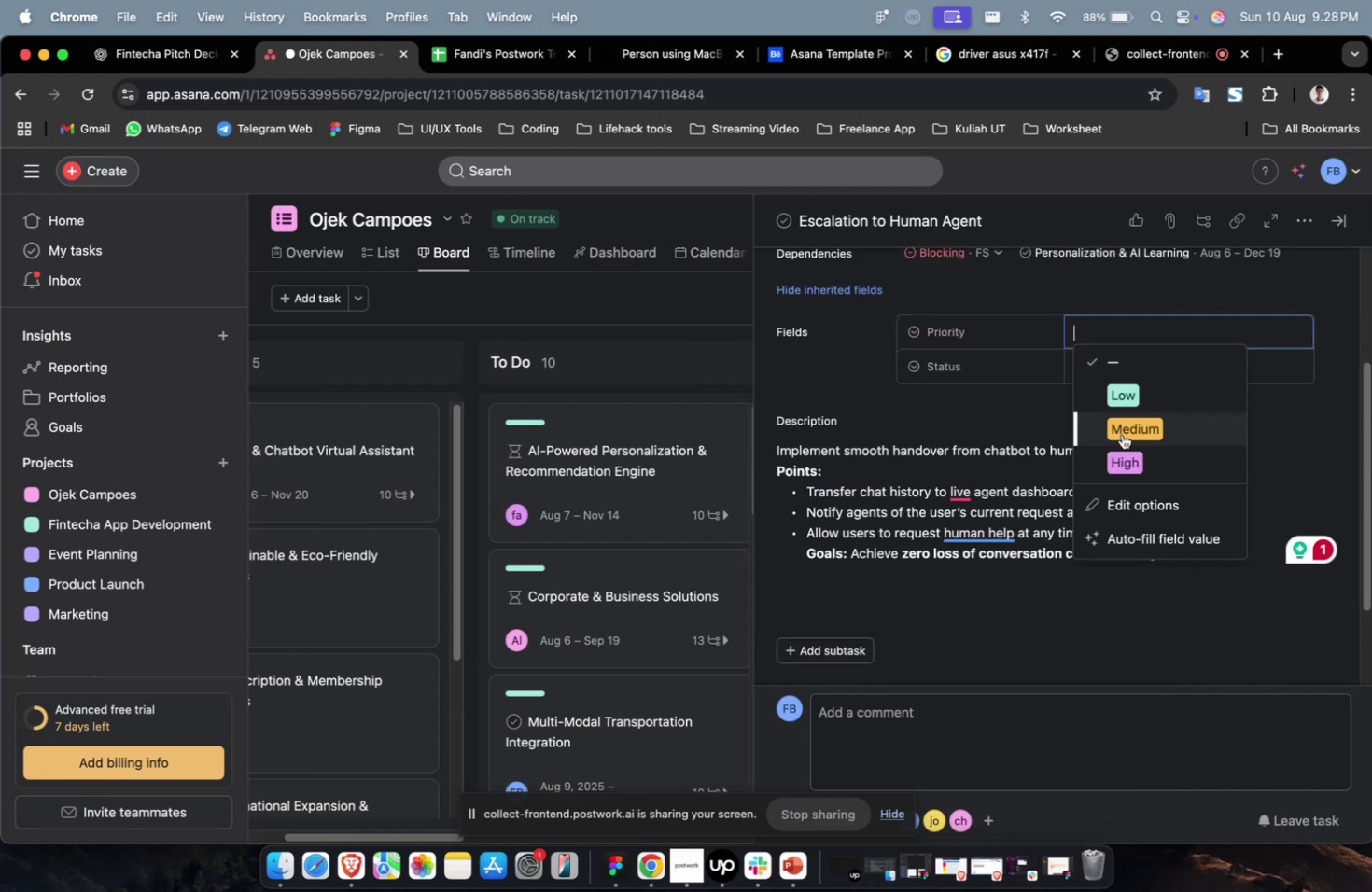 
double_click([1121, 434])
 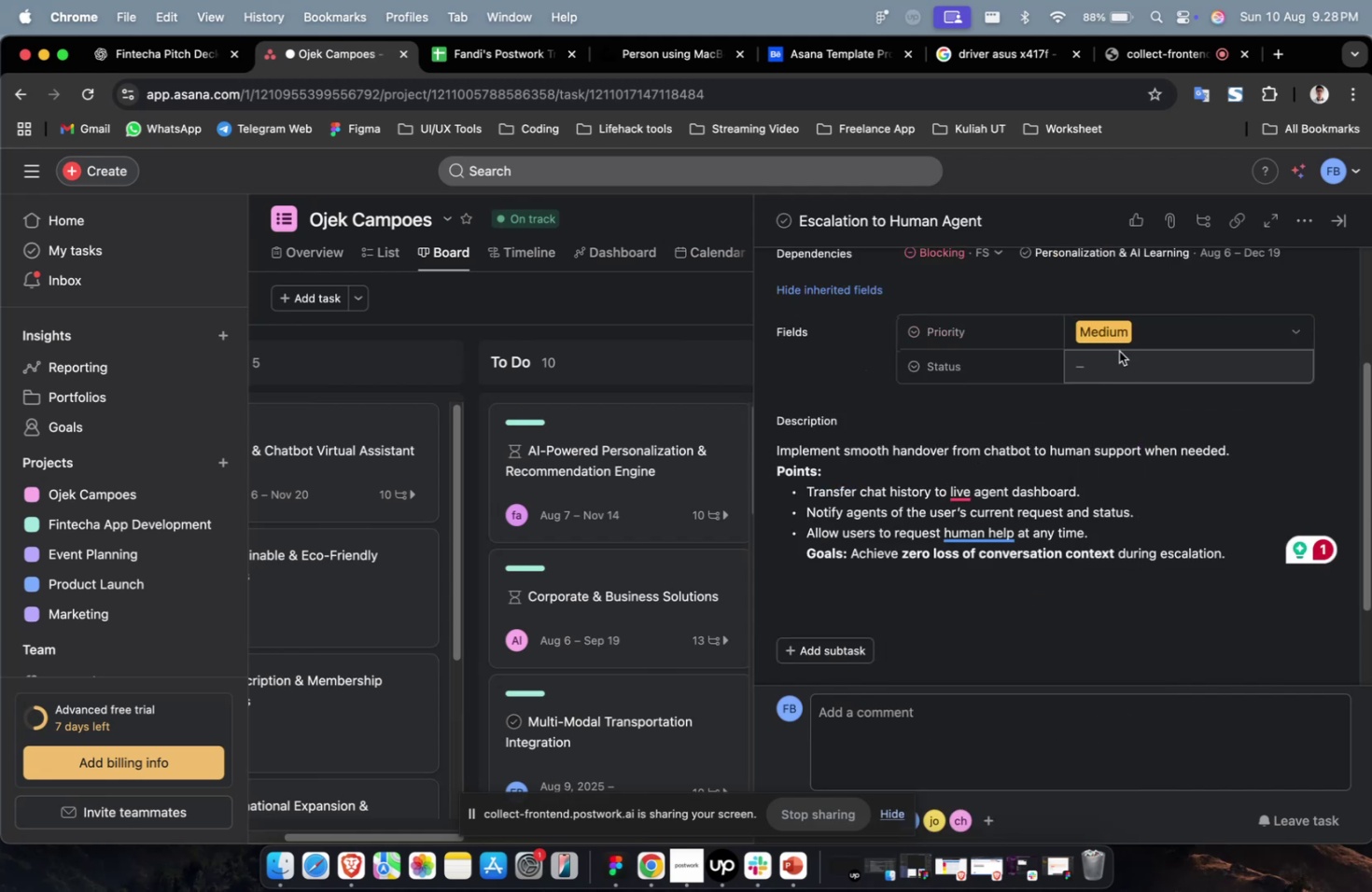 
triple_click([1118, 351])
 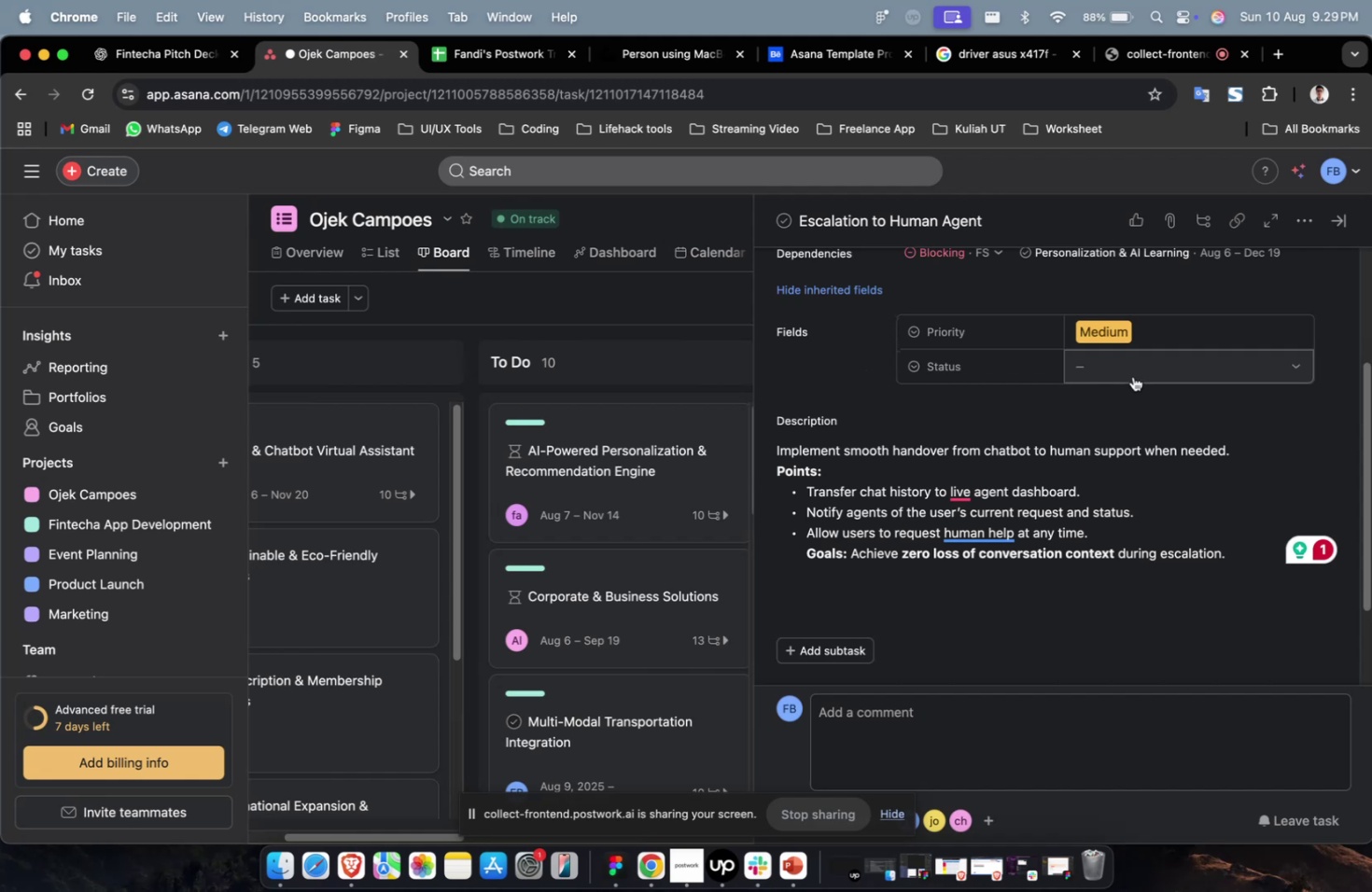 
triple_click([1132, 376])
 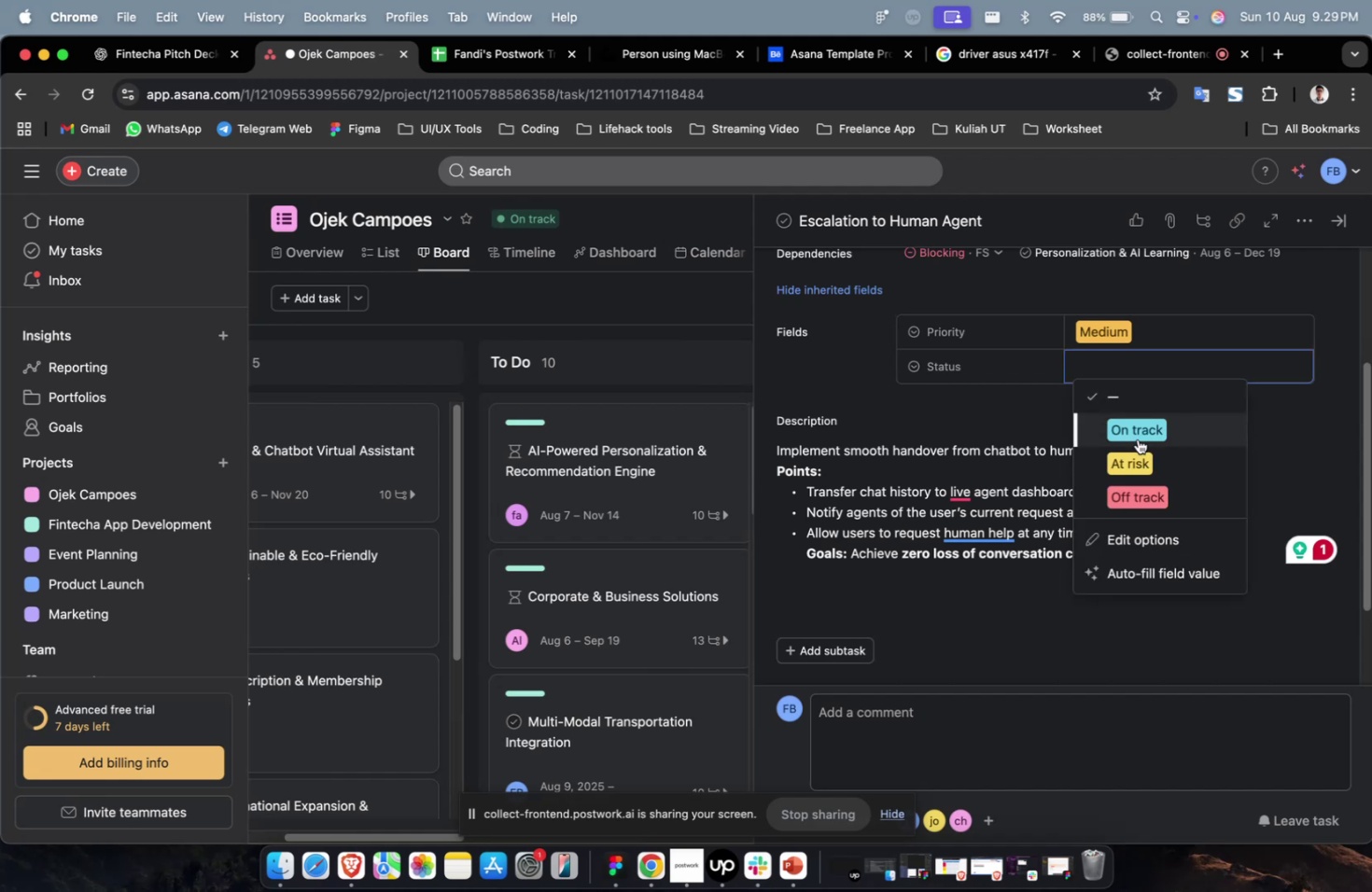 
triple_click([1137, 439])
 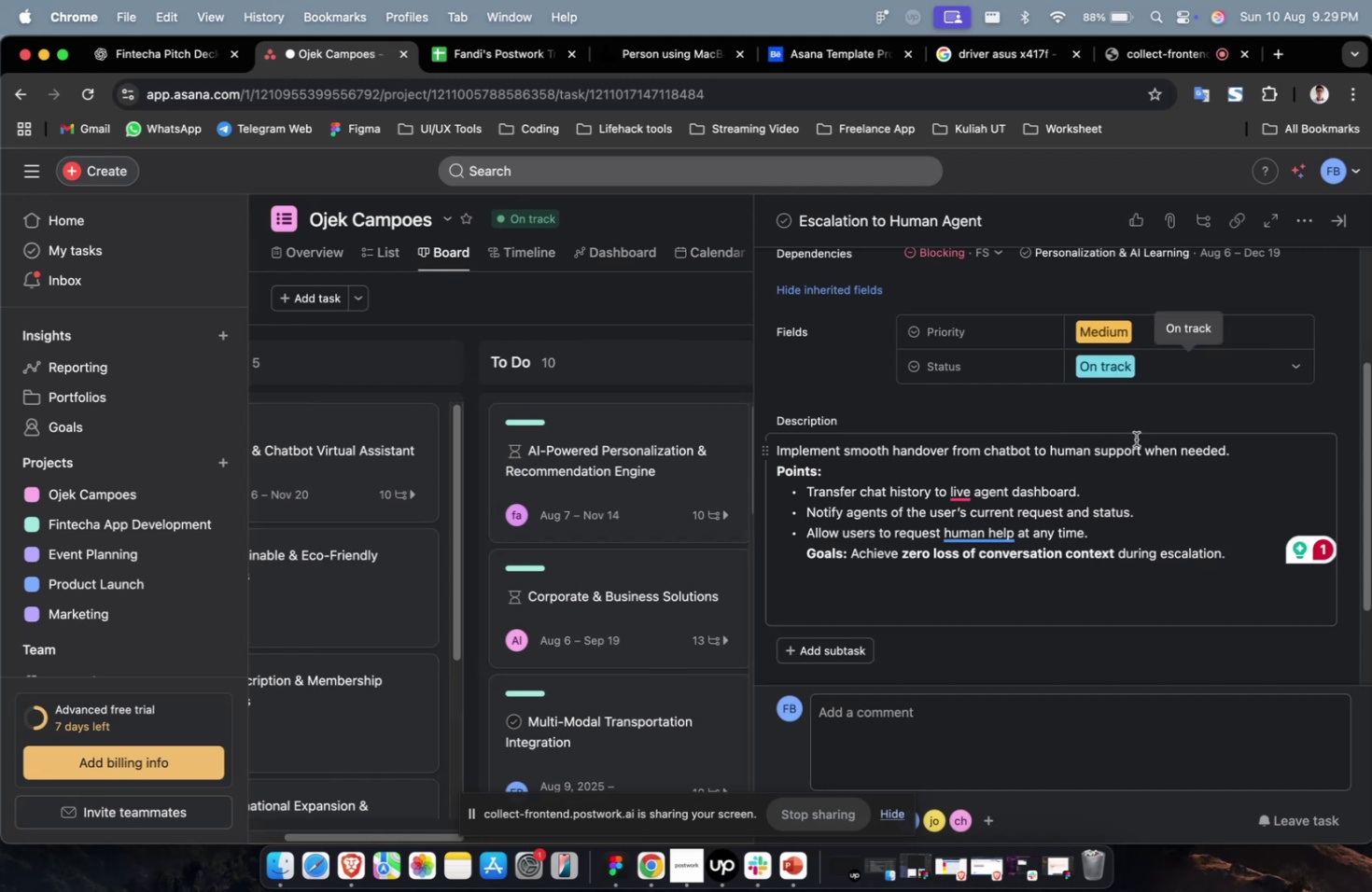 
wait(9.01)
 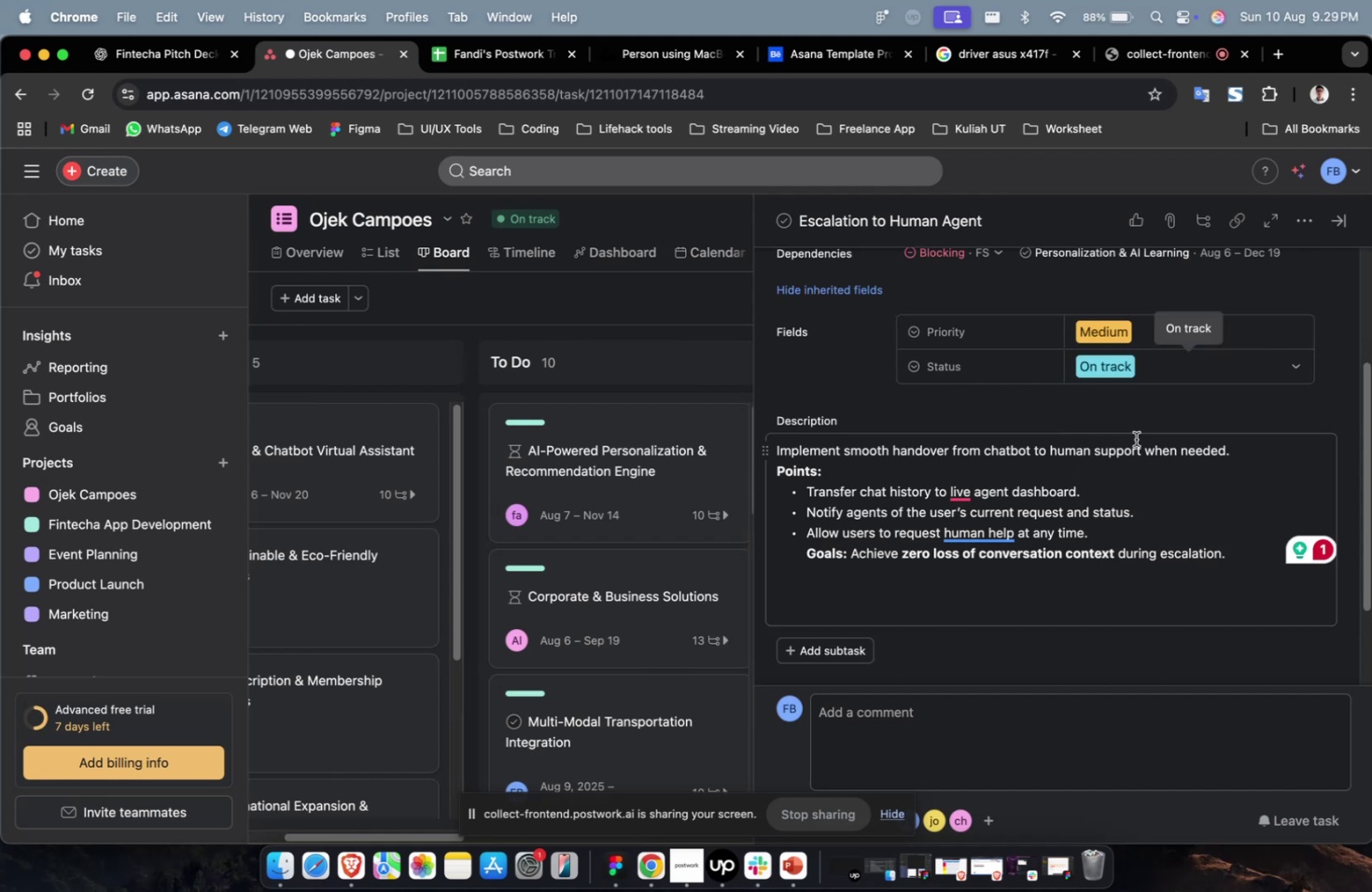 
scroll: coordinate [1182, 491], scroll_direction: up, amount: 2.0
 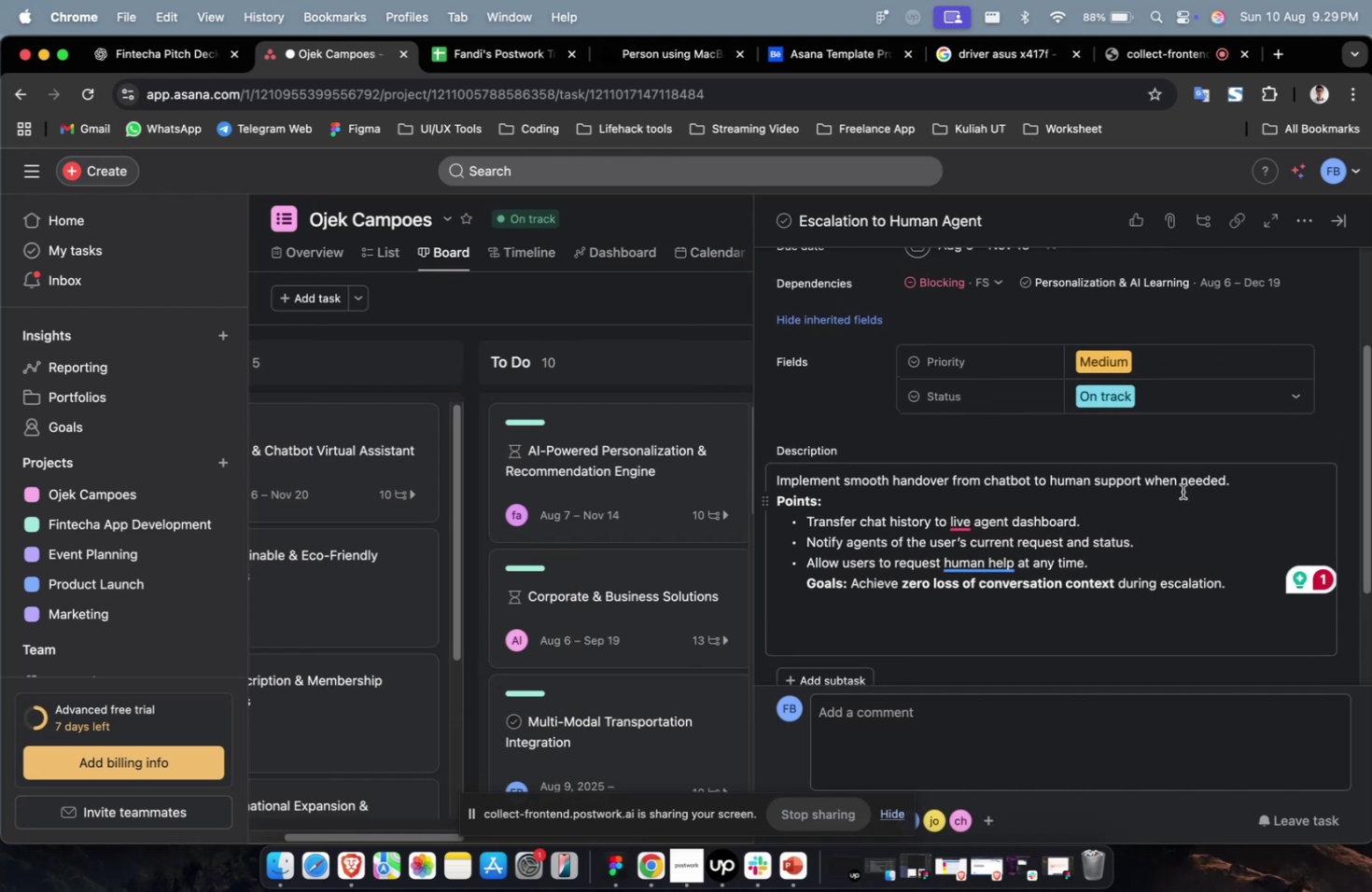 
wait(10.02)
 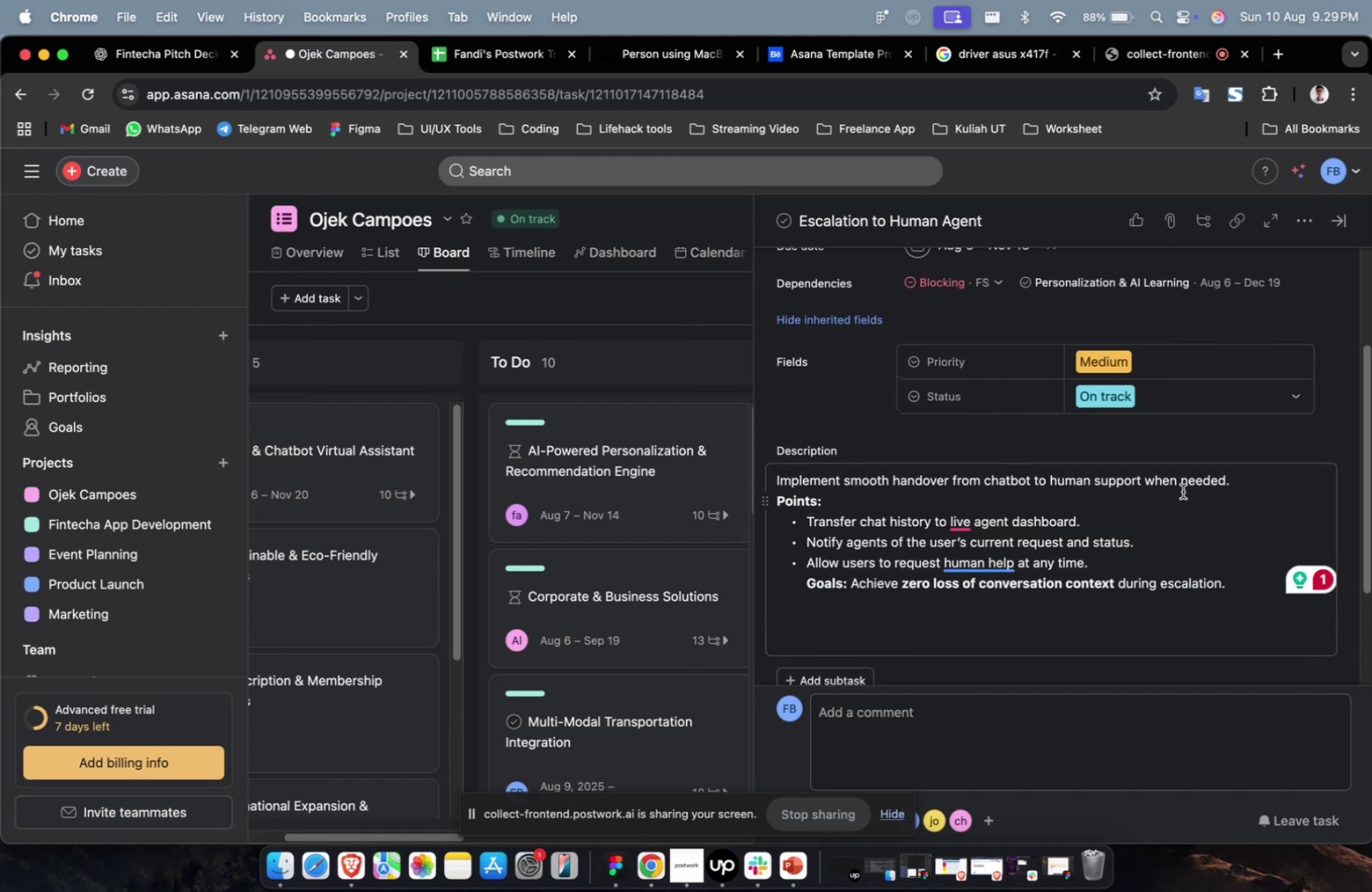 
scroll: coordinate [1182, 491], scroll_direction: down, amount: 5.0
 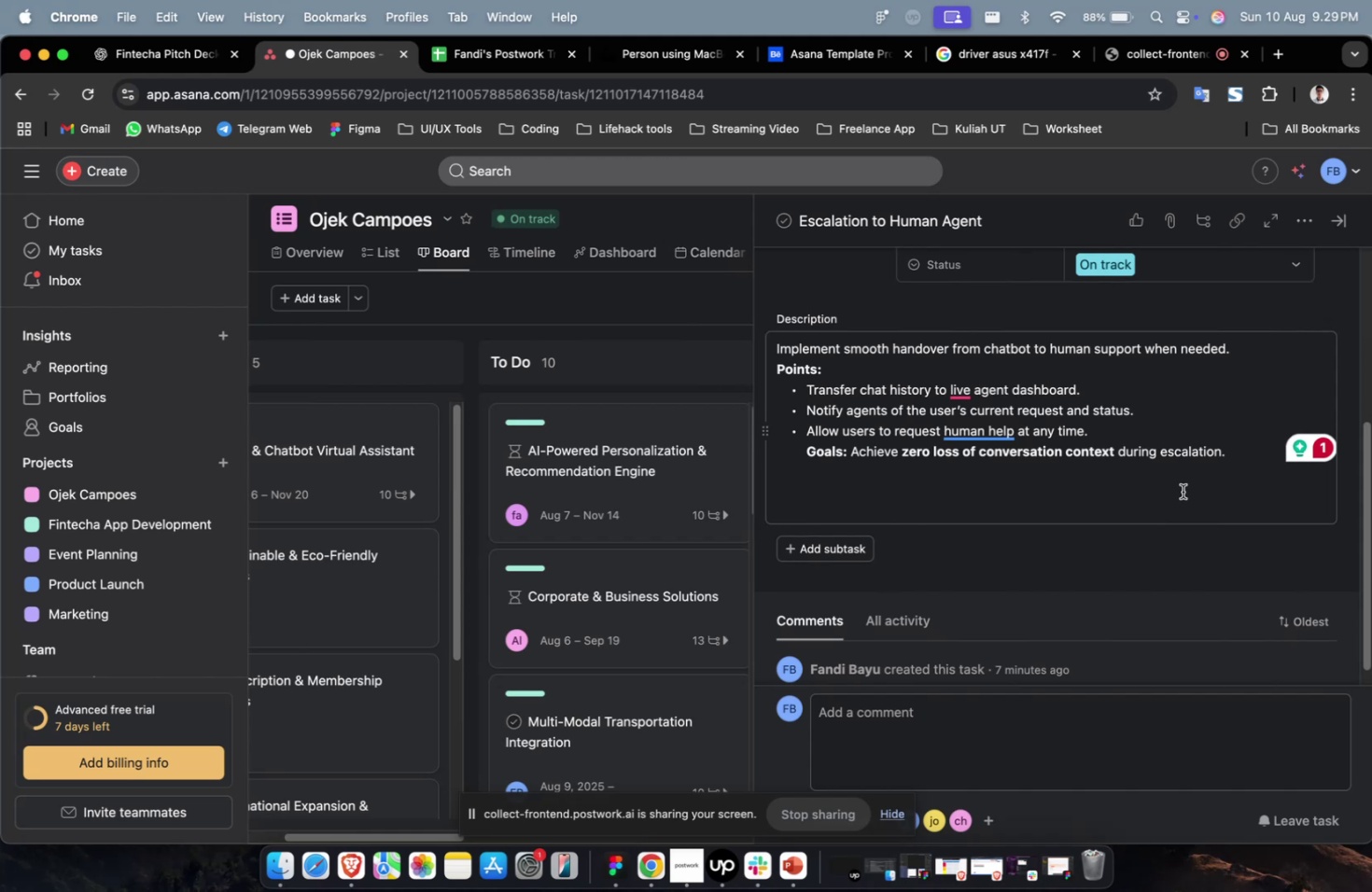 
wait(21.53)
 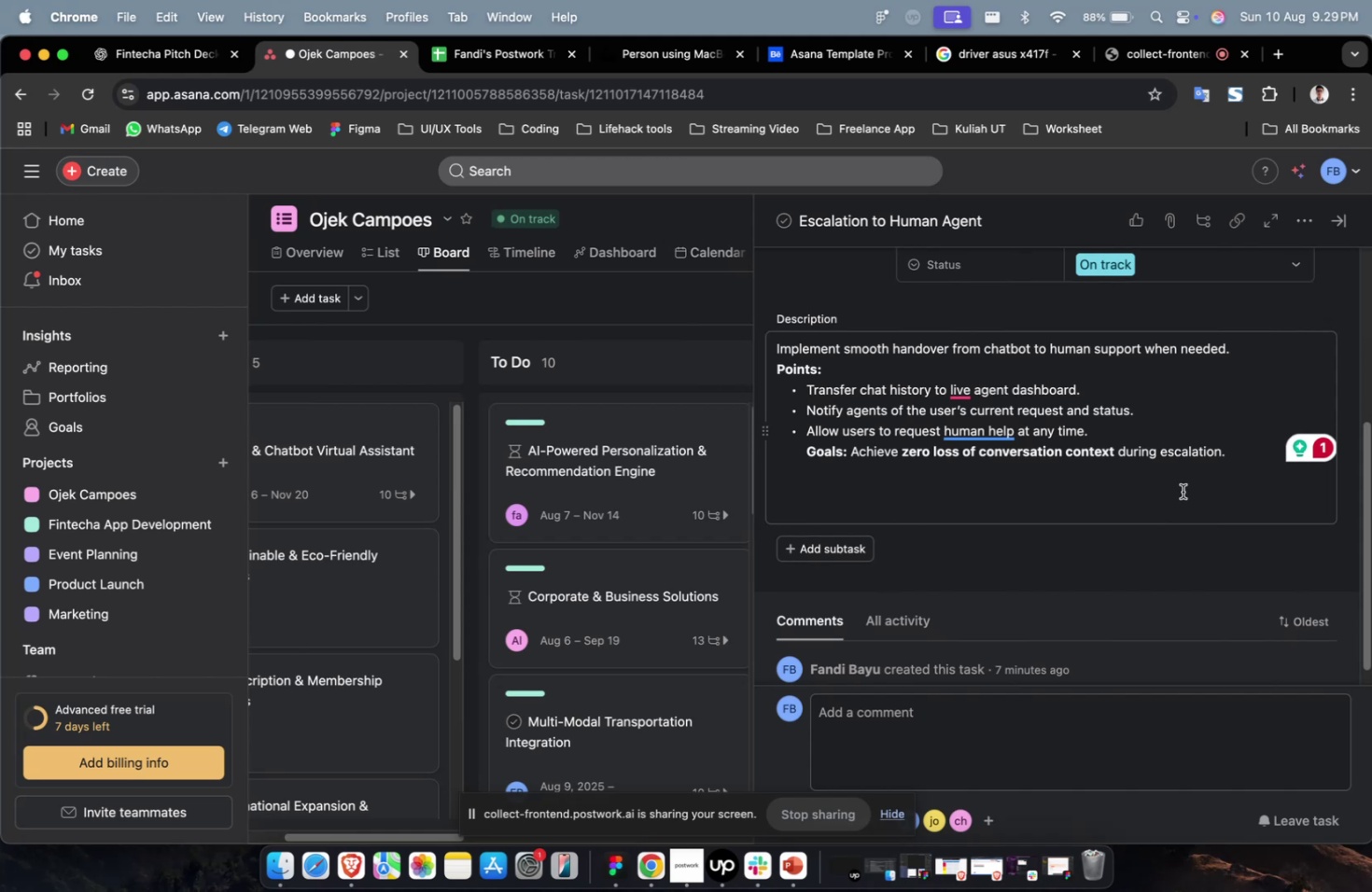 
scroll: coordinate [1168, 453], scroll_direction: up, amount: 18.0
 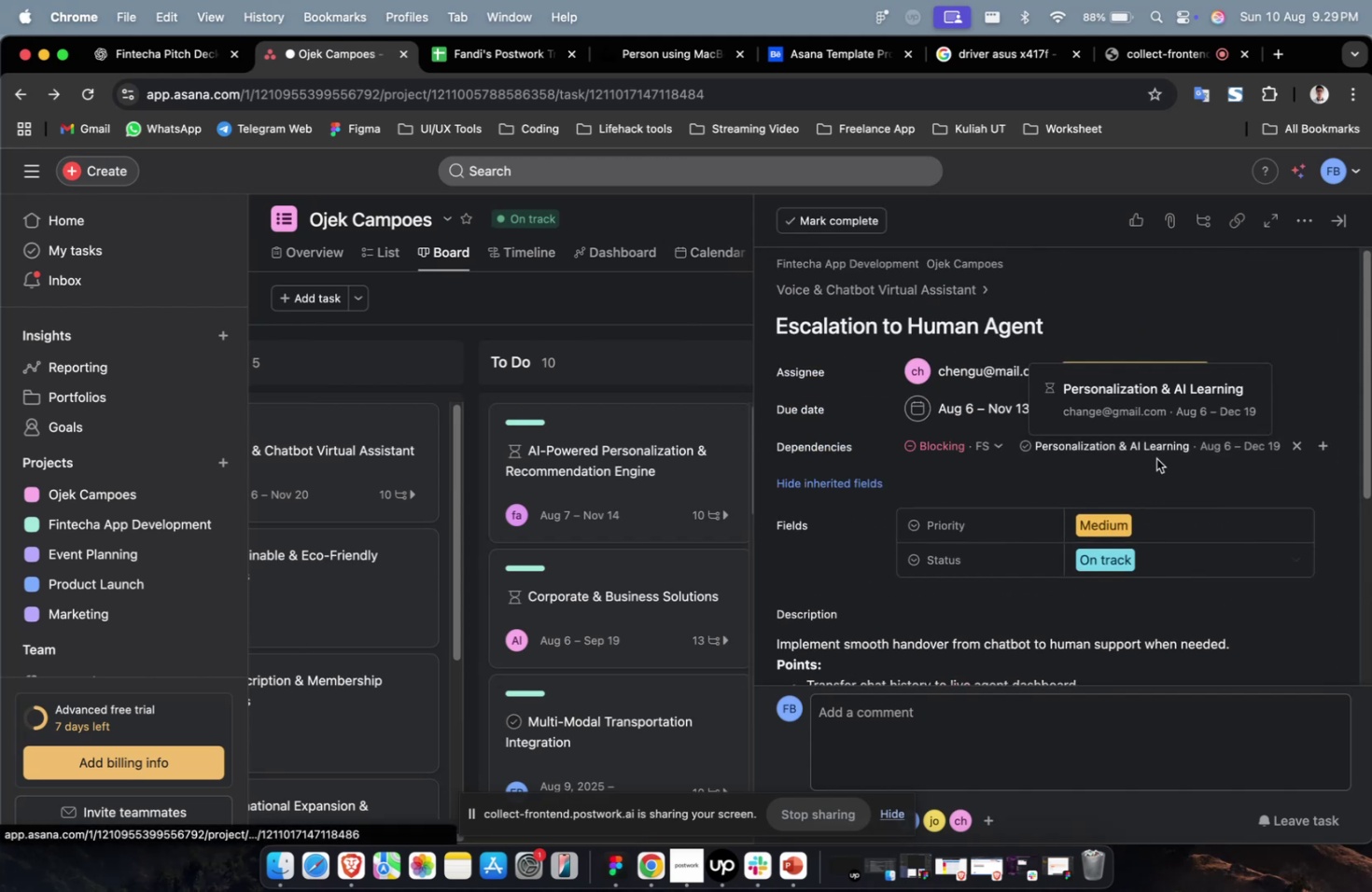 
scroll: coordinate [1166, 493], scroll_direction: down, amount: 32.0
 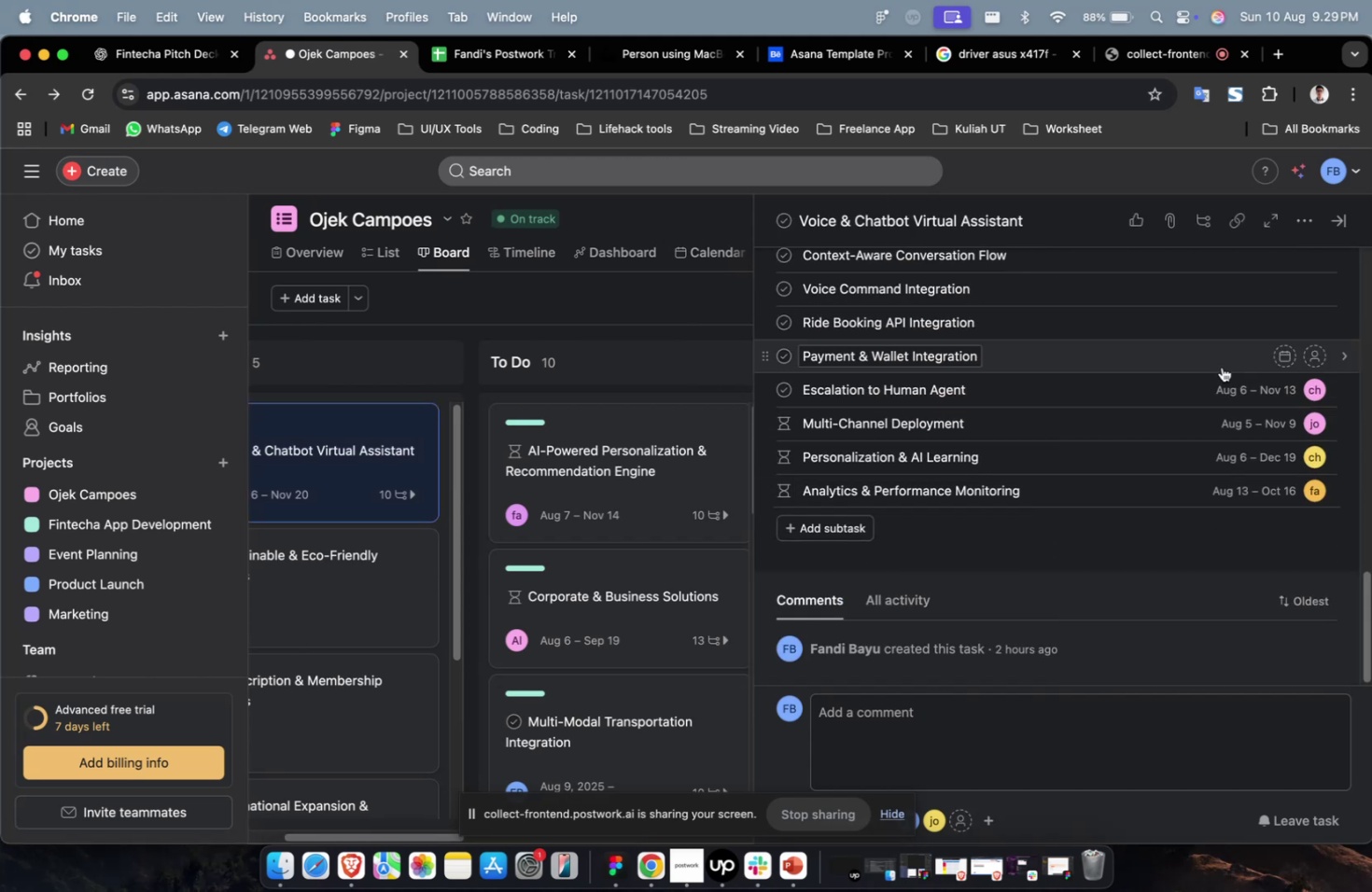 
left_click([1221, 366])
 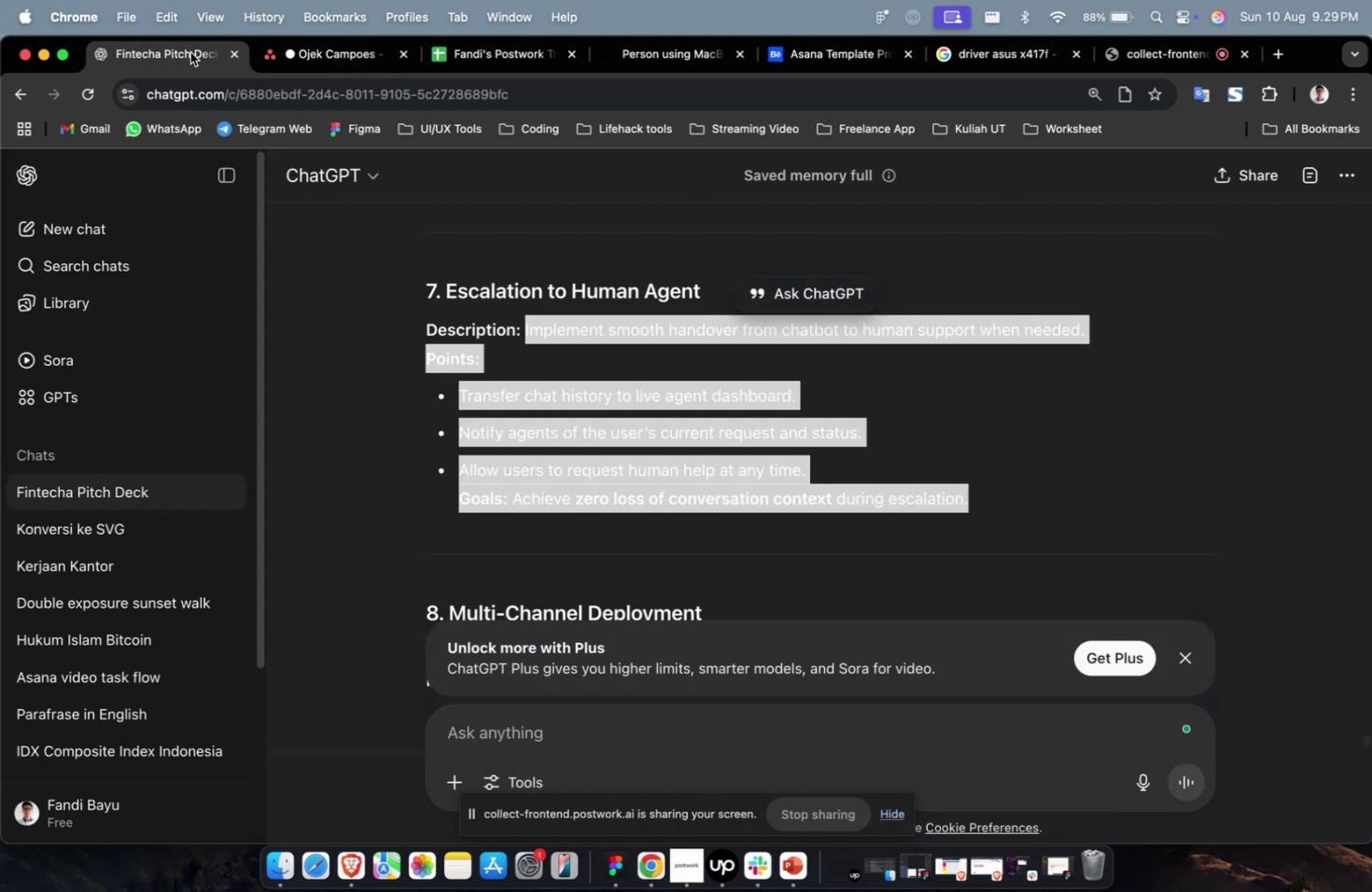 
scroll: coordinate [1043, 410], scroll_direction: up, amount: 7.0
 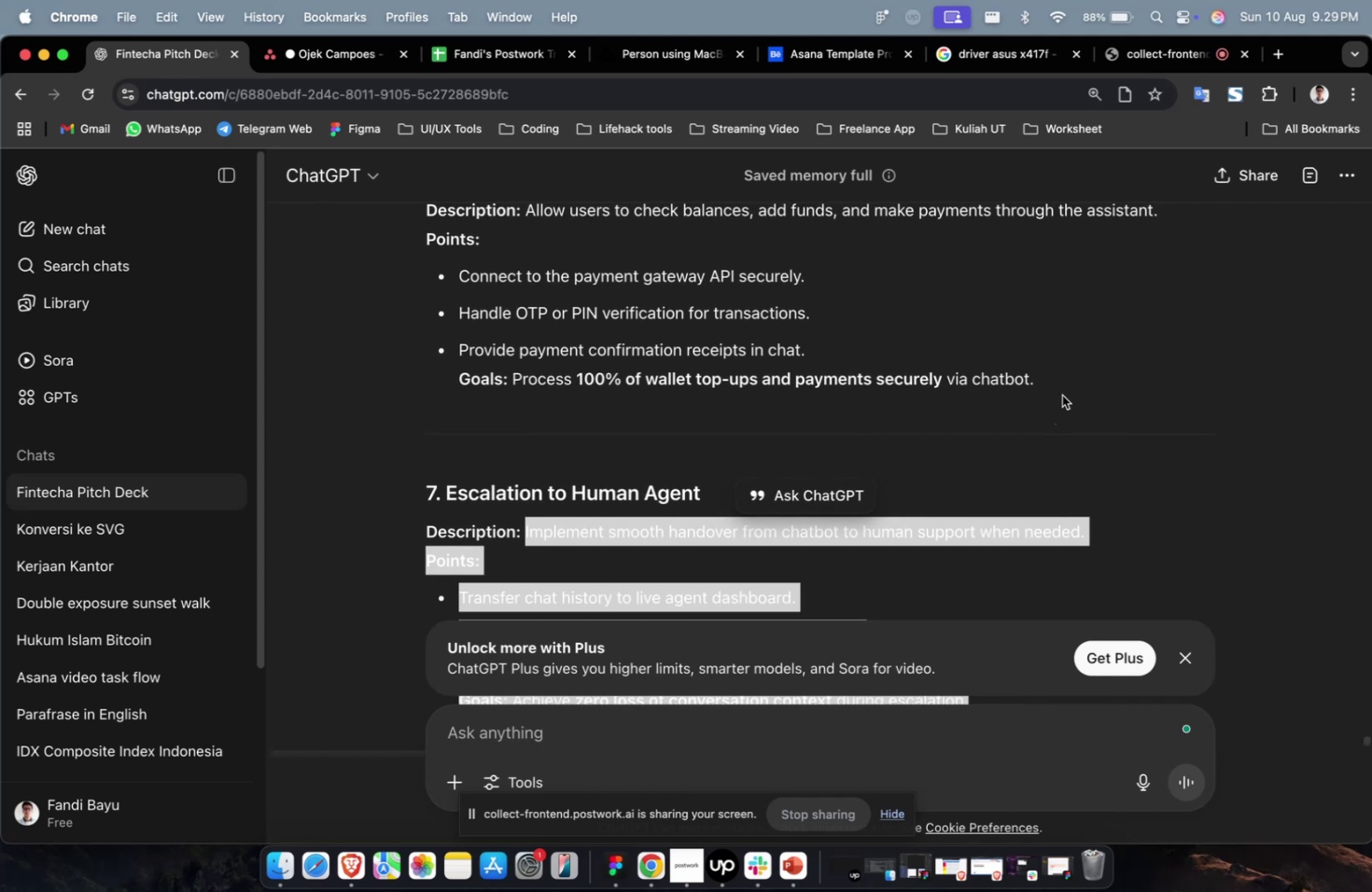 
left_click_drag(start_coordinate=[1058, 391], to_coordinate=[527, 220])
 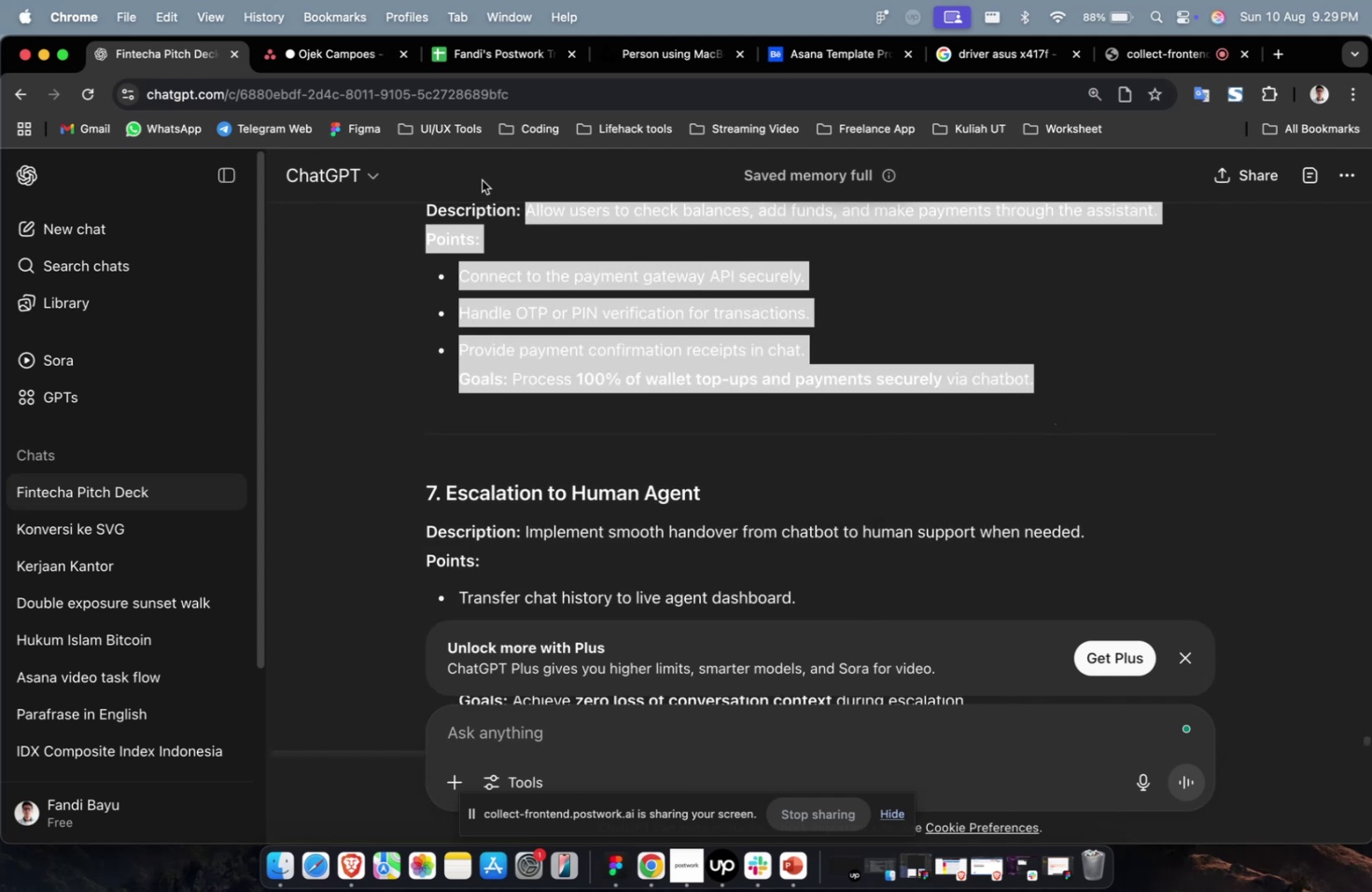 
key(Meta+C)
 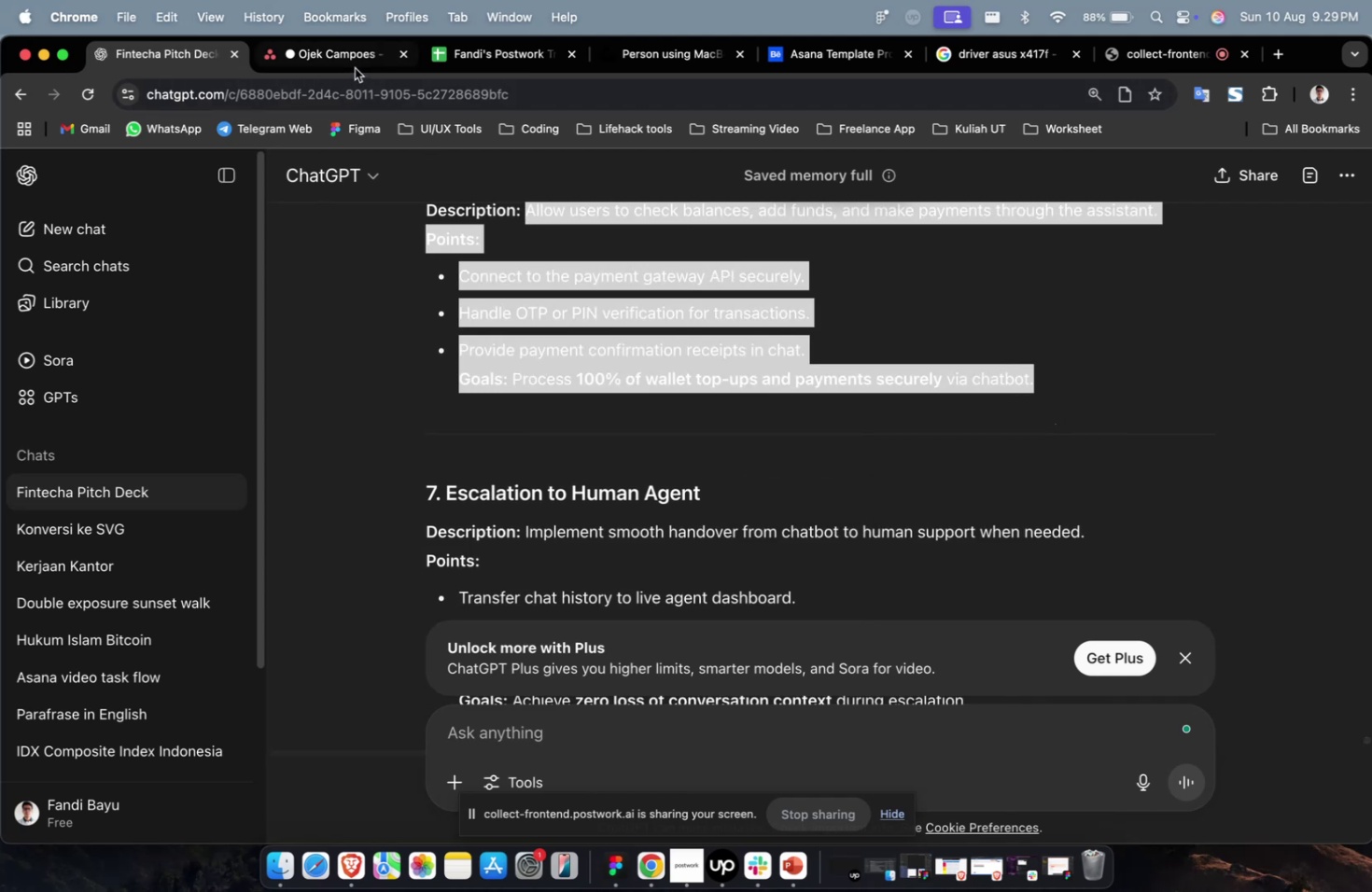 
double_click([355, 68])
 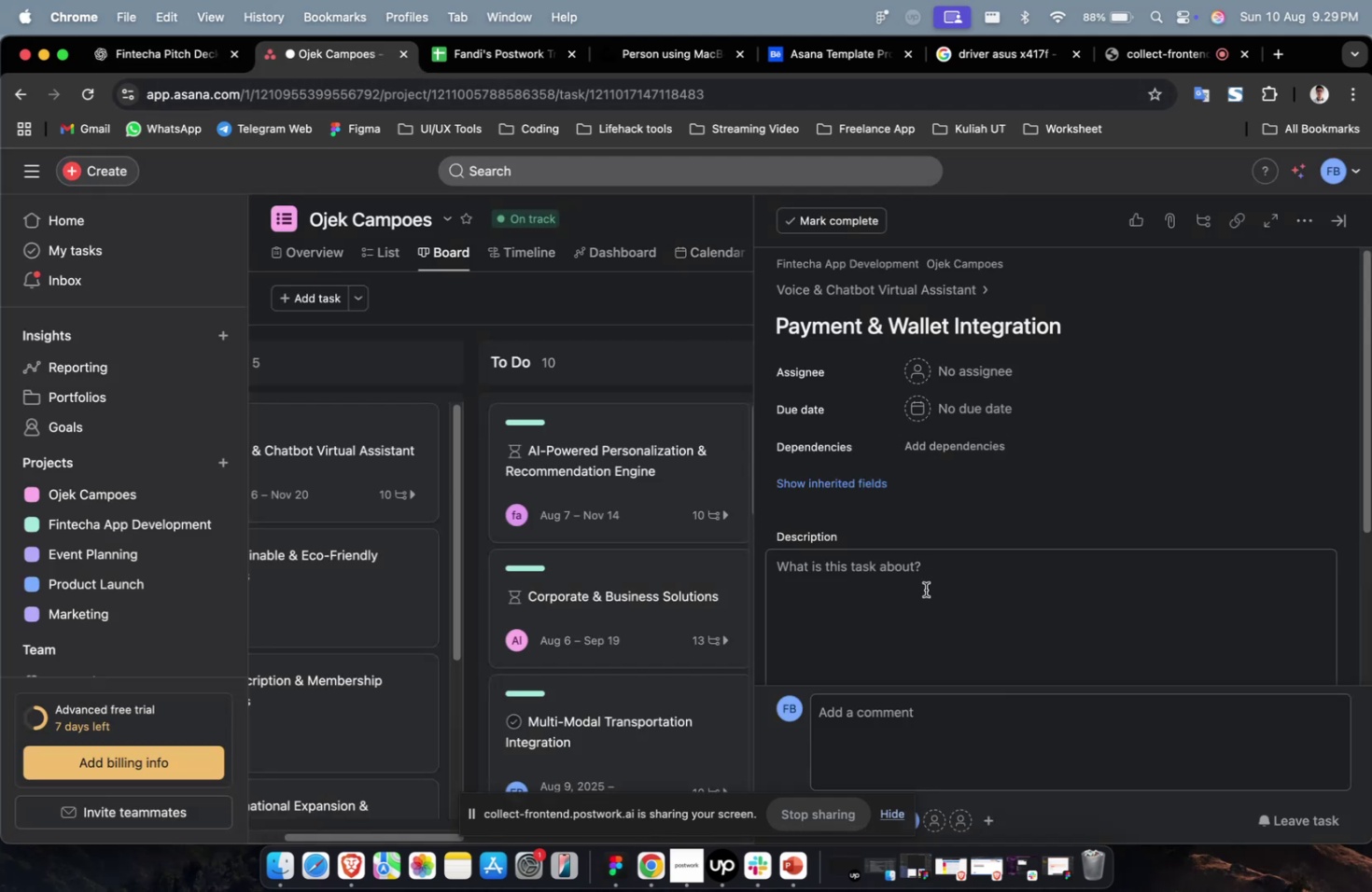 
triple_click([925, 589])
 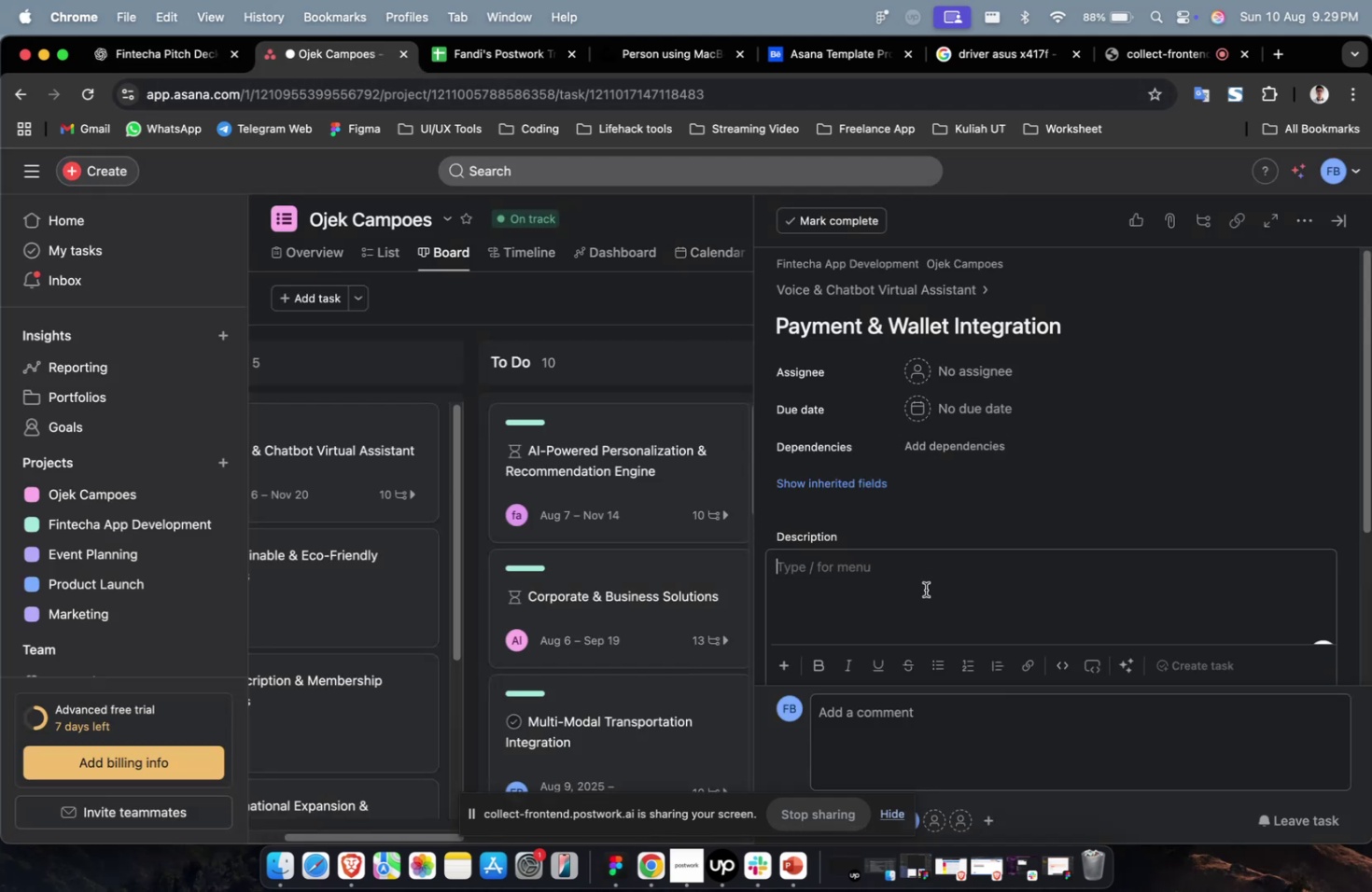 
hold_key(key=CommandLeft, duration=0.69)
 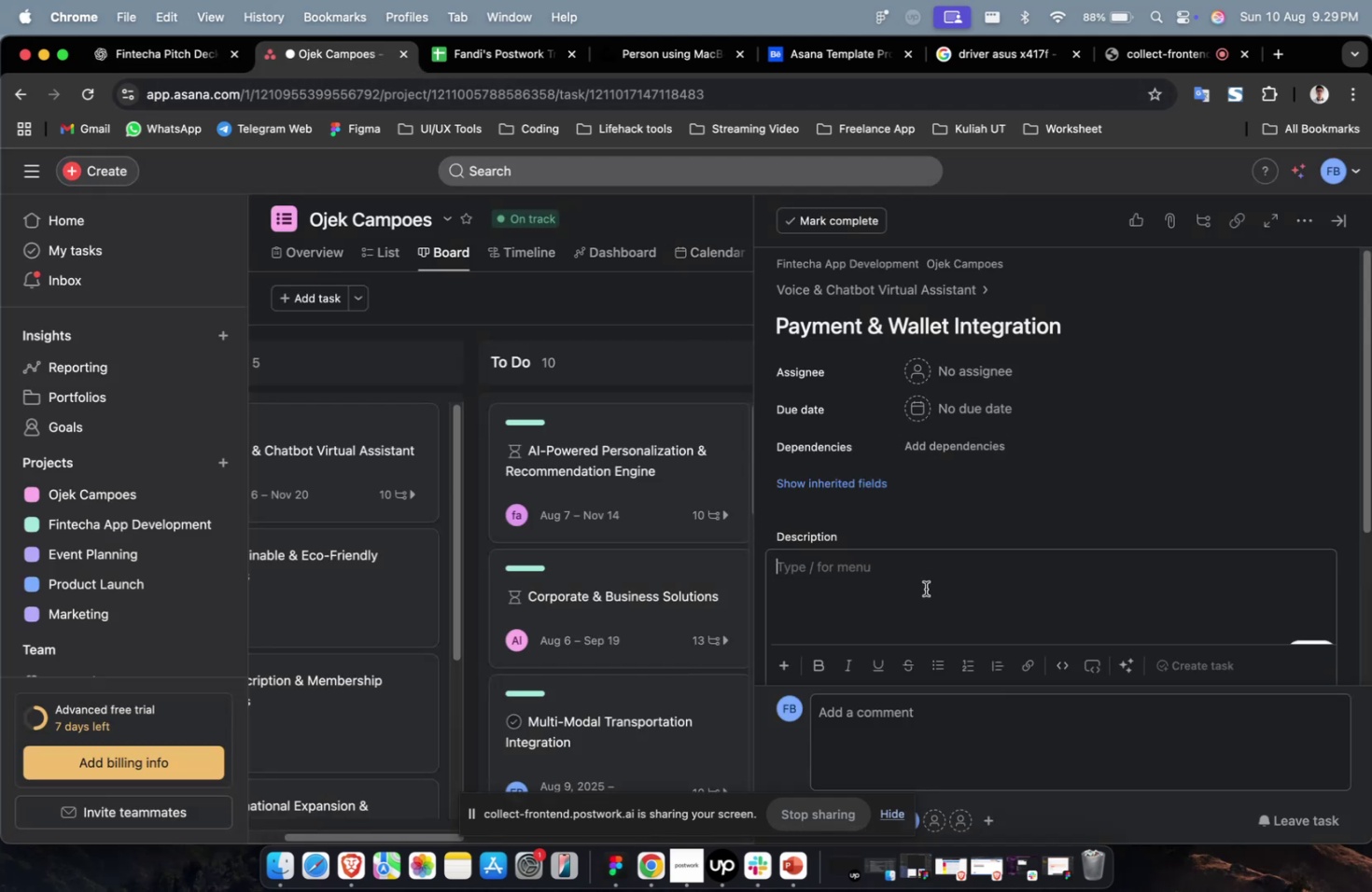 
left_click([925, 588])
 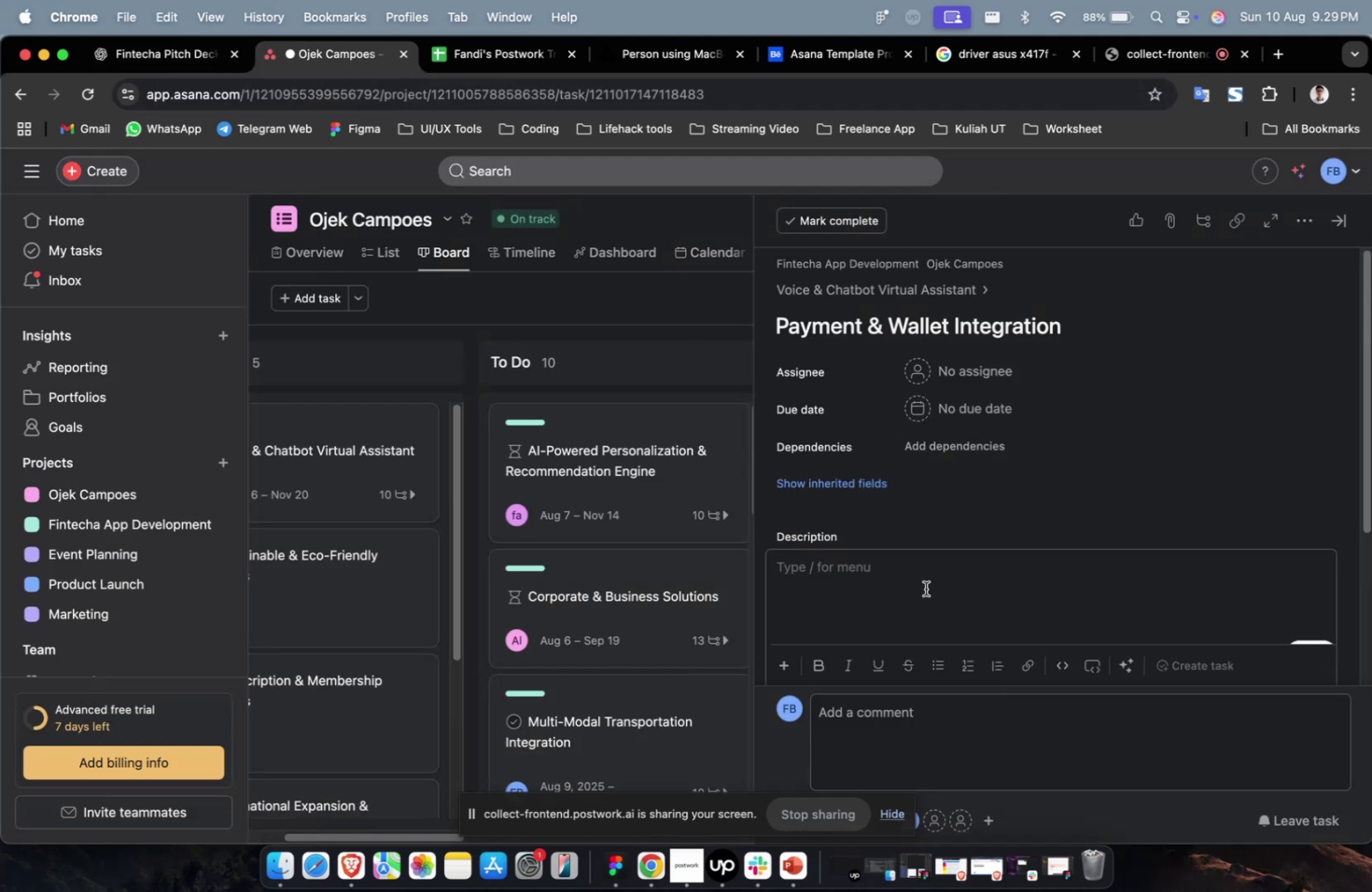 
key(Meta+V)
 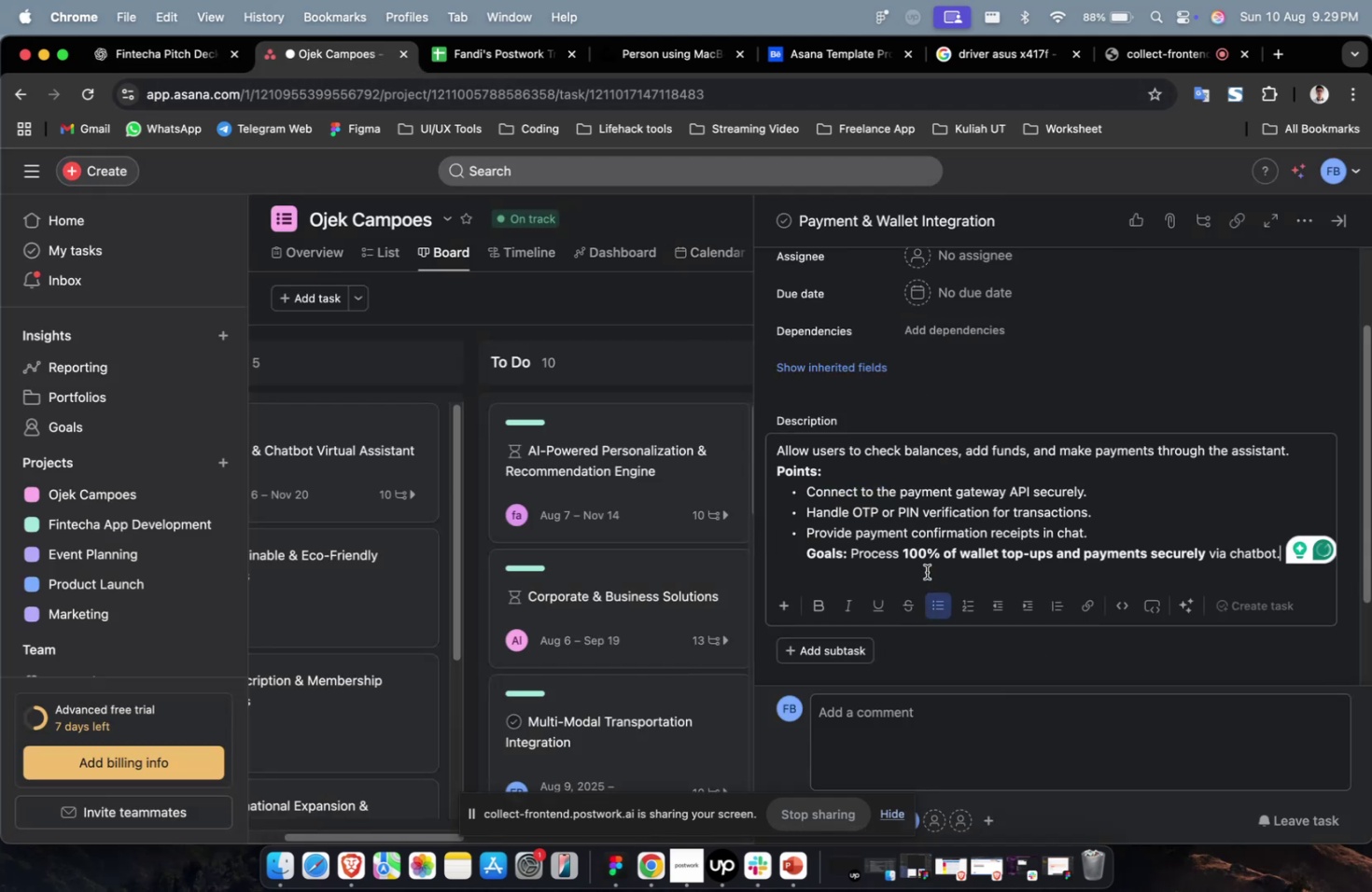 
scroll: coordinate [926, 571], scroll_direction: up, amount: 7.0
 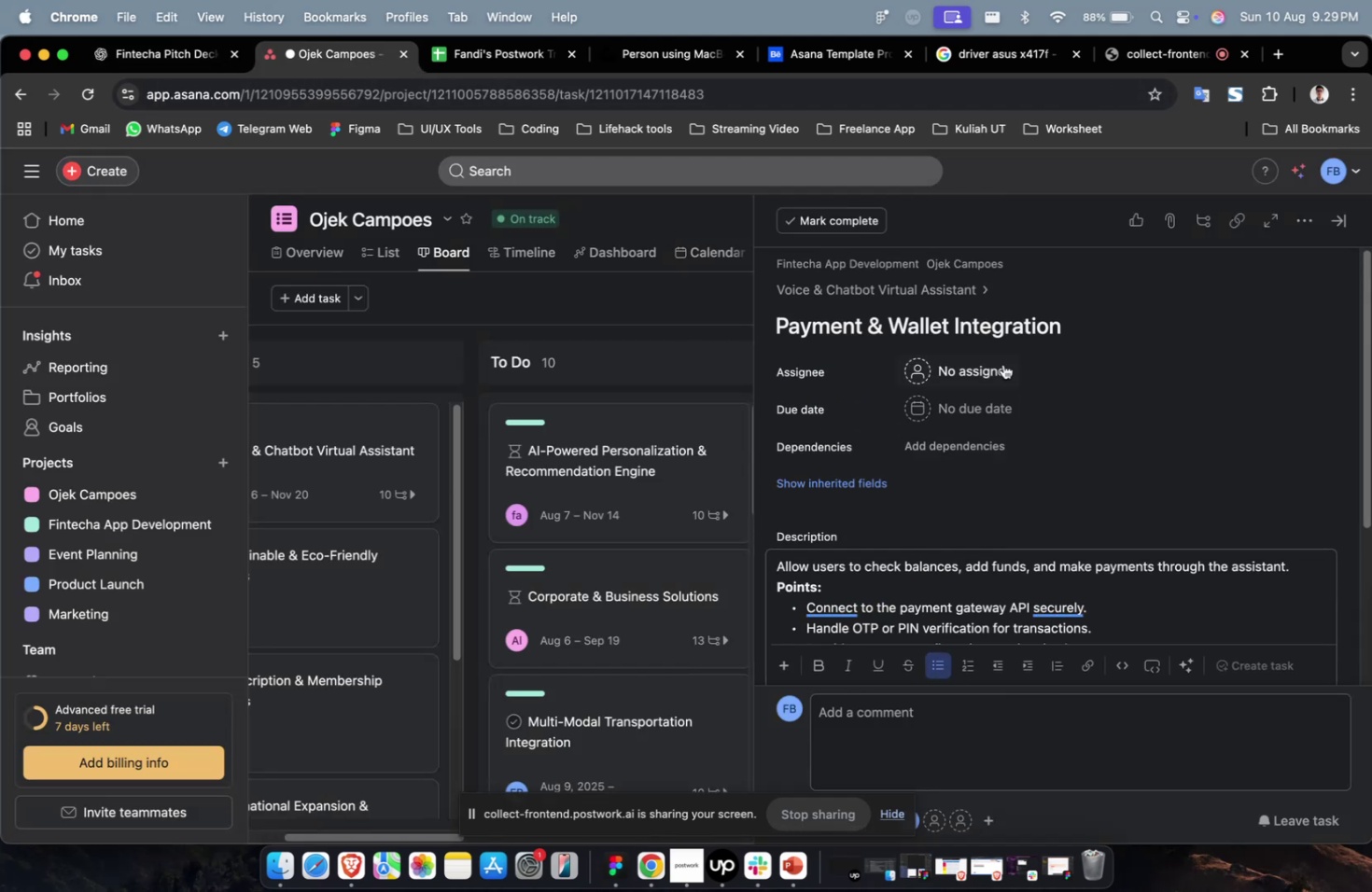 
left_click([1001, 362])
 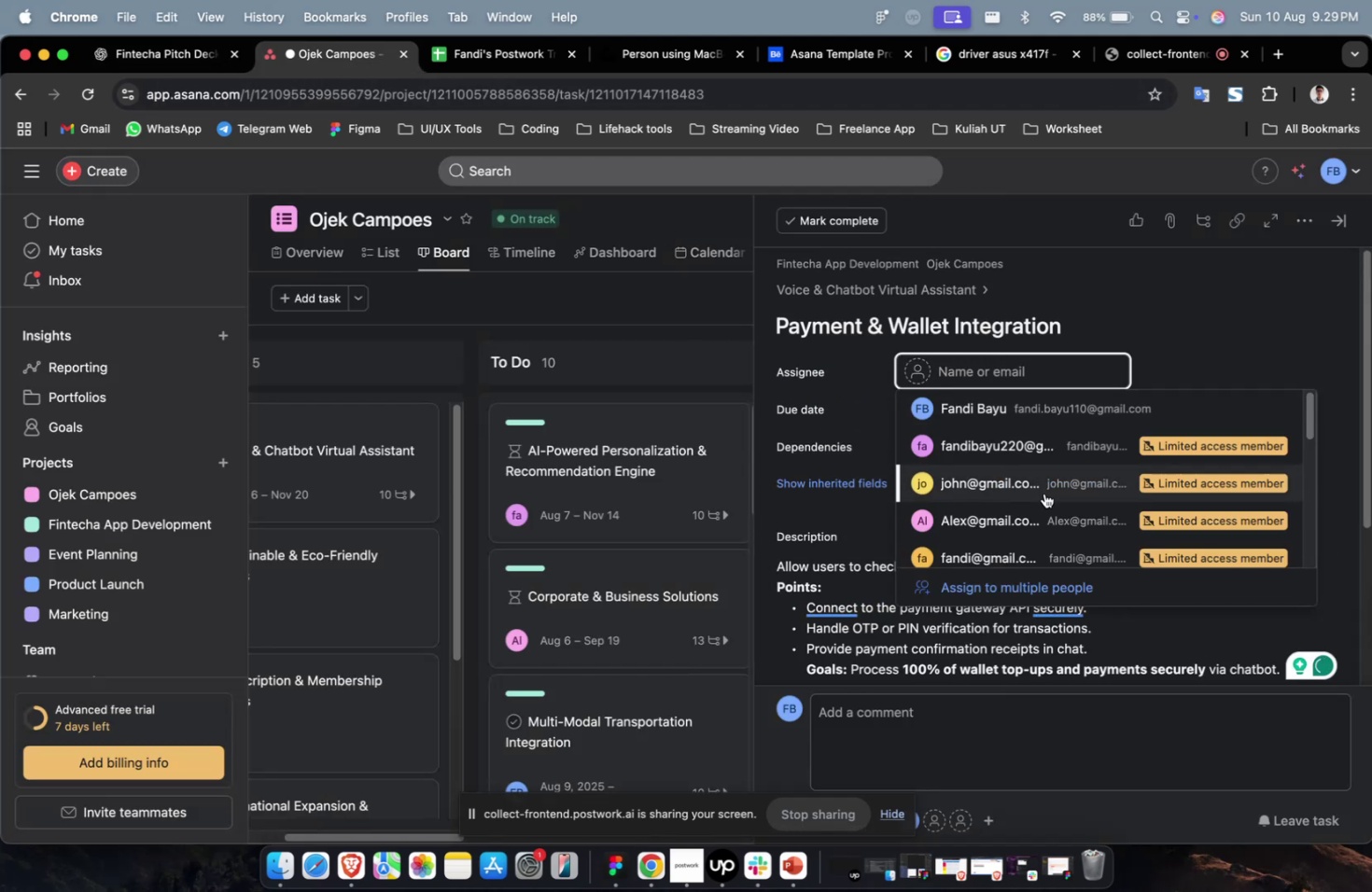 
left_click([1044, 497])
 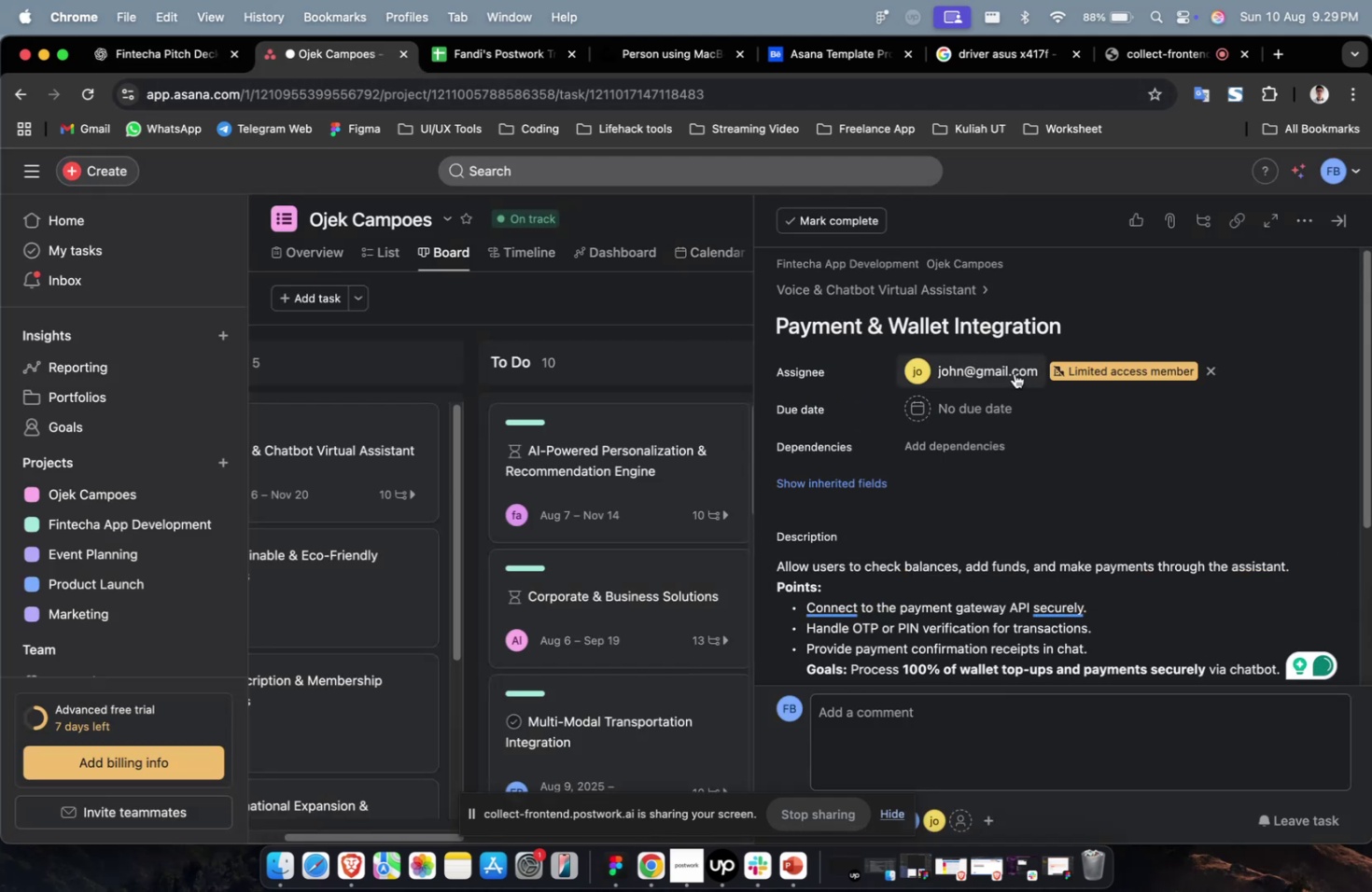 
double_click([1014, 373])
 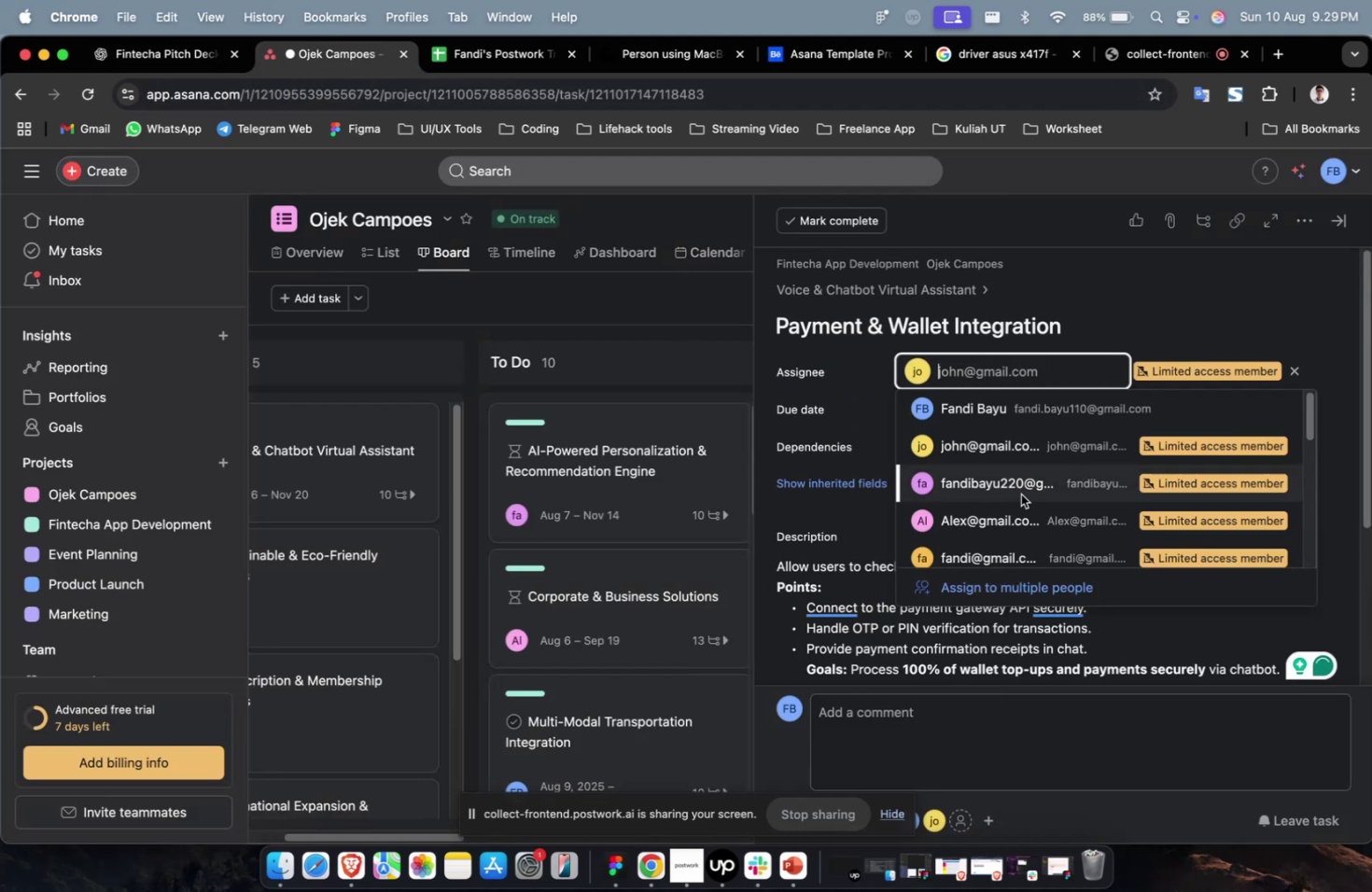 
scroll: coordinate [1020, 494], scroll_direction: down, amount: 5.0
 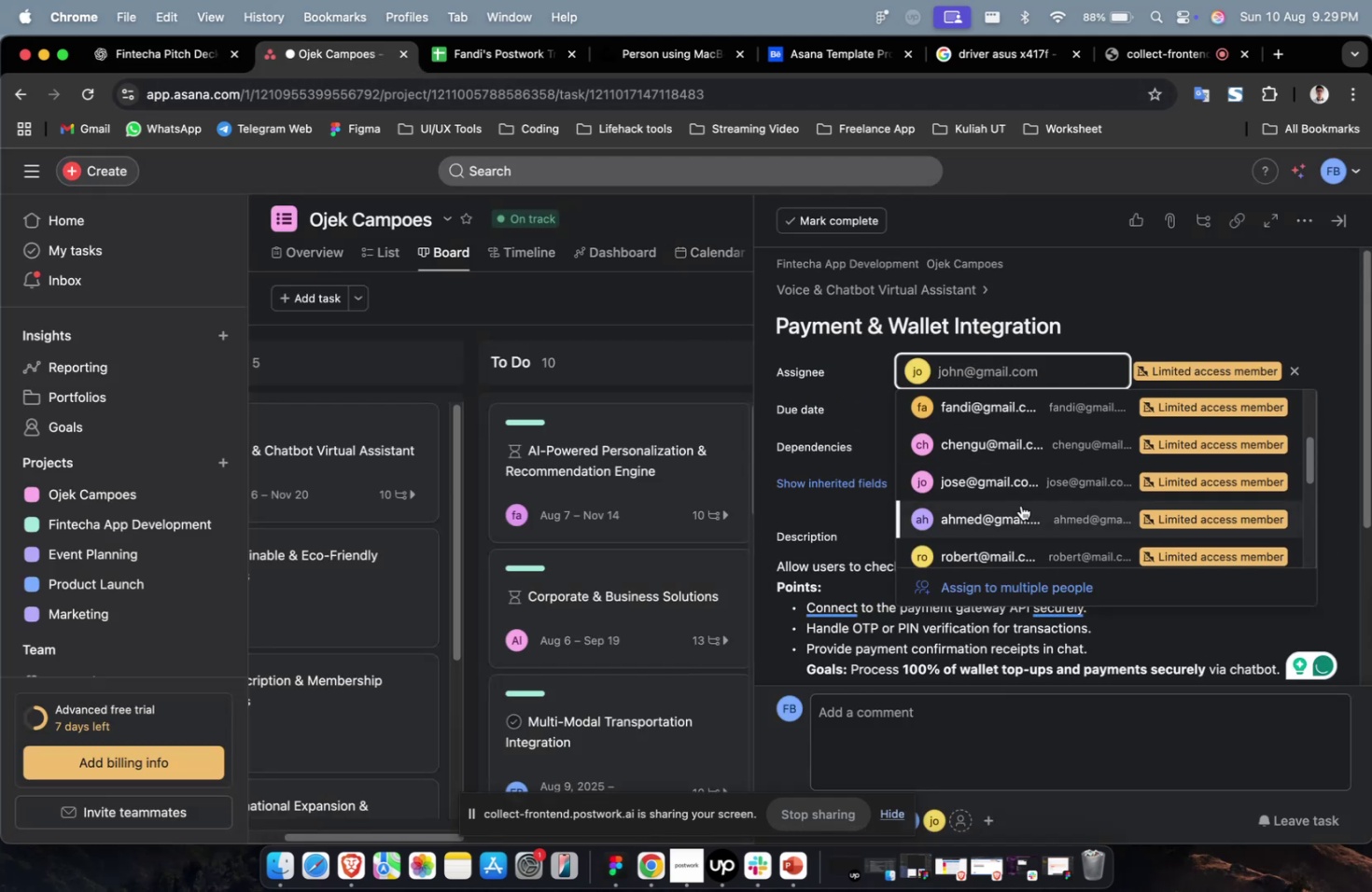 
left_click([1020, 505])
 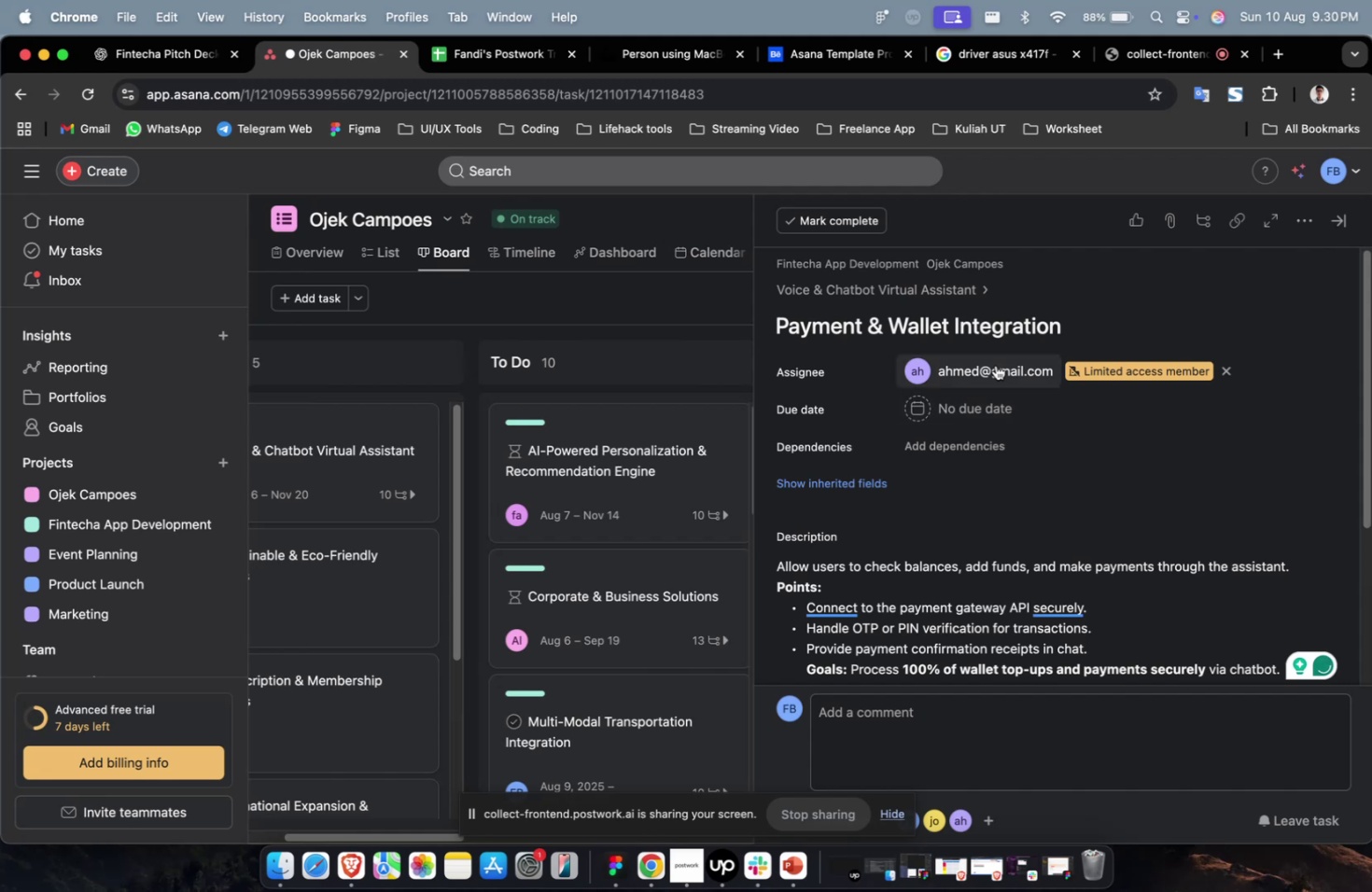 
double_click([995, 365])
 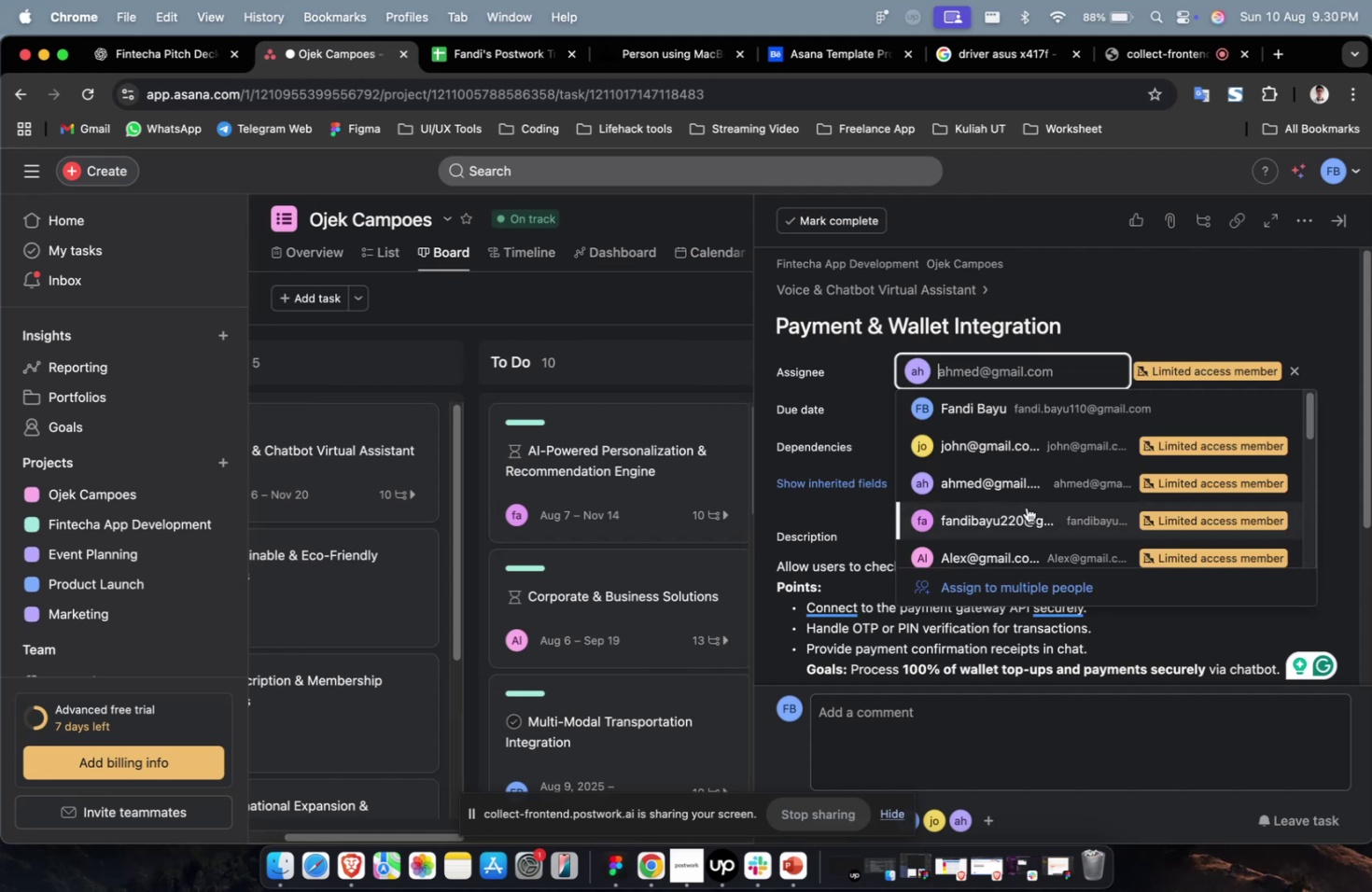 
scroll: coordinate [1026, 507], scroll_direction: down, amount: 17.0
 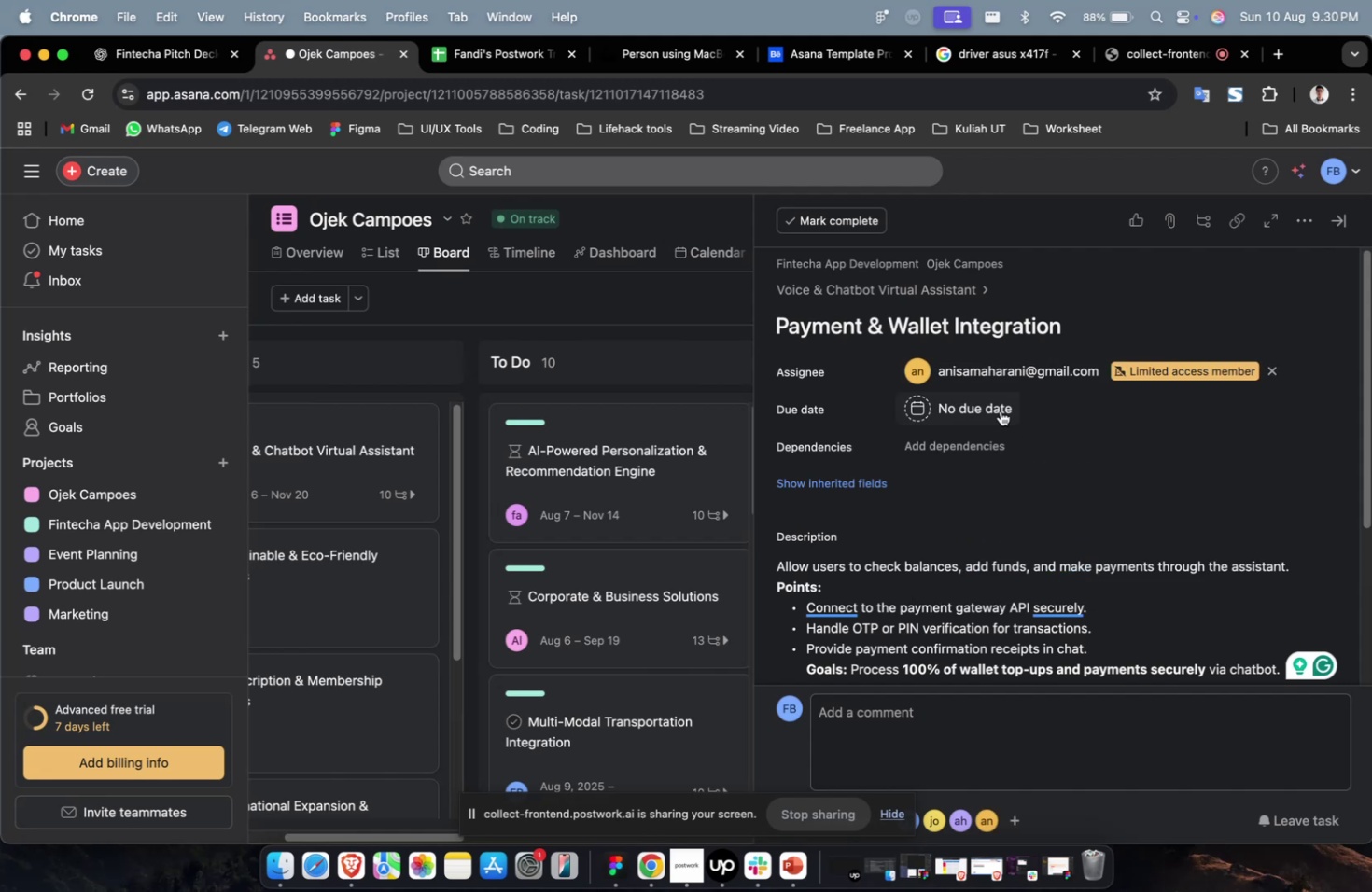 
double_click([999, 407])
 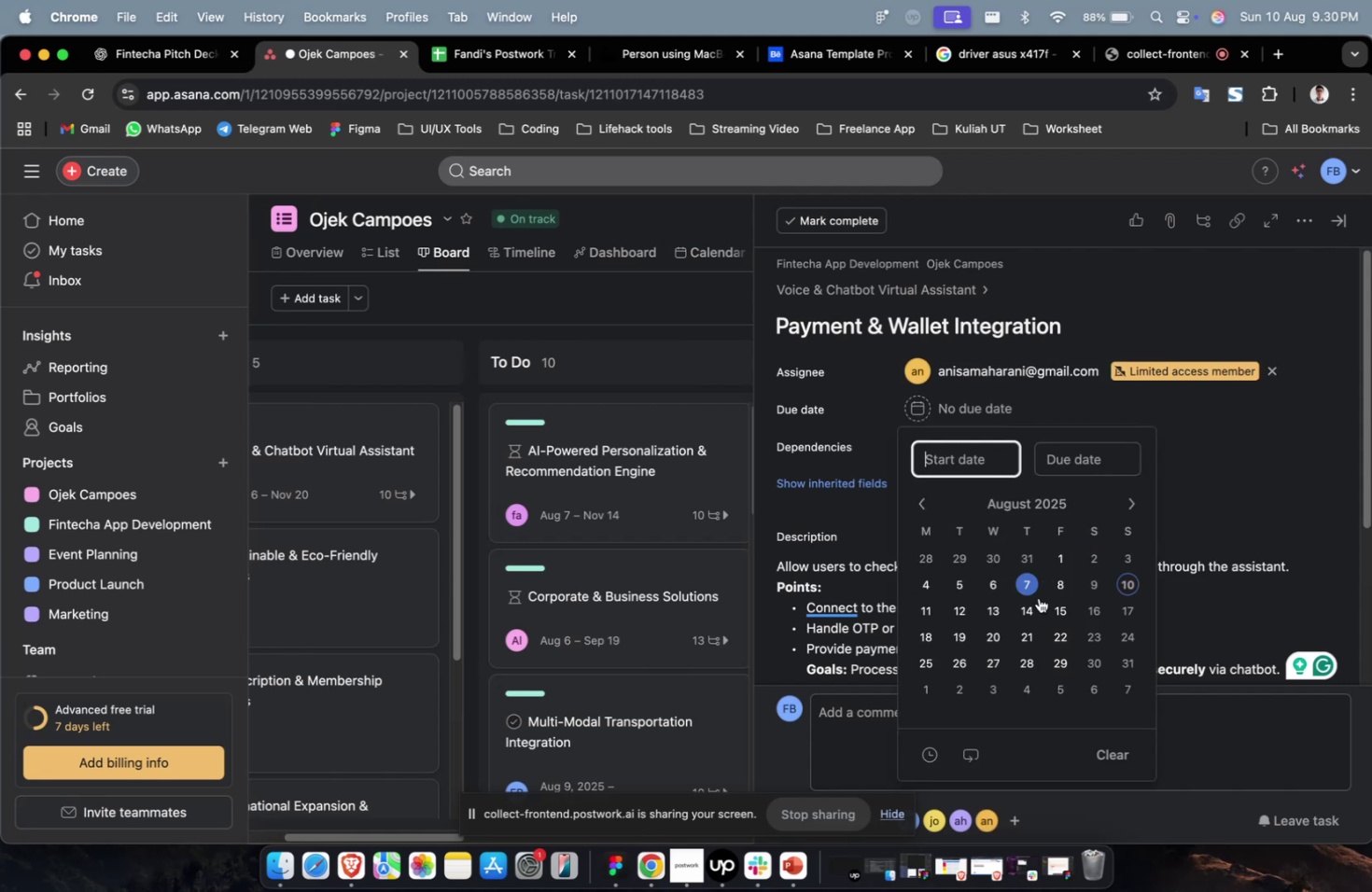 
triple_click([1036, 602])
 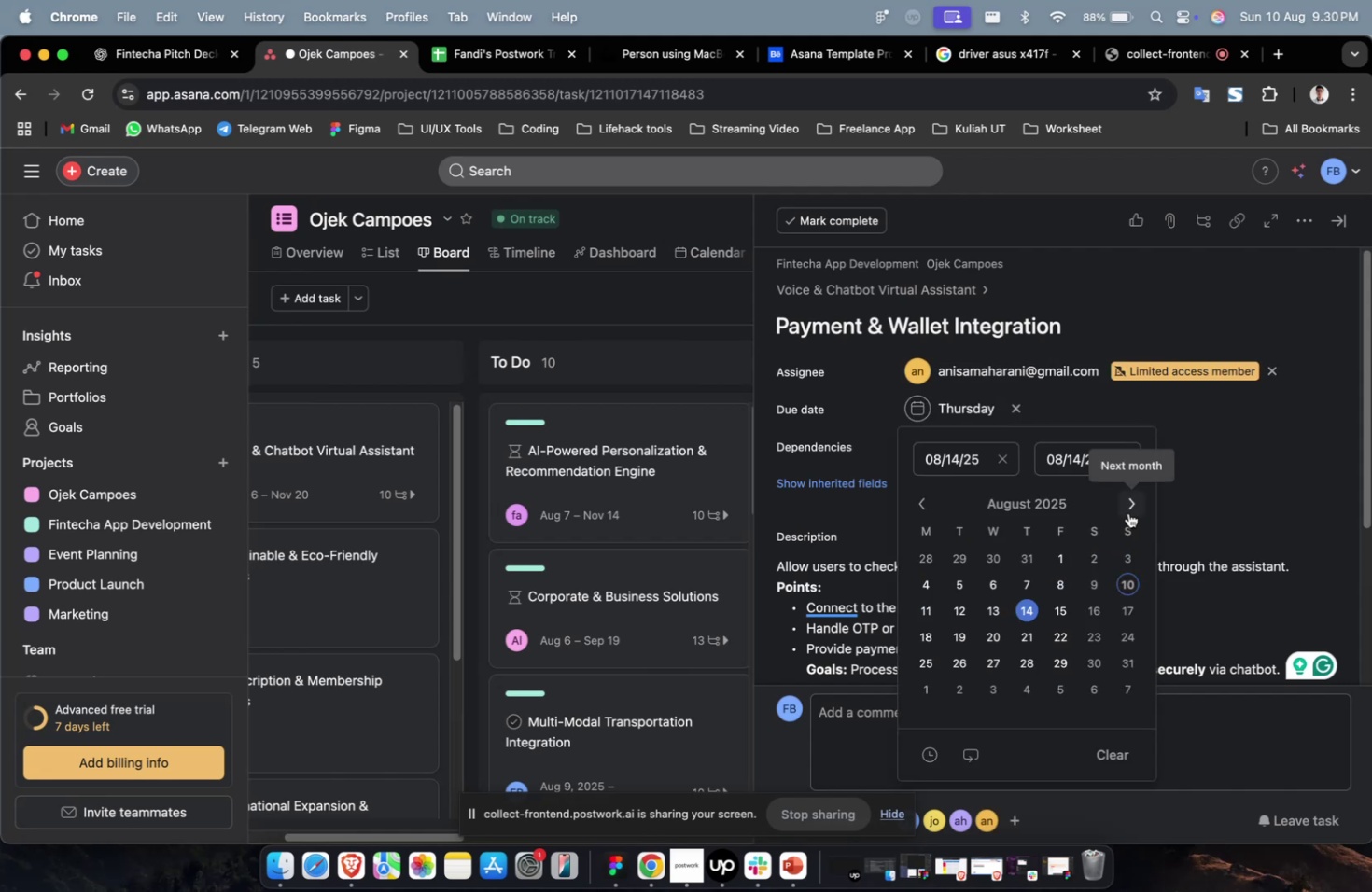 
triple_click([1127, 512])
 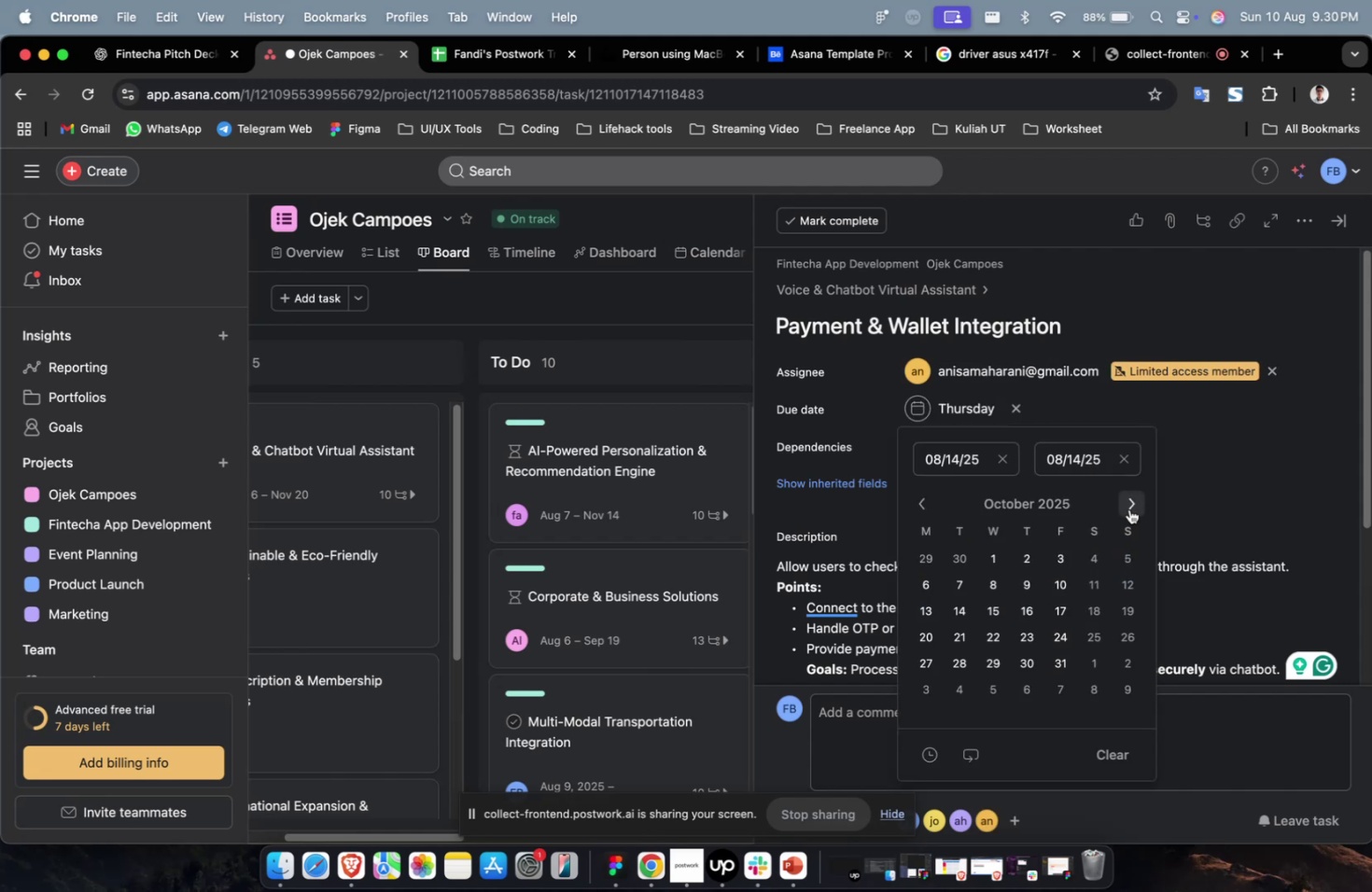 
triple_click([1128, 509])
 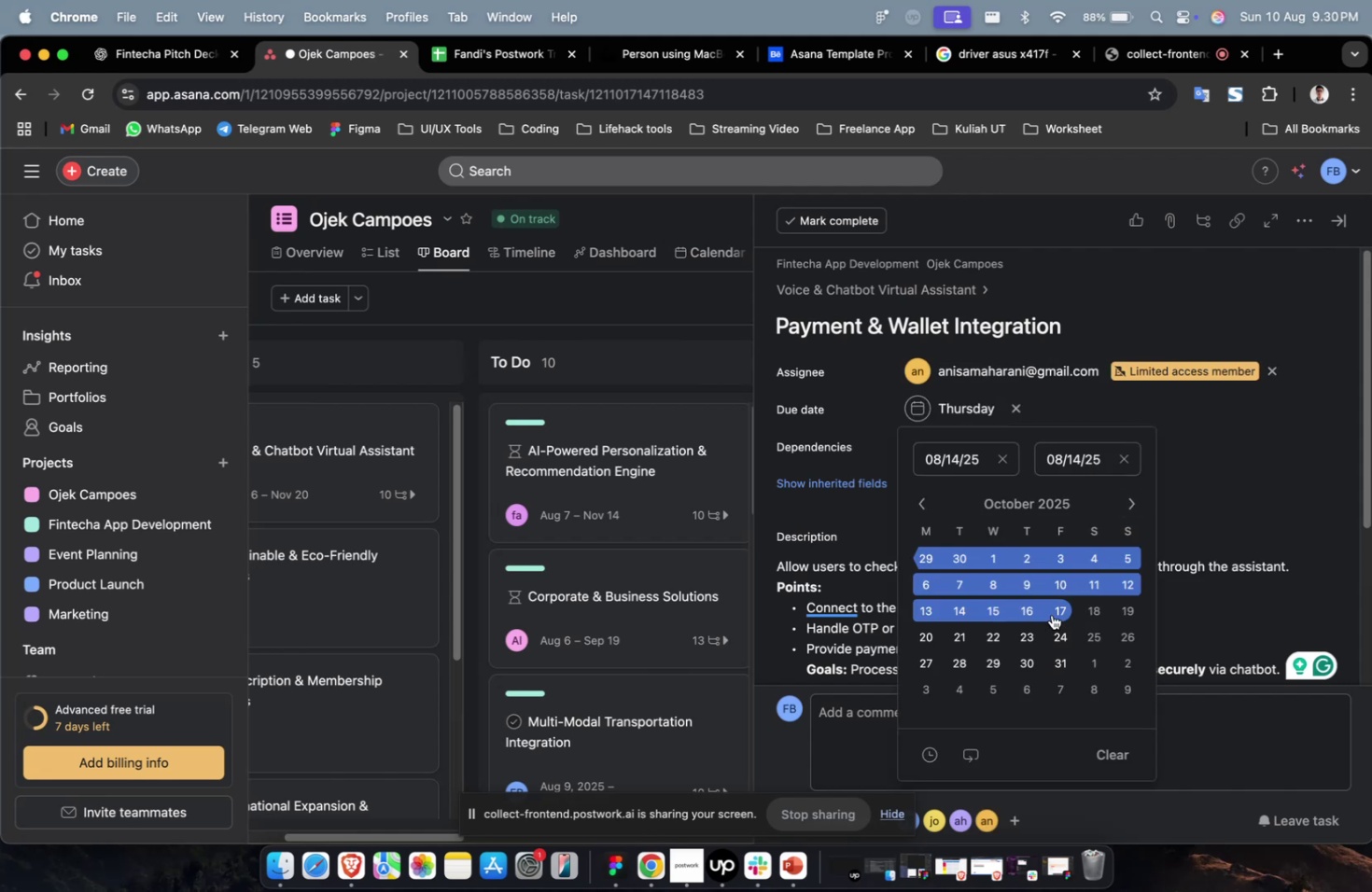 
left_click([1051, 614])
 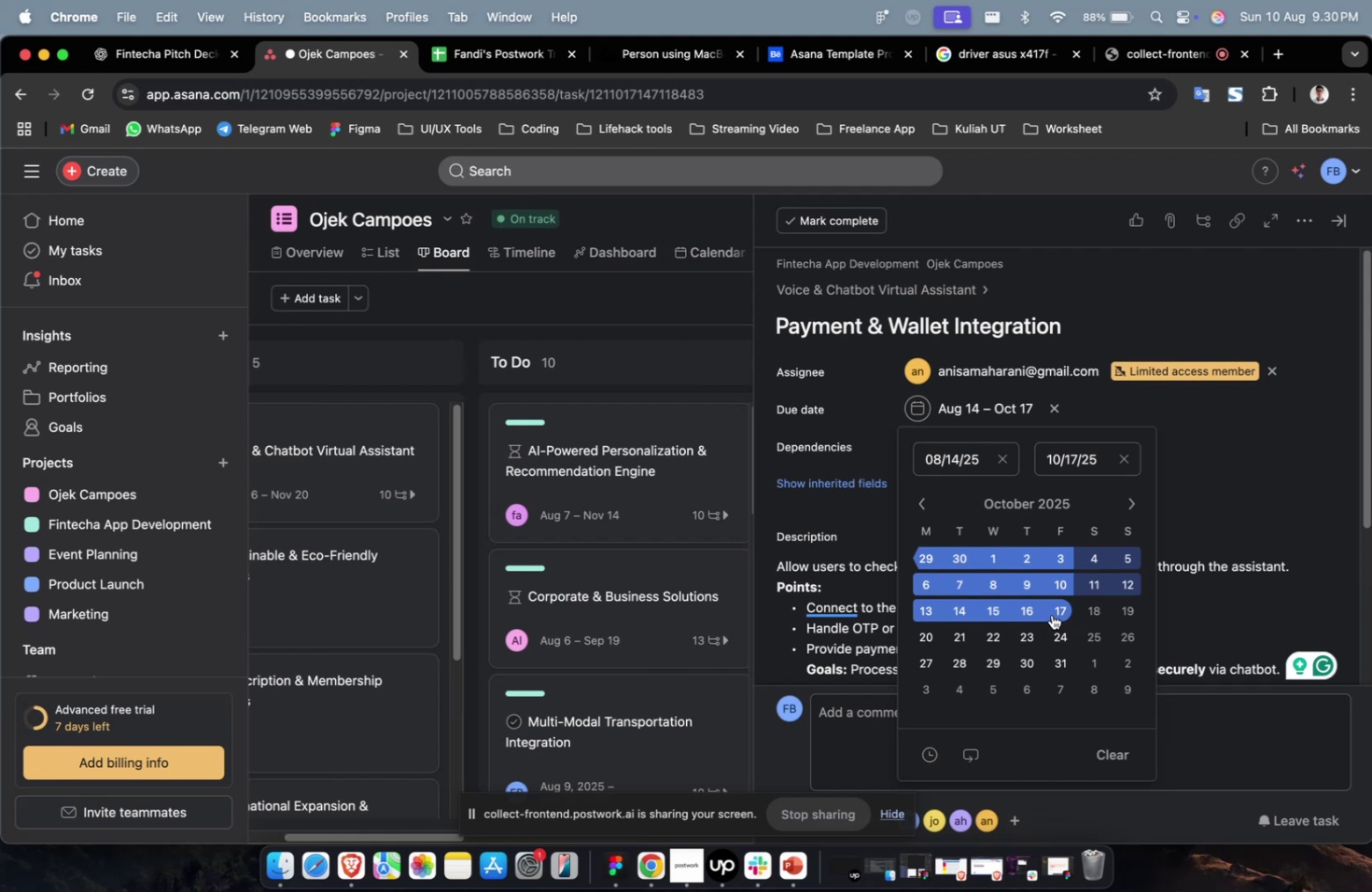 
wait(21.69)
 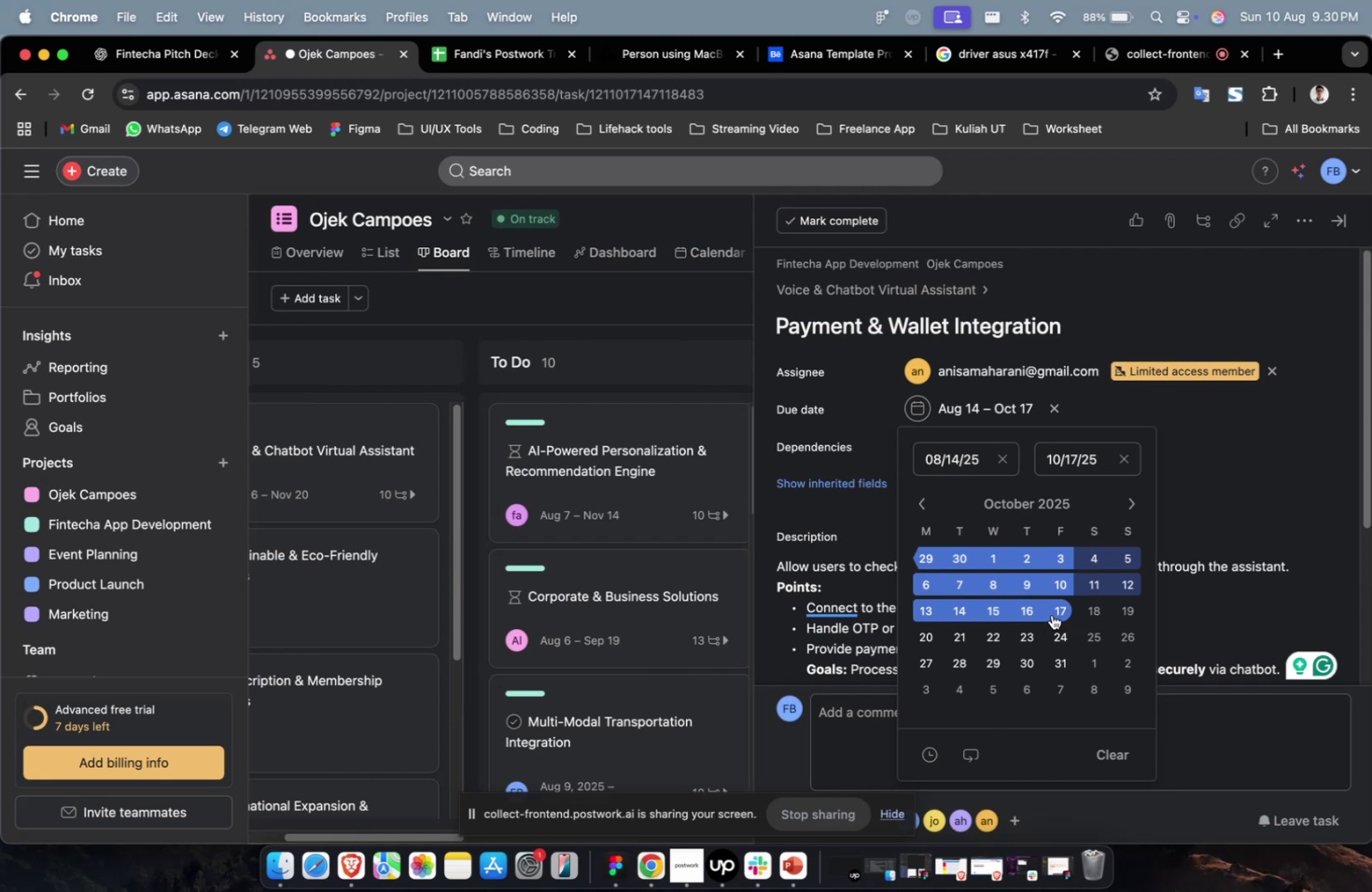 
double_click([982, 443])
 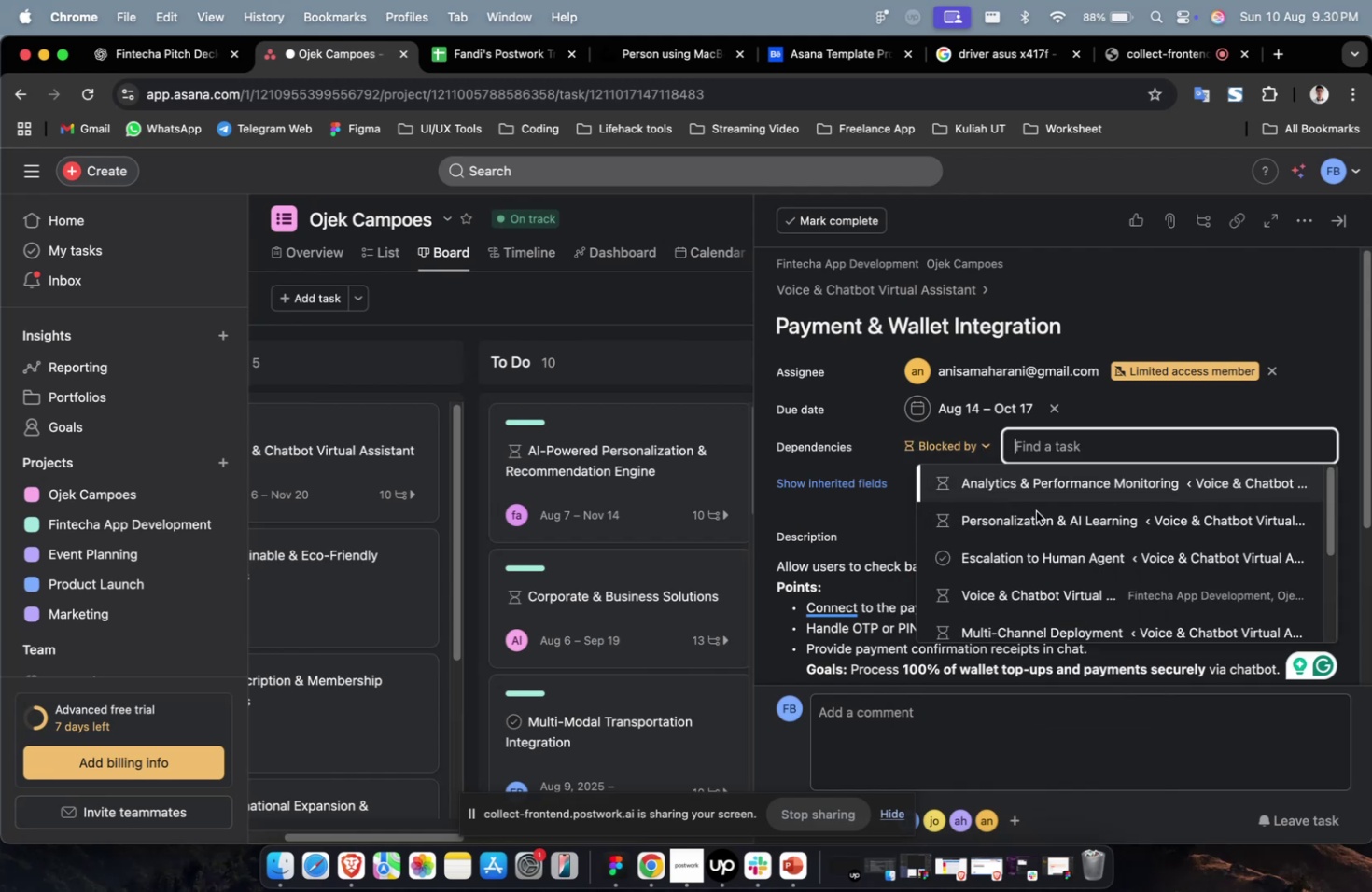 
triple_click([1035, 510])
 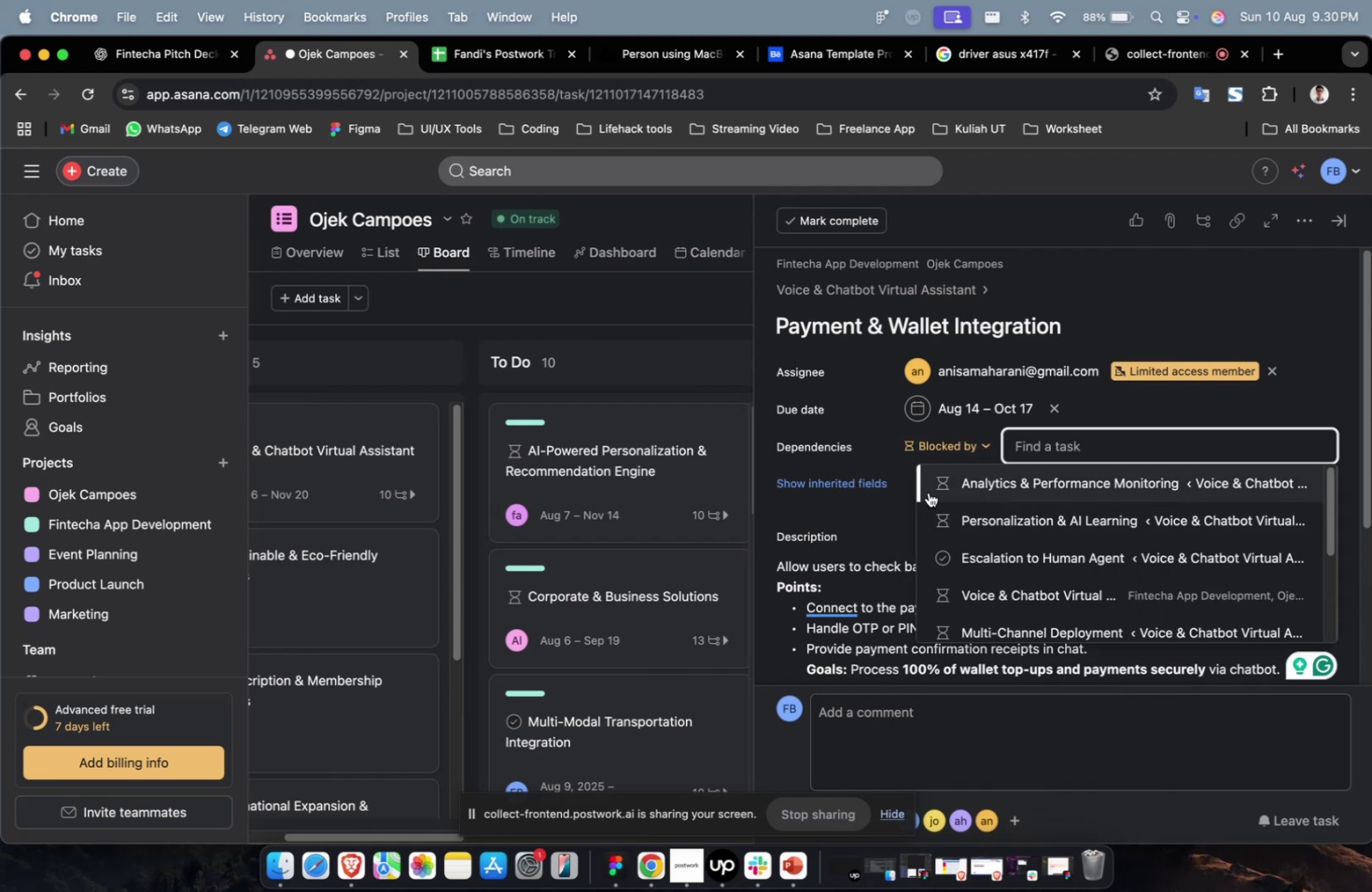 
triple_click([928, 492])
 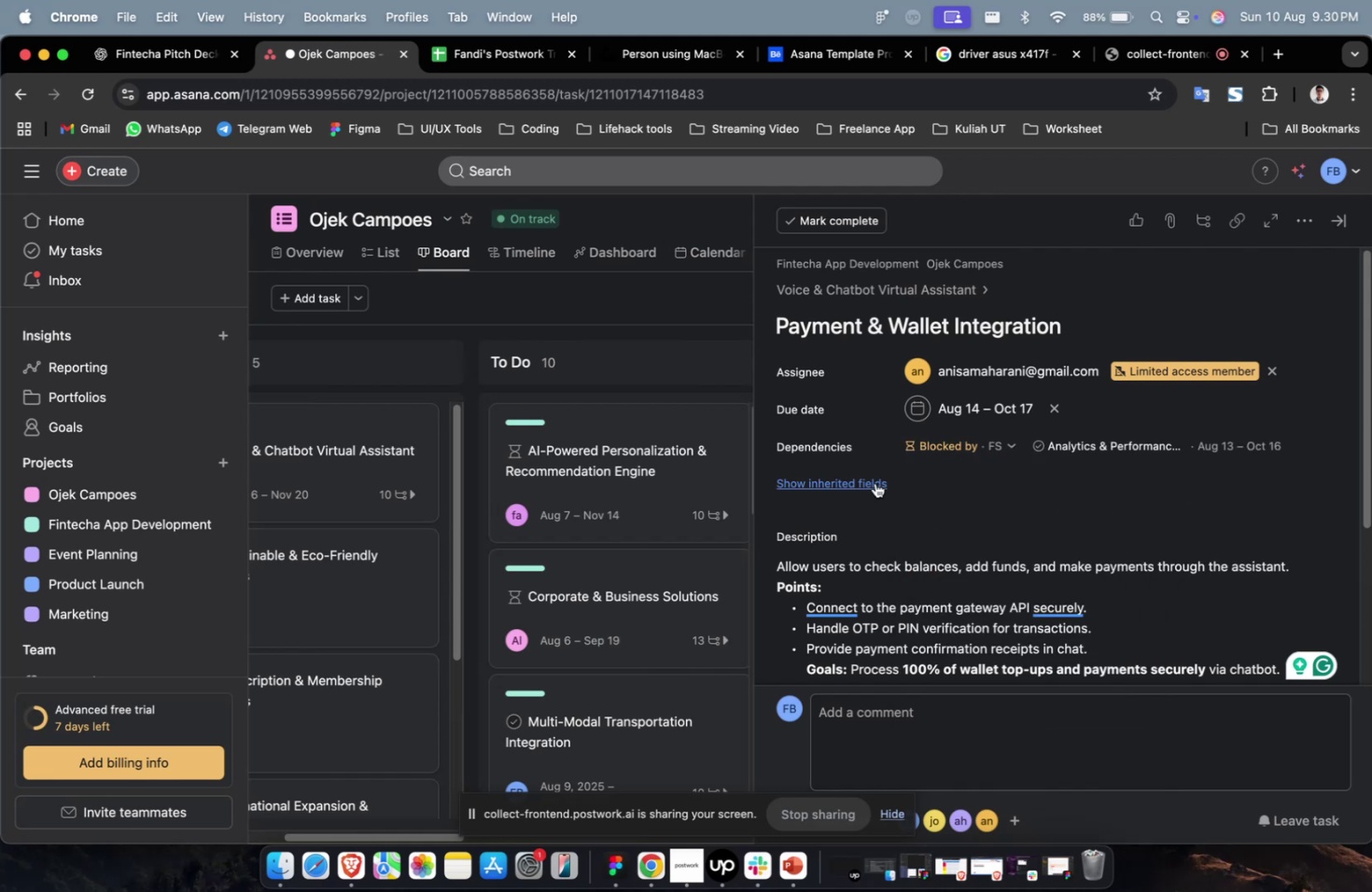 
triple_click([875, 482])
 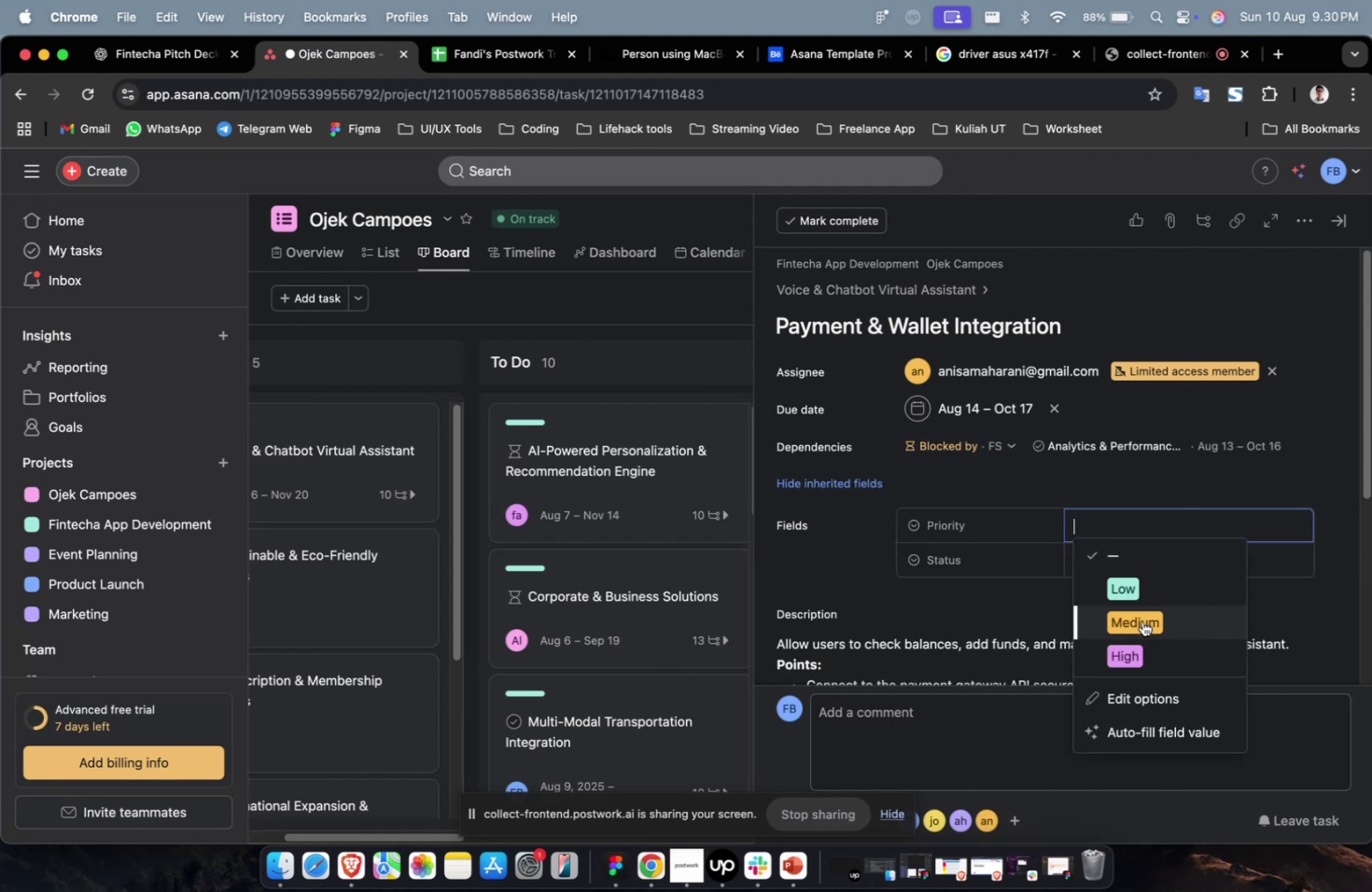 
triple_click([1141, 624])
 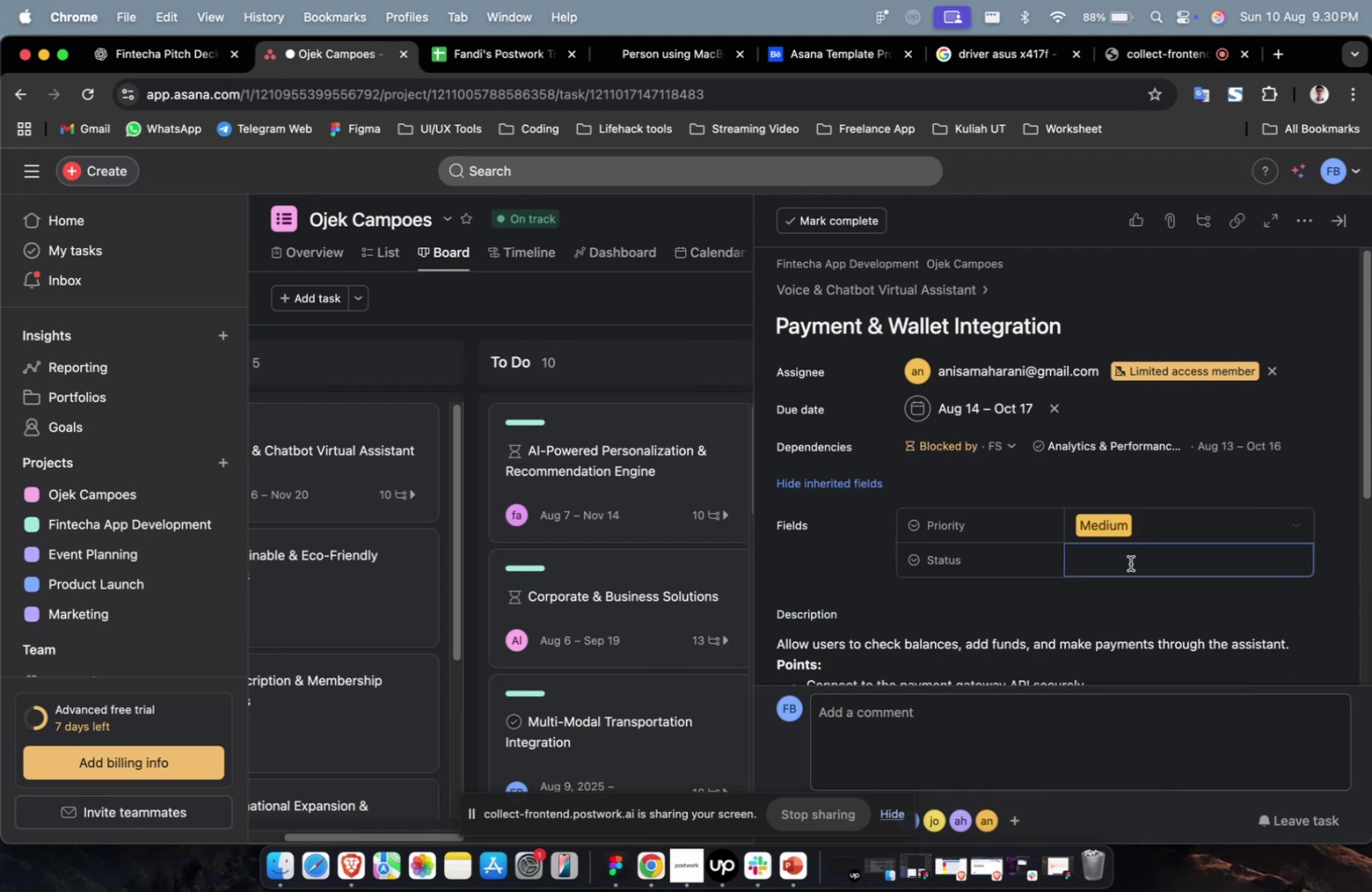 
triple_click([1128, 563])
 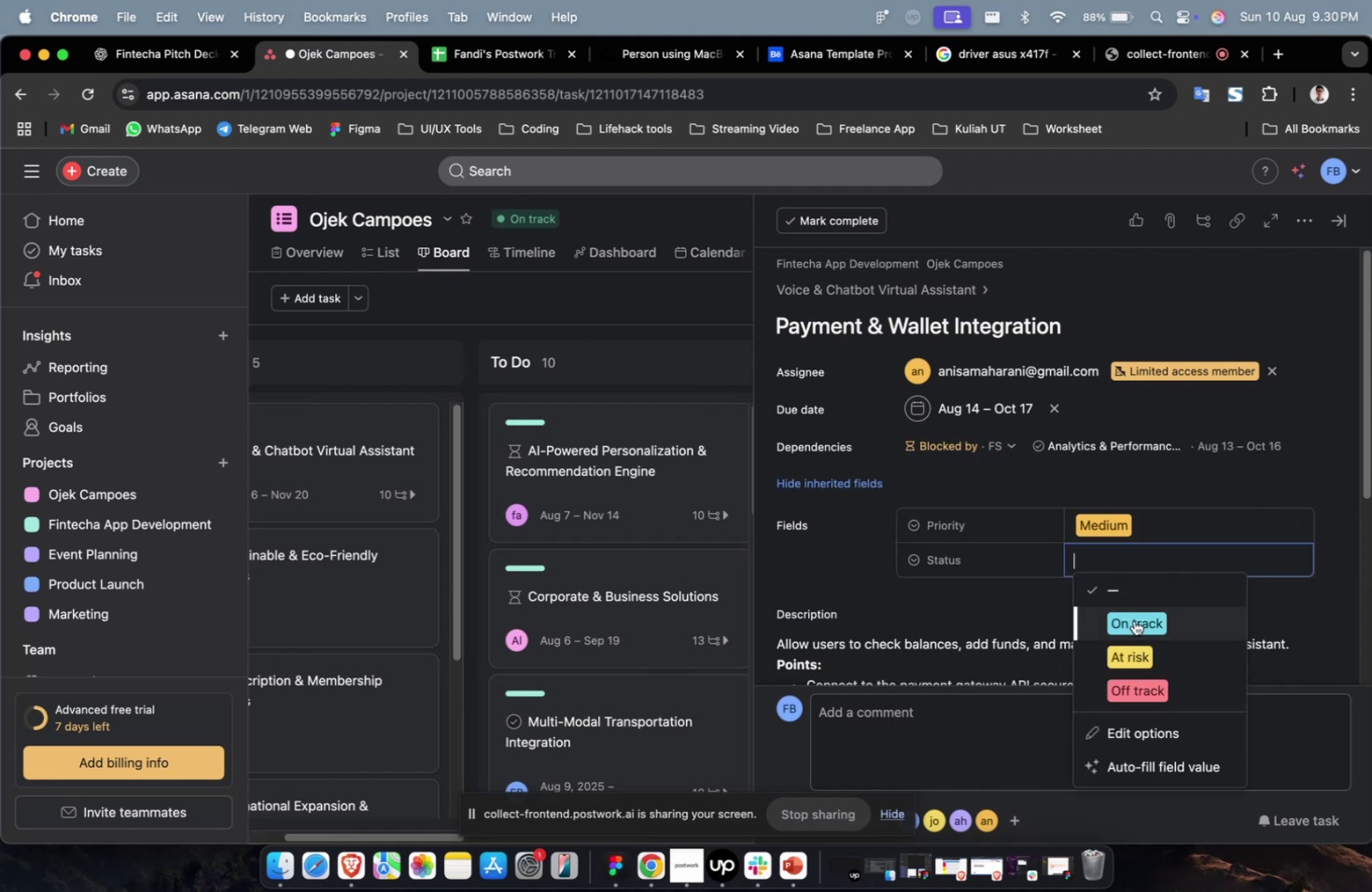 
triple_click([1133, 620])
 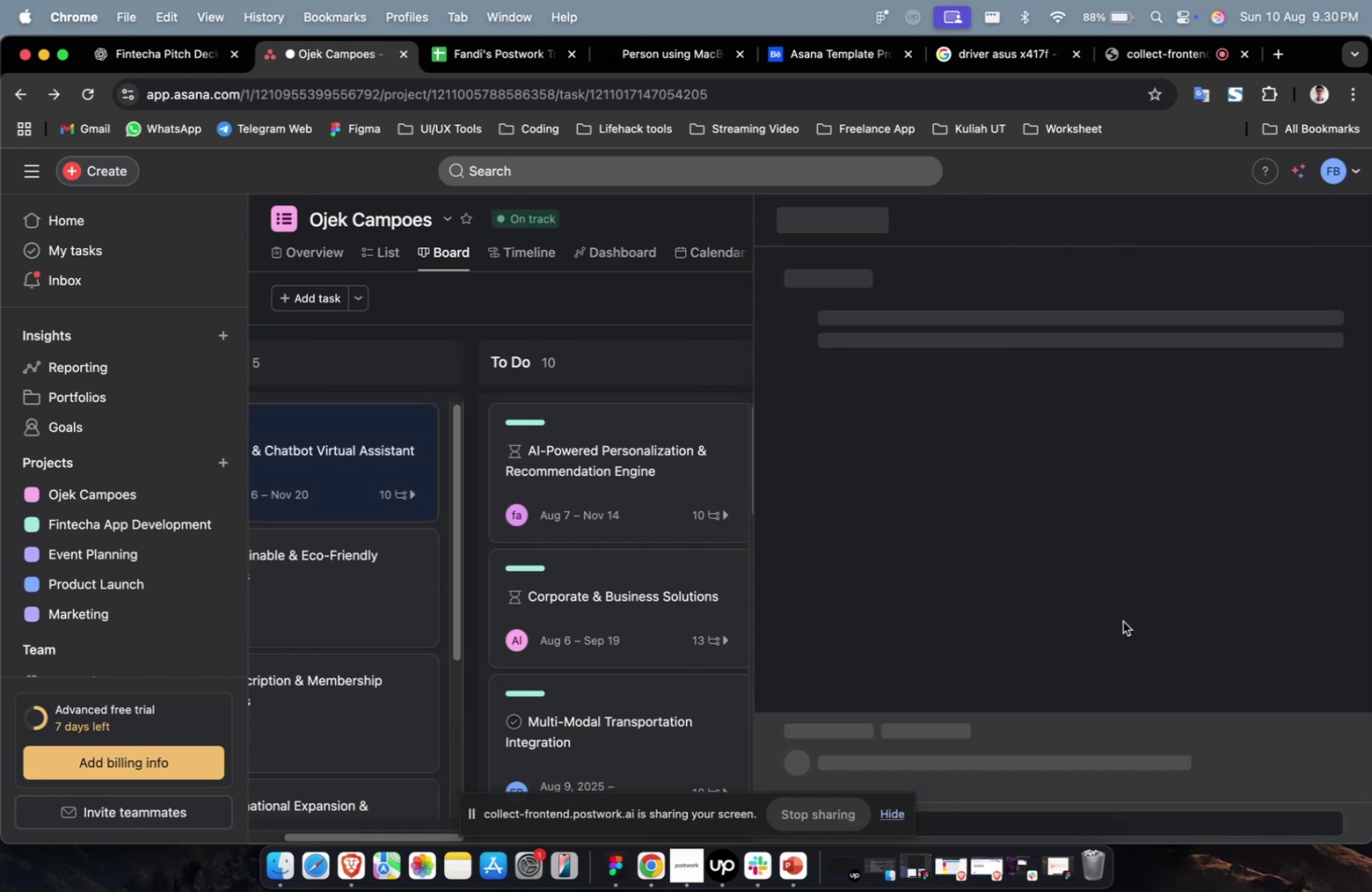 
scroll: coordinate [1127, 613], scroll_direction: down, amount: 36.0
 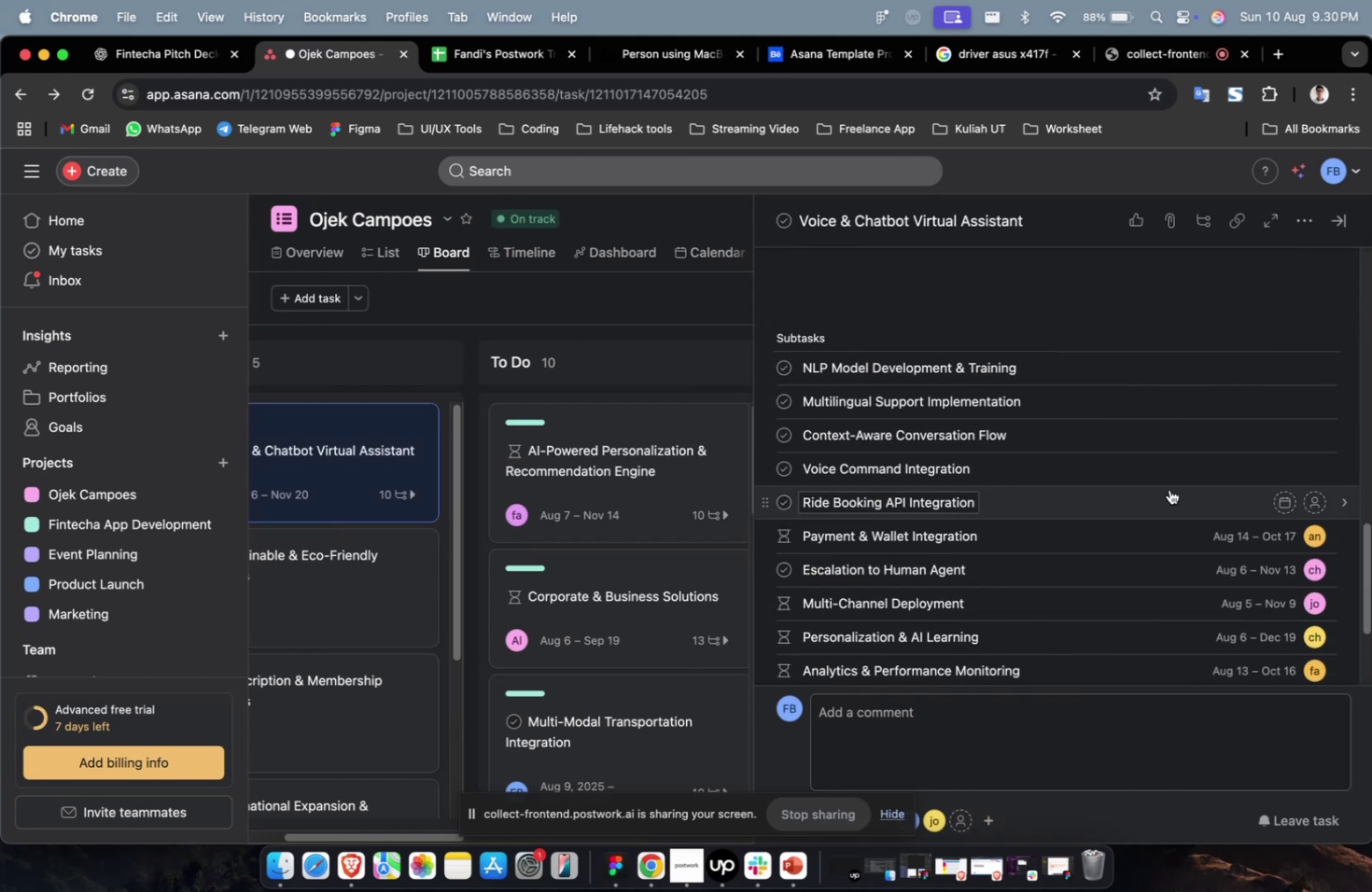 
left_click([1169, 489])
 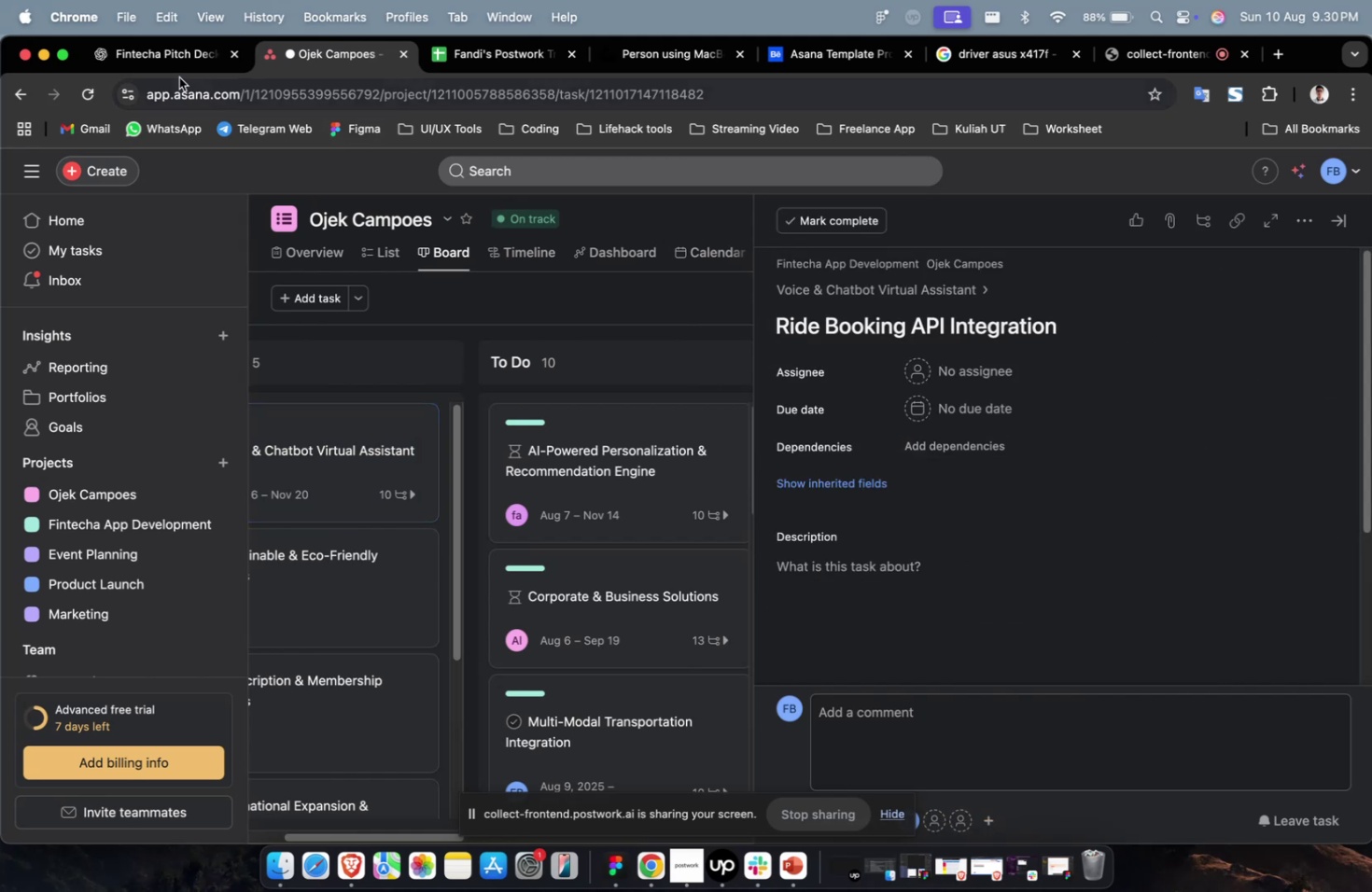 
left_click([176, 72])
 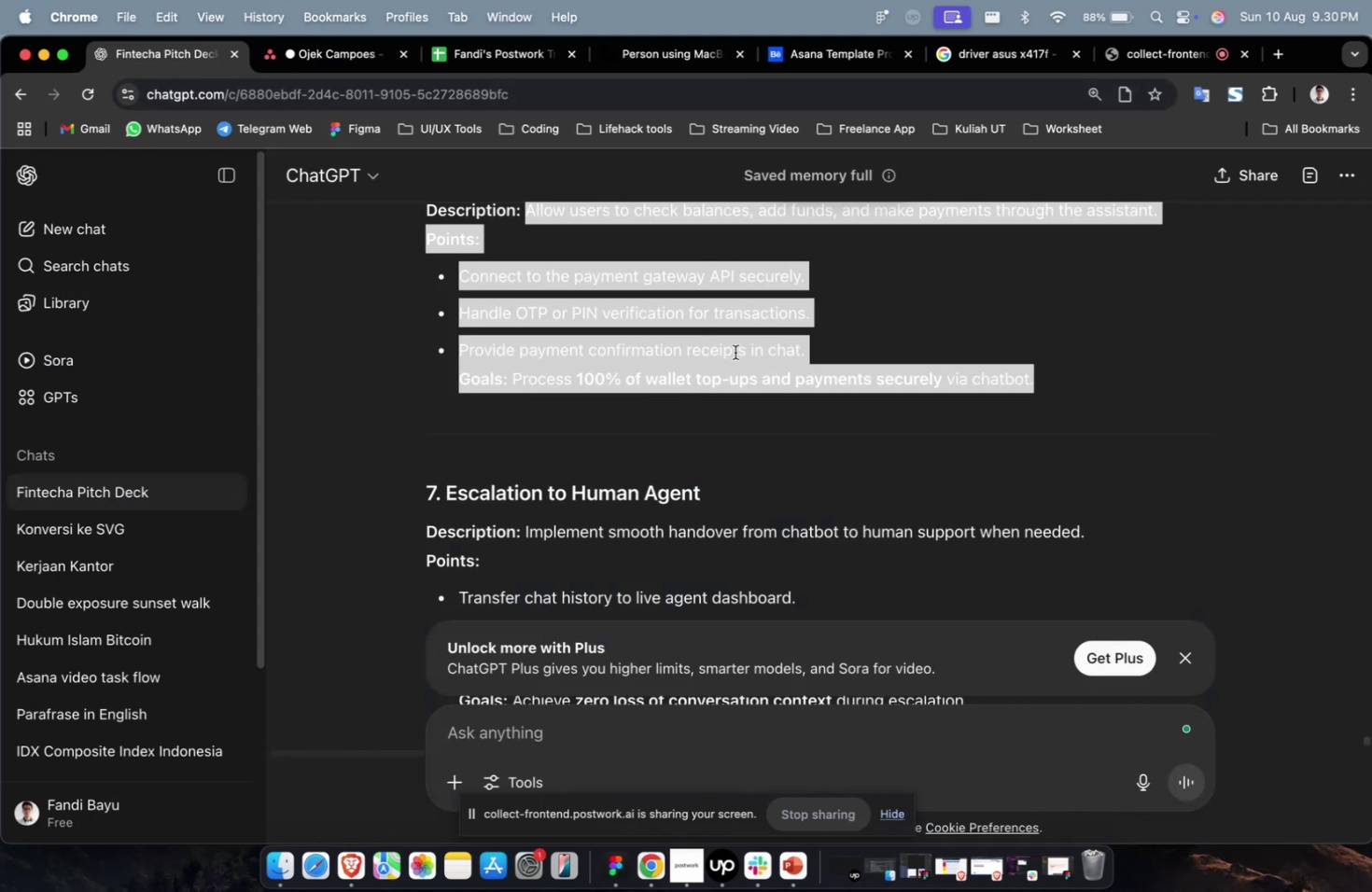 
scroll: coordinate [663, 418], scroll_direction: up, amount: 15.0
 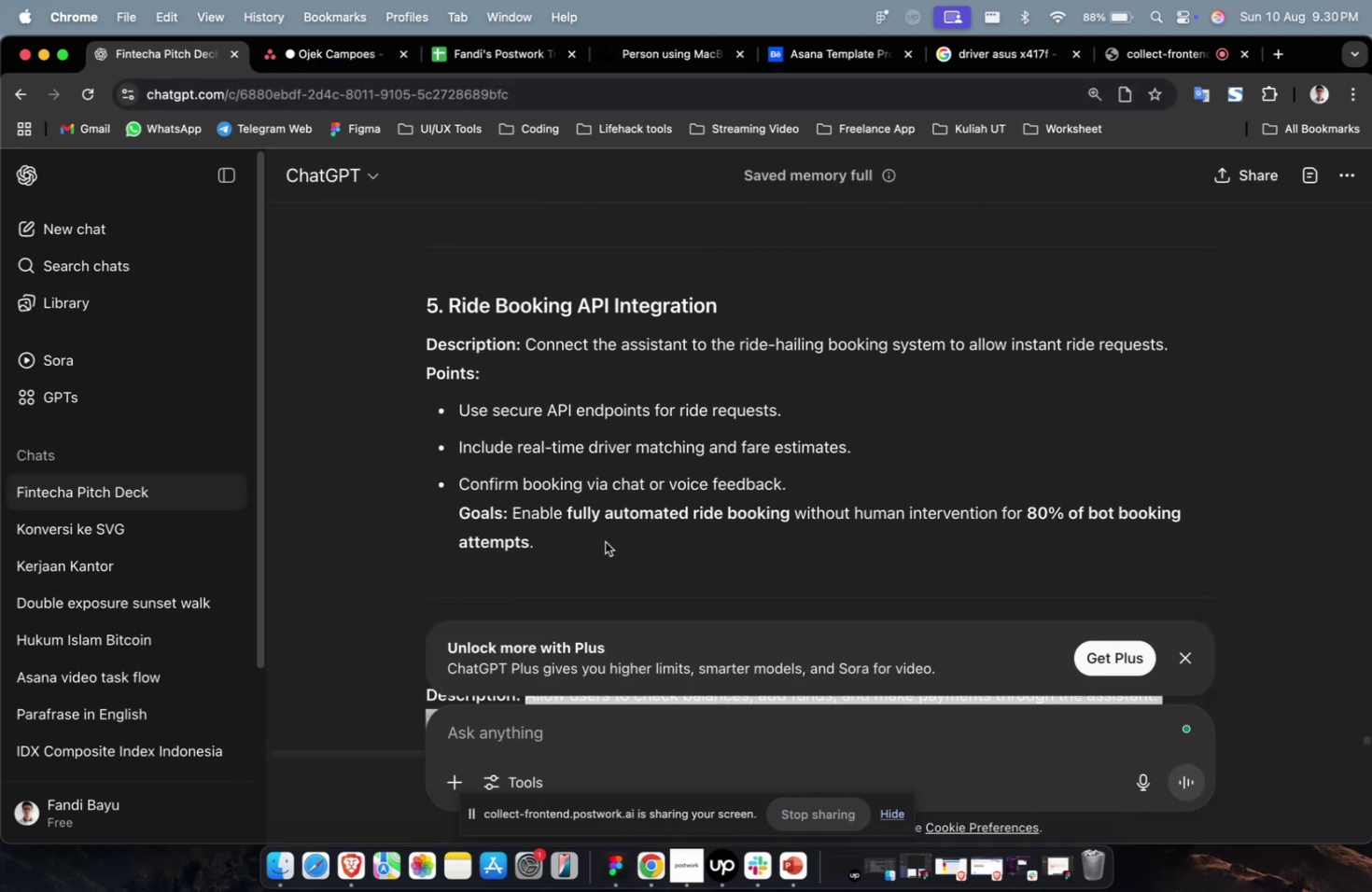 
left_click_drag(start_coordinate=[601, 548], to_coordinate=[524, 350])
 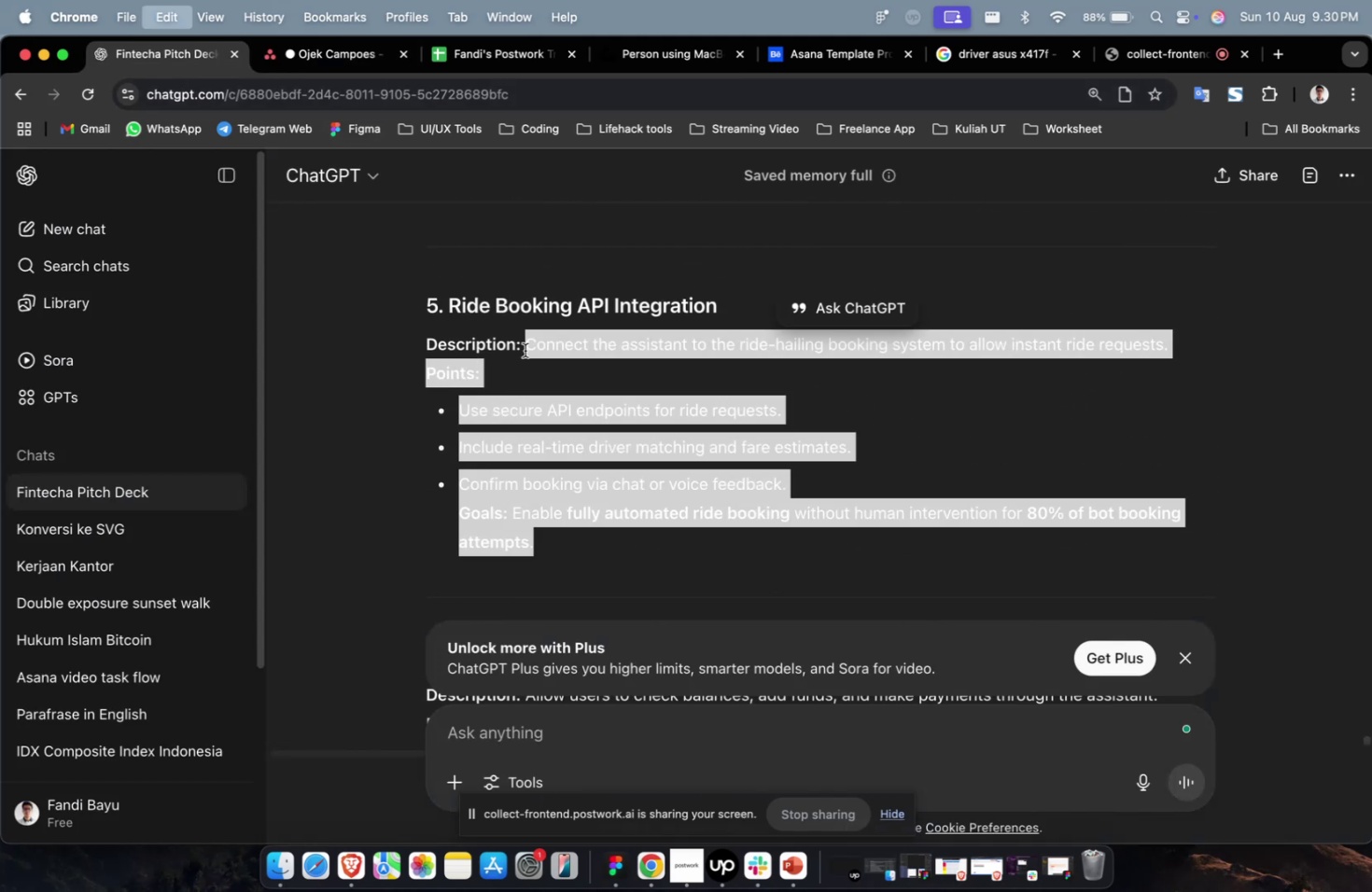 
key(Meta+C)
 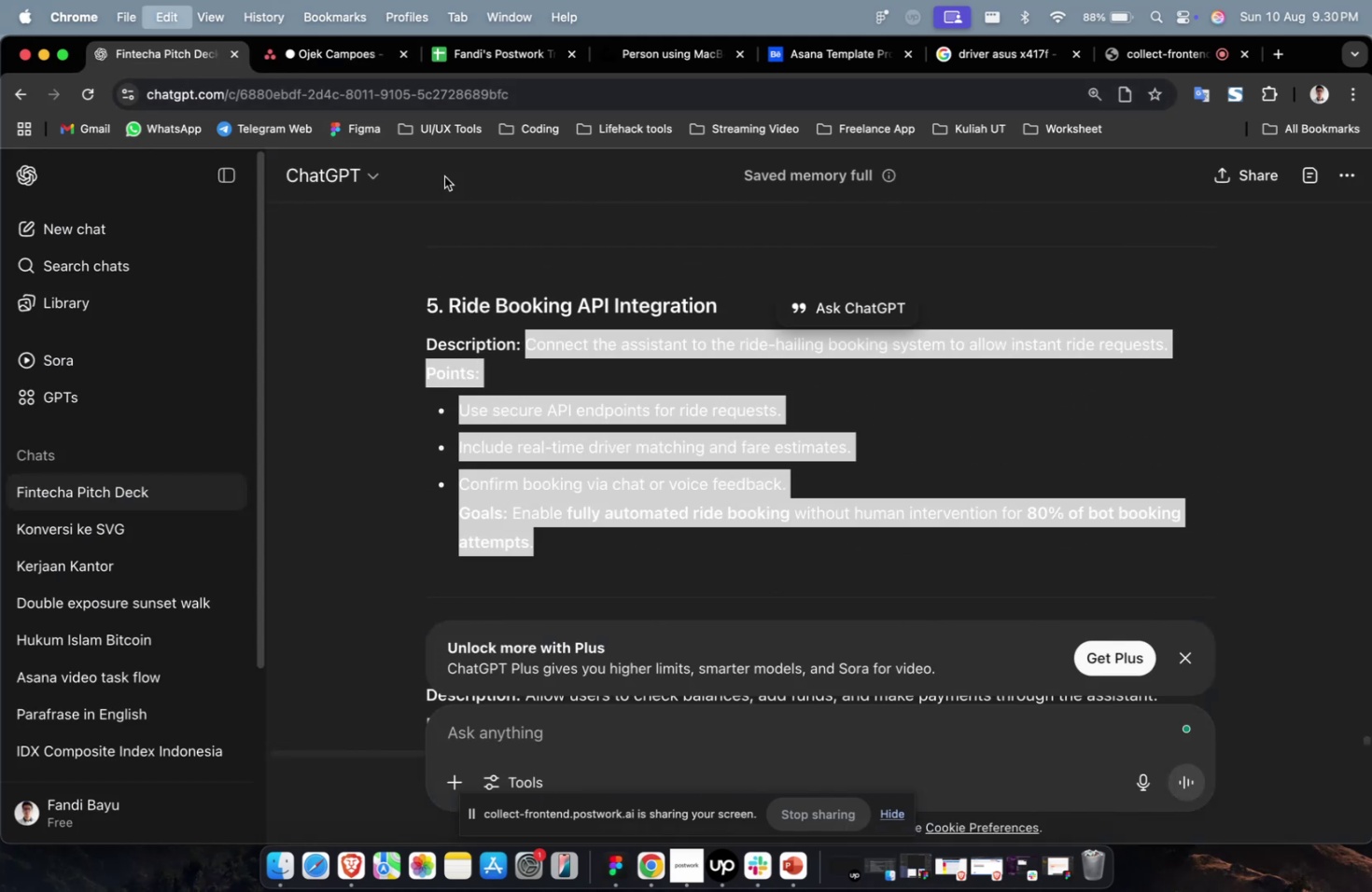 
key(Meta+C)
 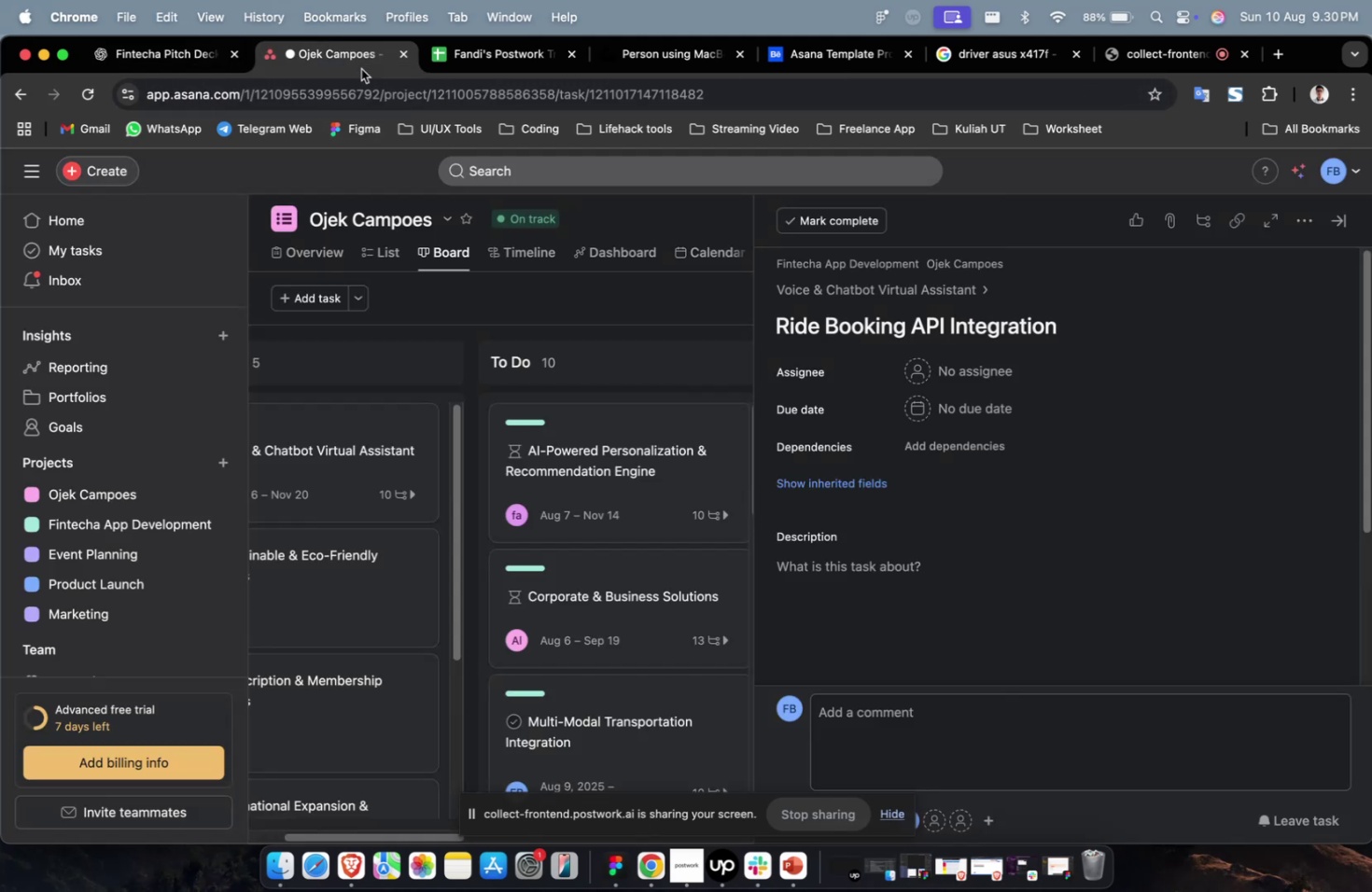 
left_click([361, 69])
 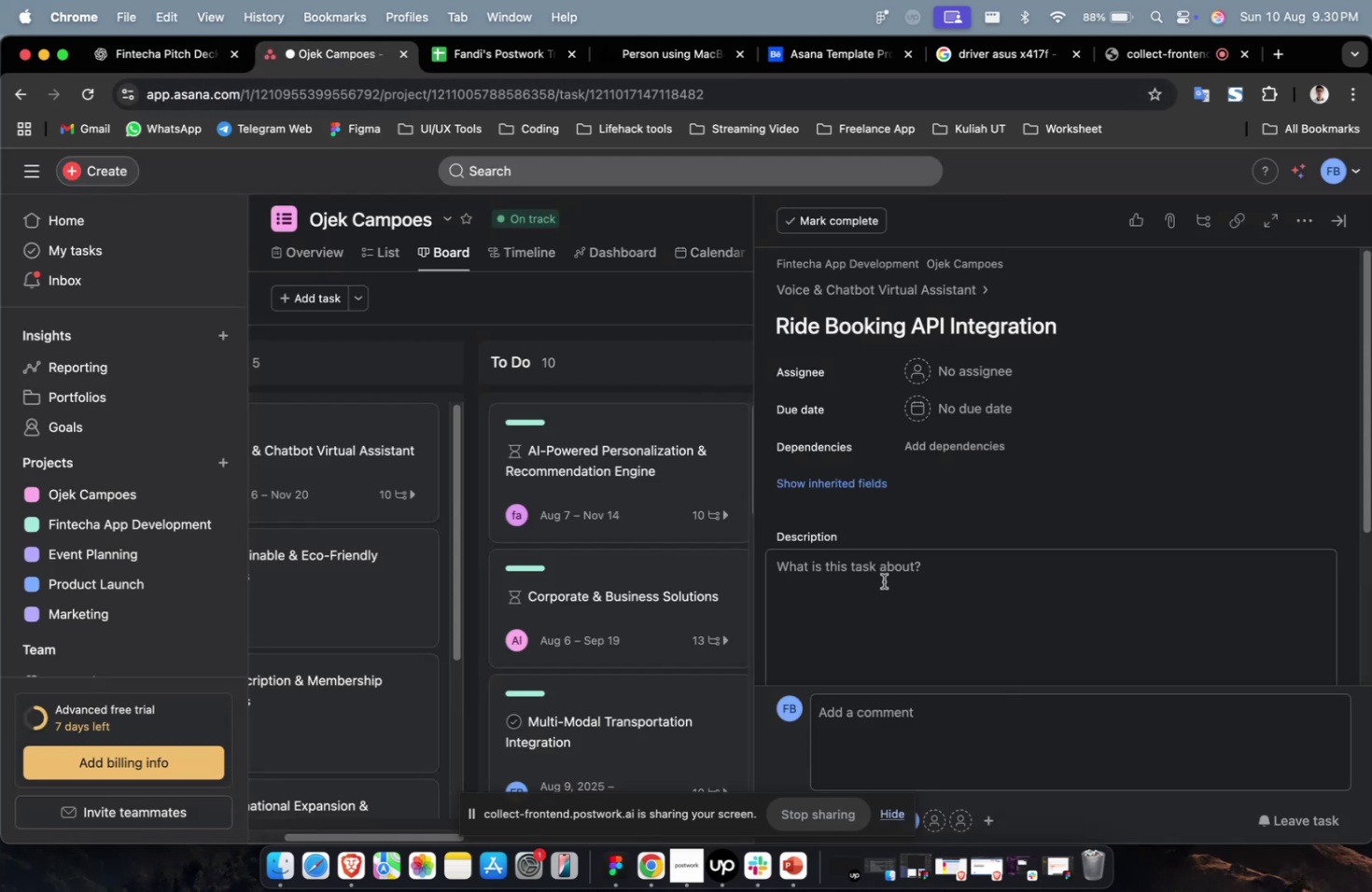 
key(Meta+CommandLeft)
 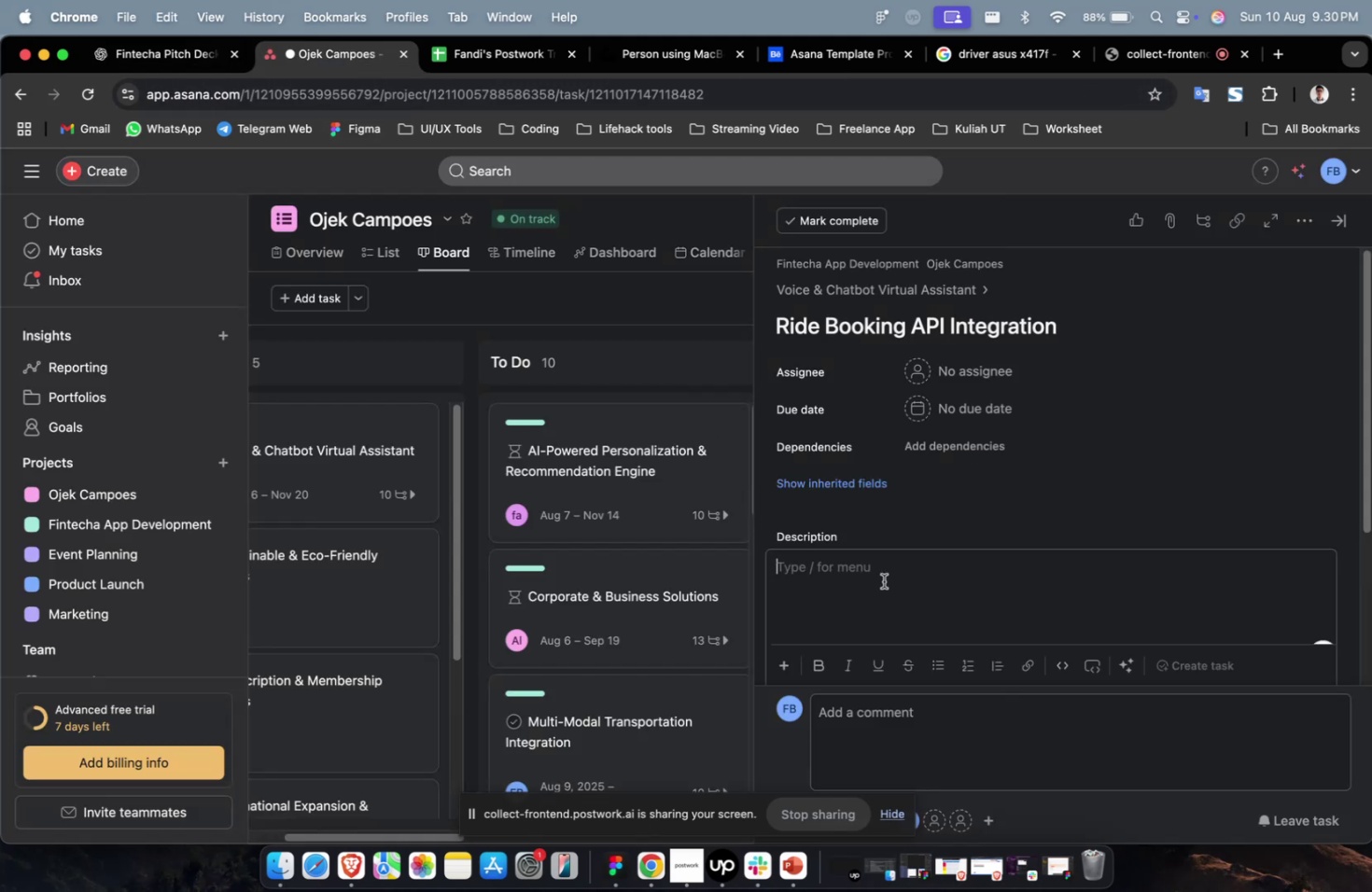 
double_click([883, 580])
 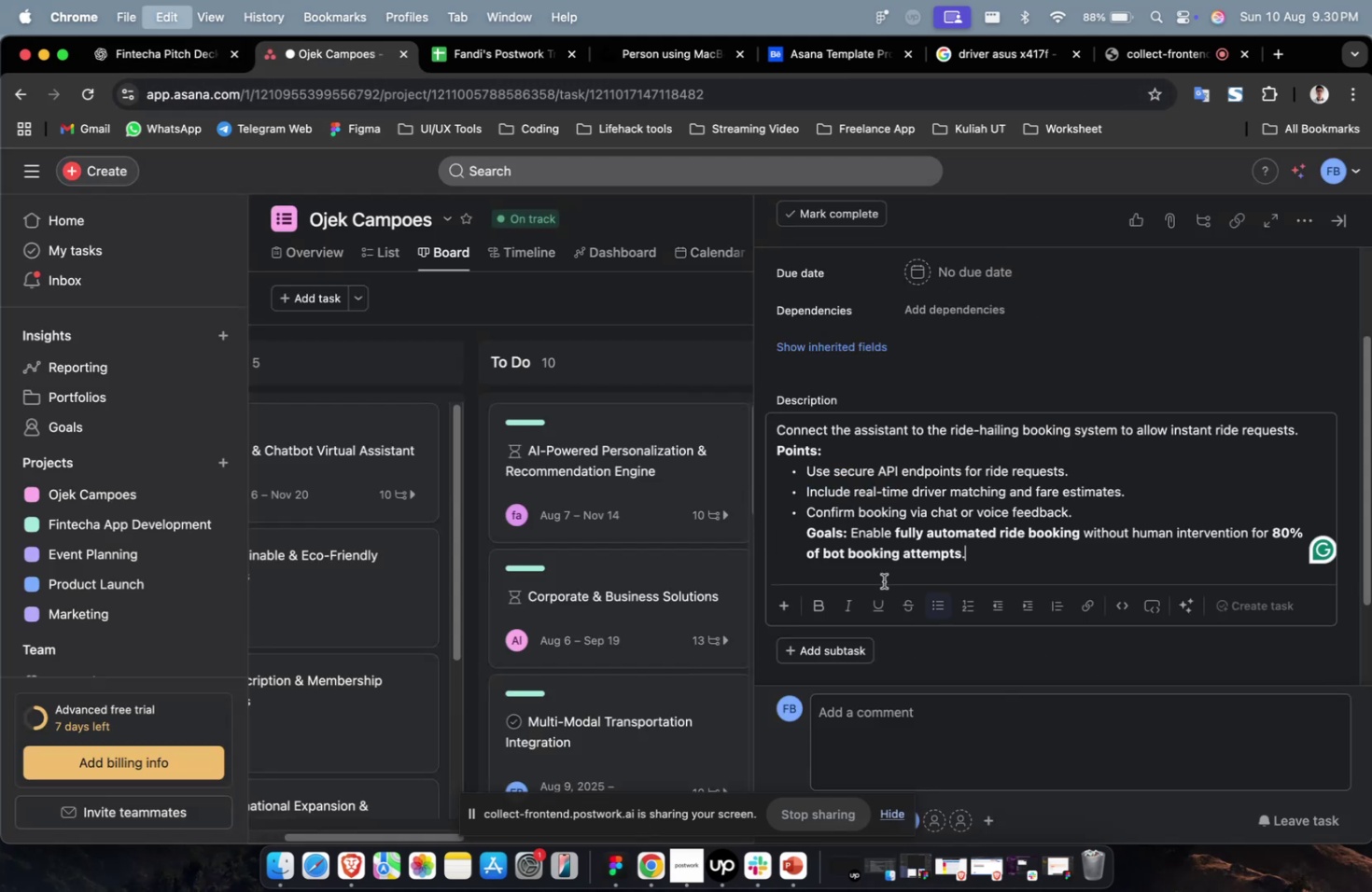 
key(Meta+V)
 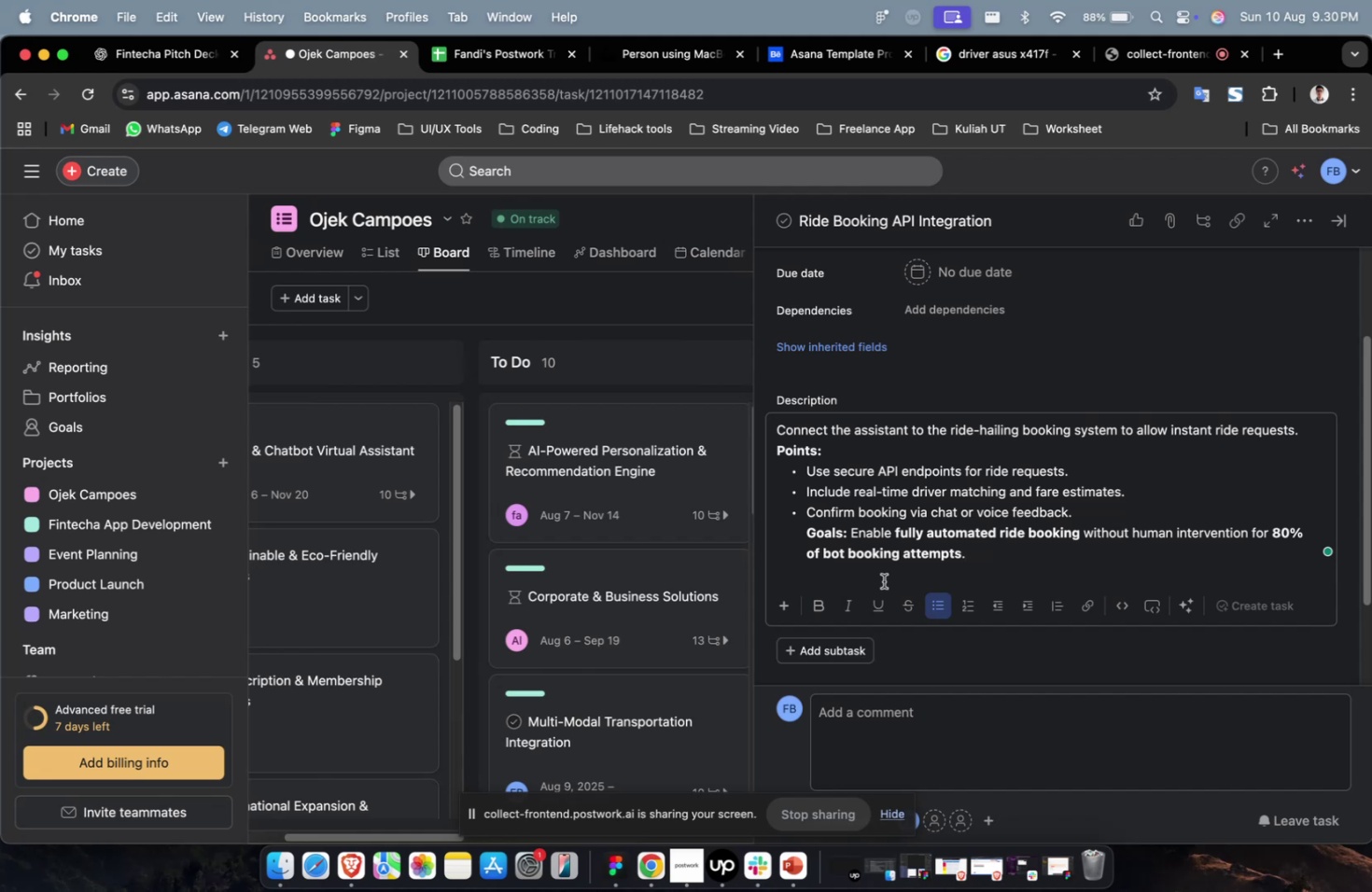 
wait(23.53)
 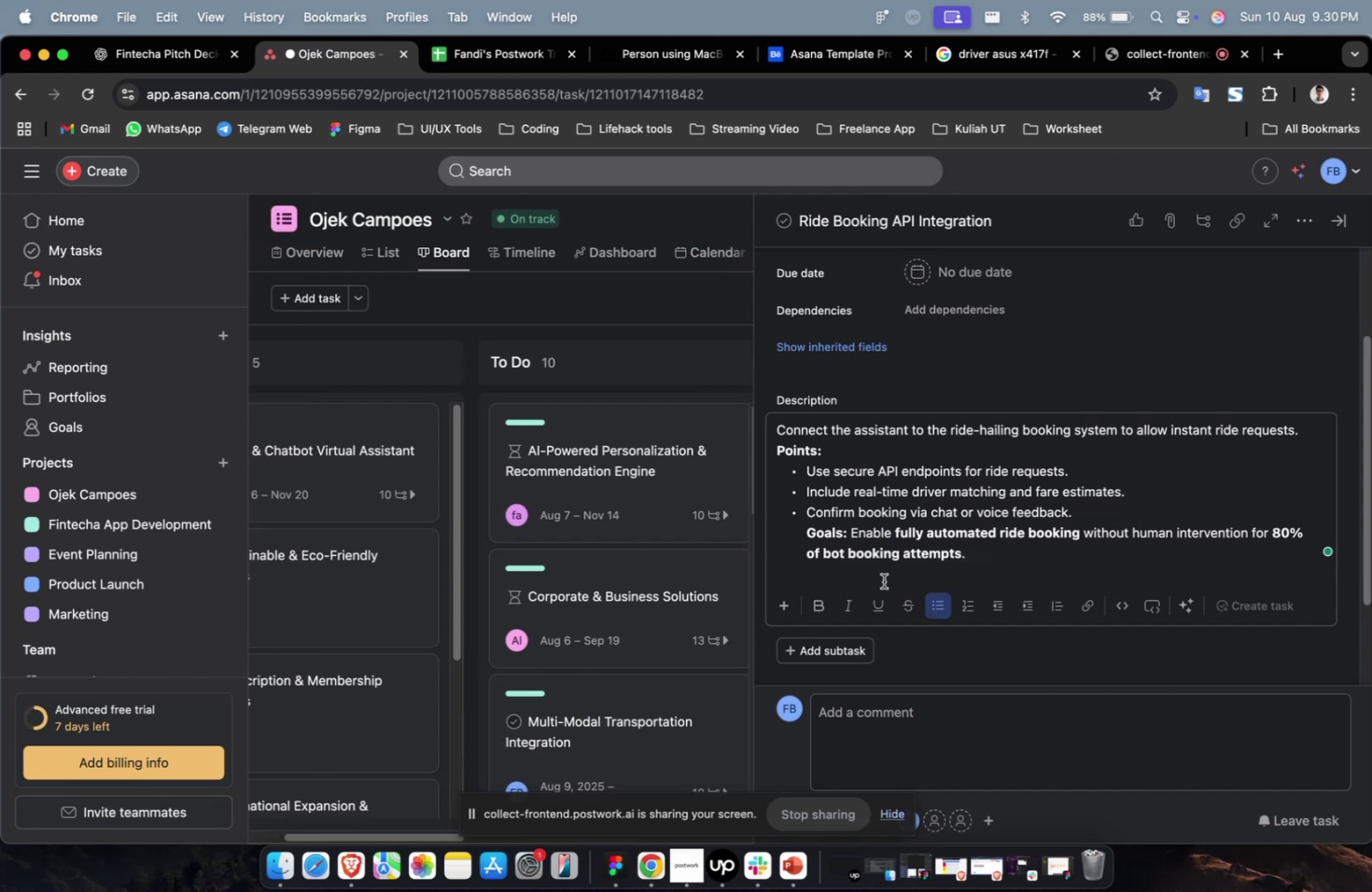 
scroll: coordinate [924, 439], scroll_direction: up, amount: 5.0
 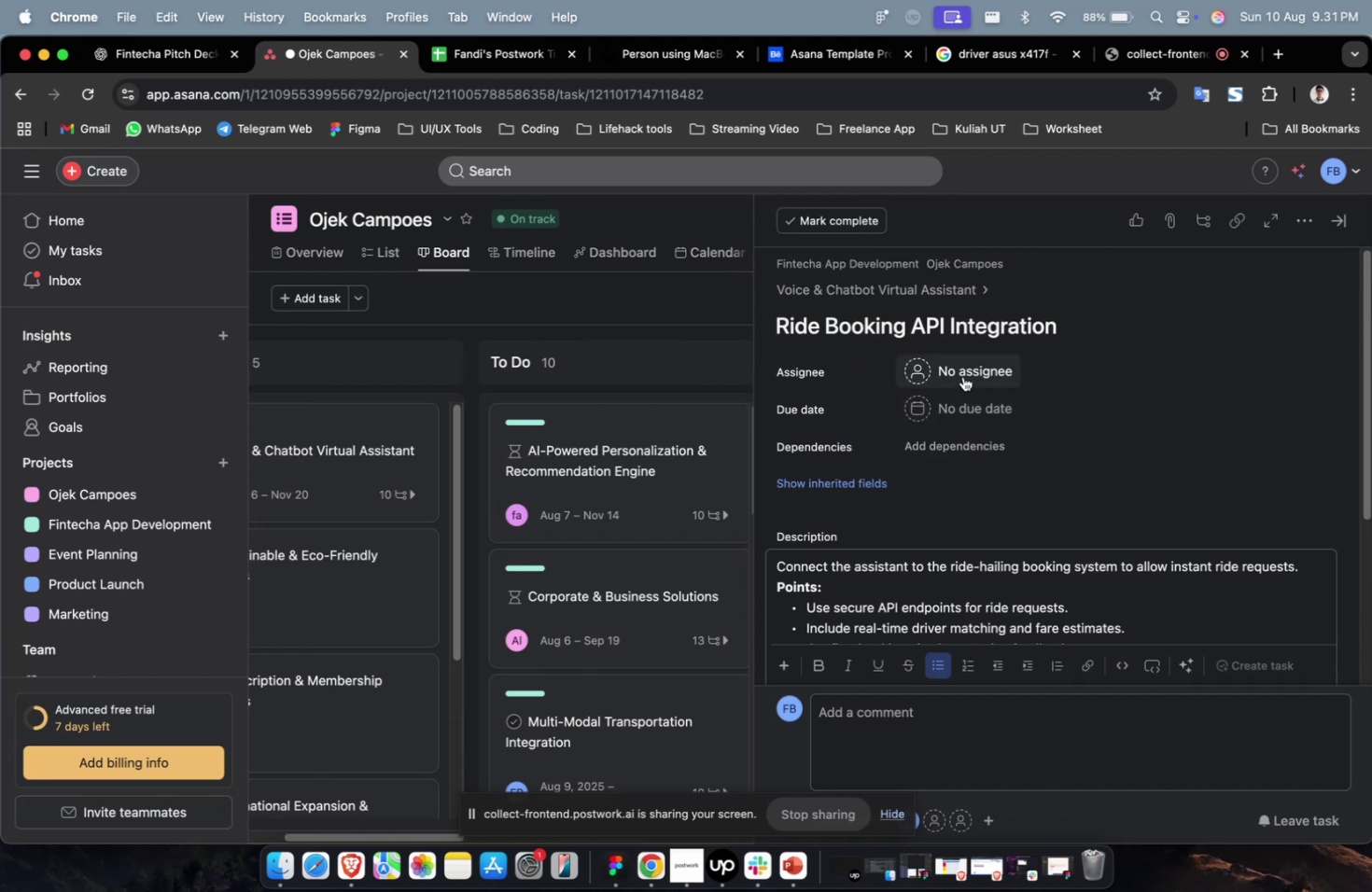 
left_click([962, 376])
 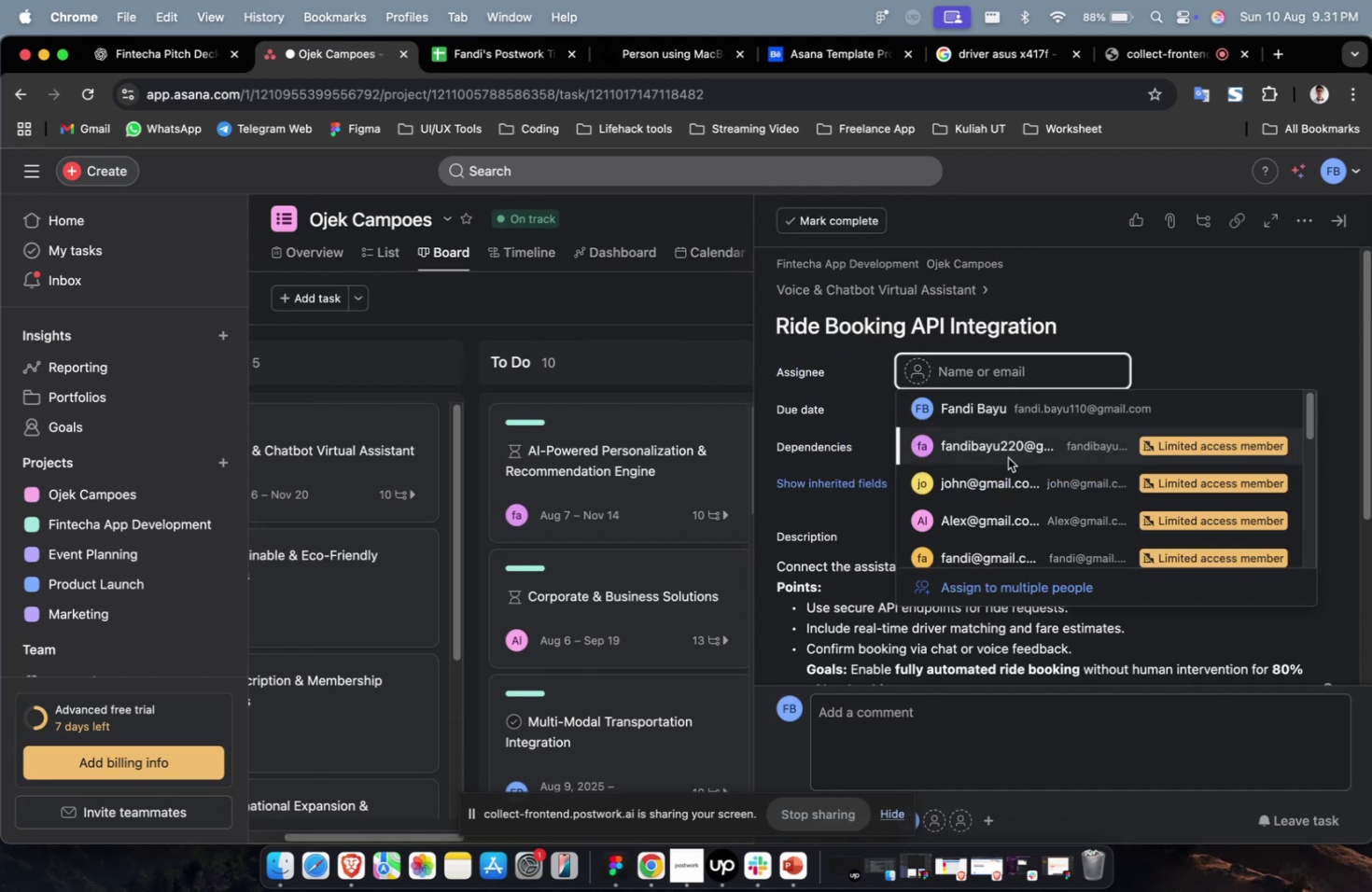 
double_click([1007, 457])
 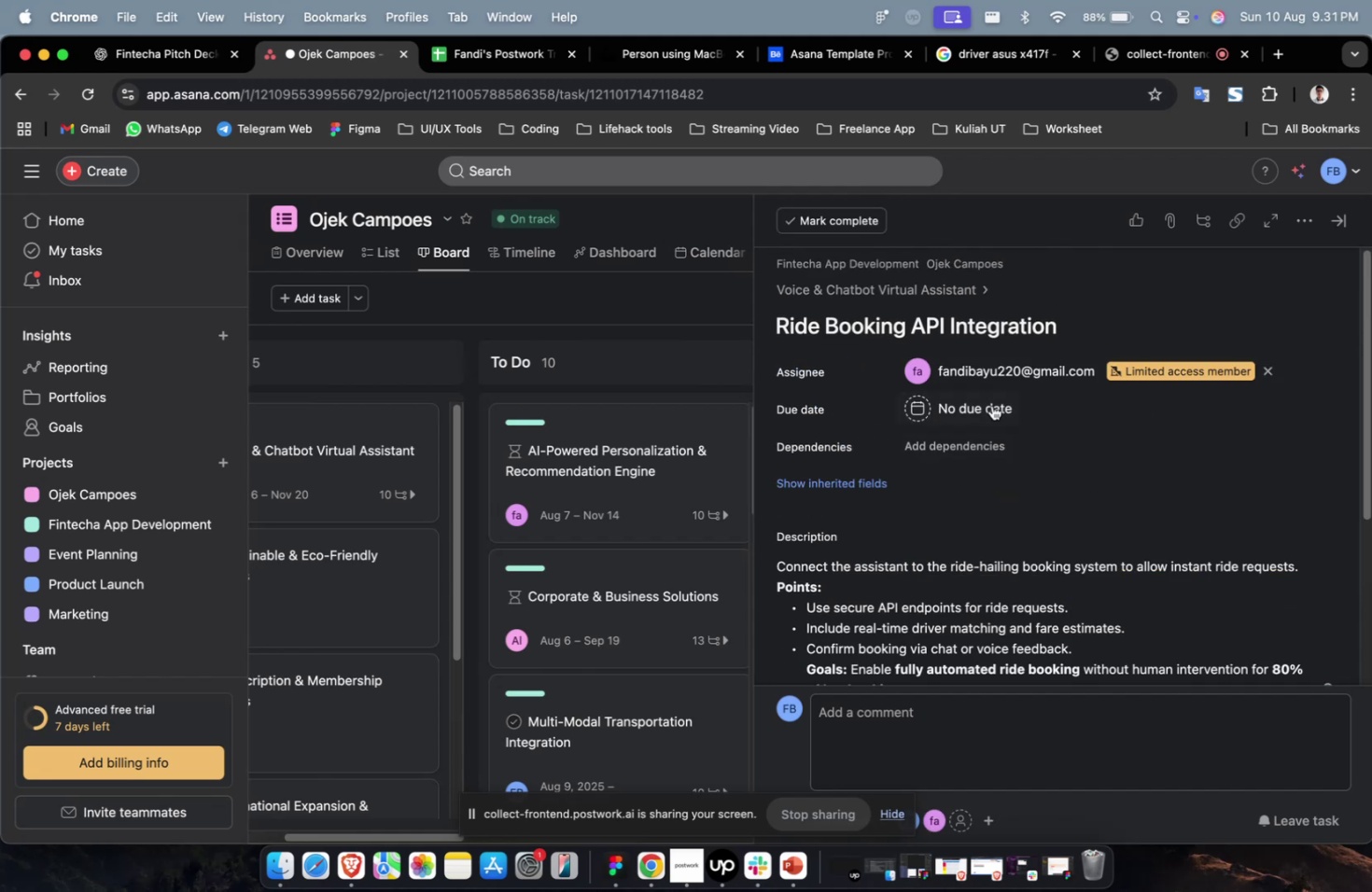 
double_click([987, 392])
 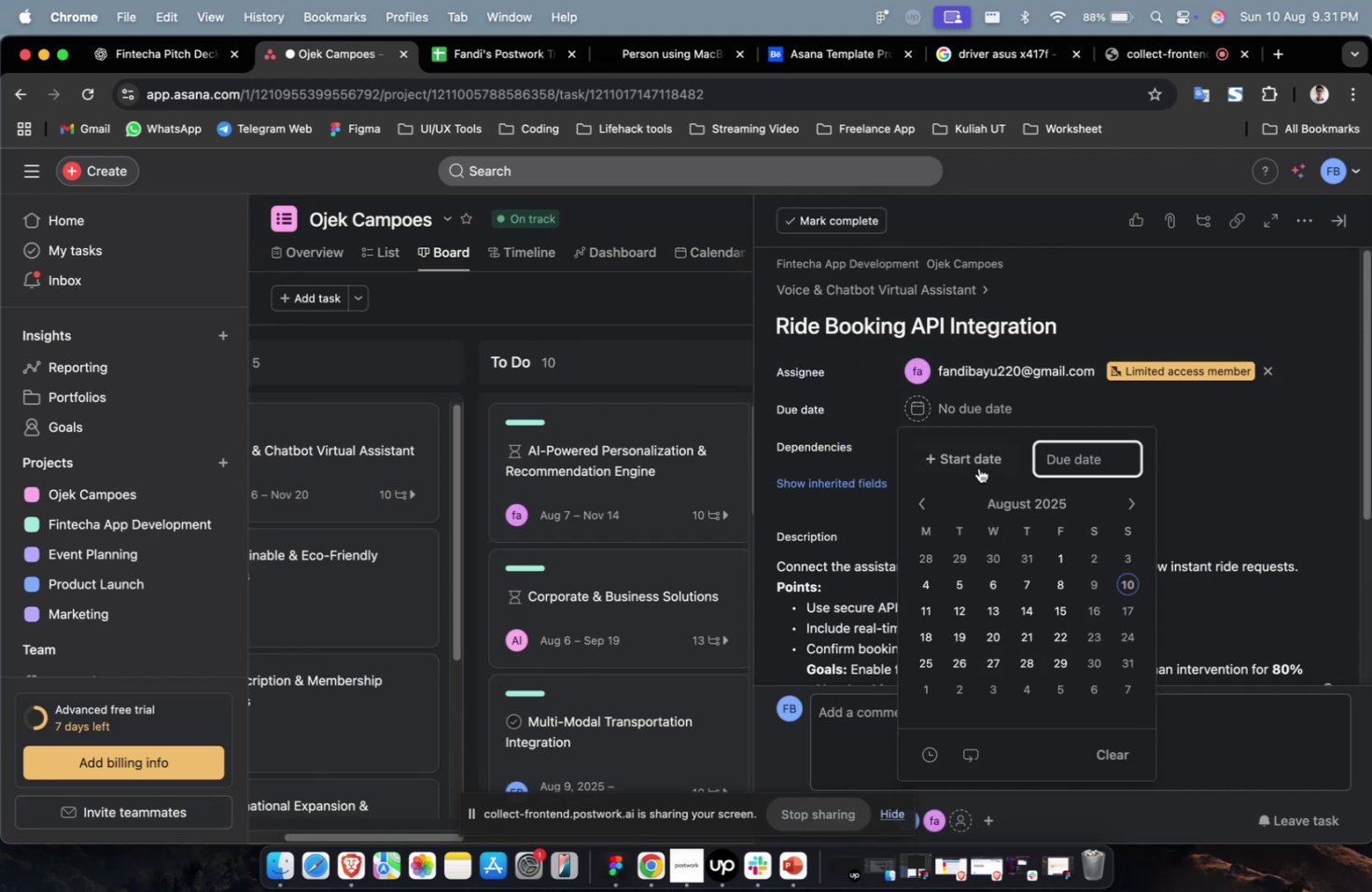 
left_click([977, 467])
 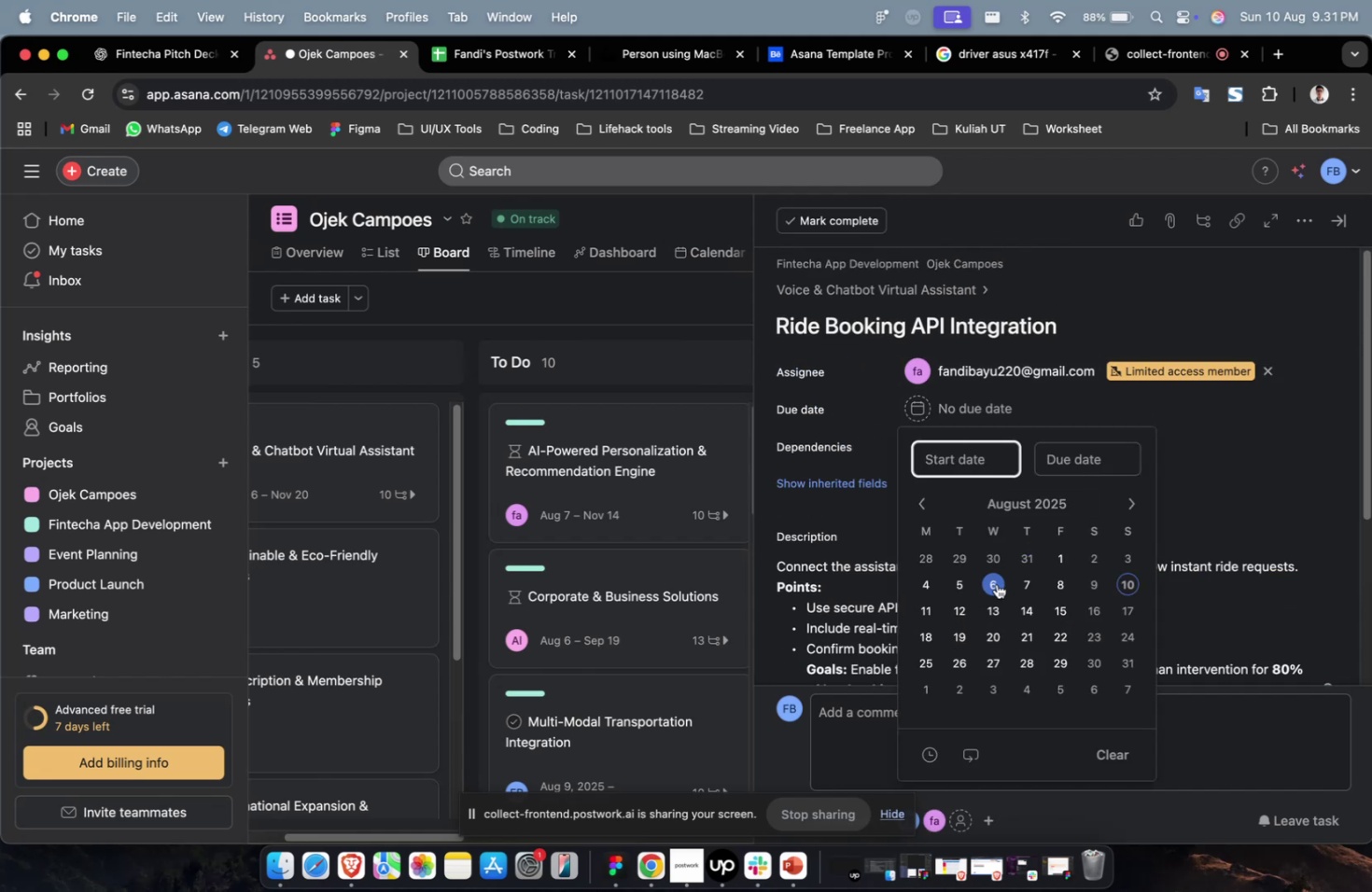 
left_click([996, 583])
 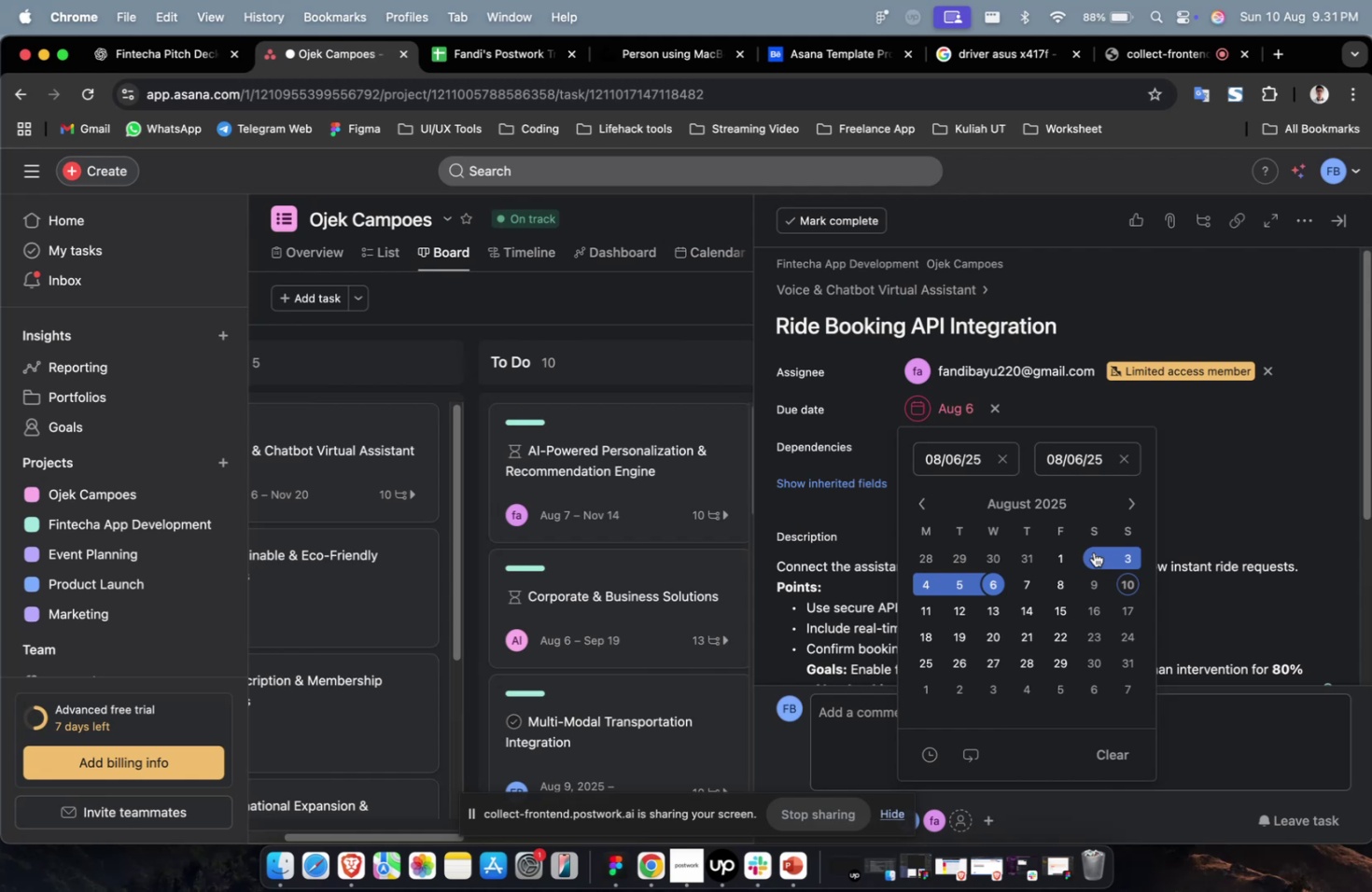 
wait(14.35)
 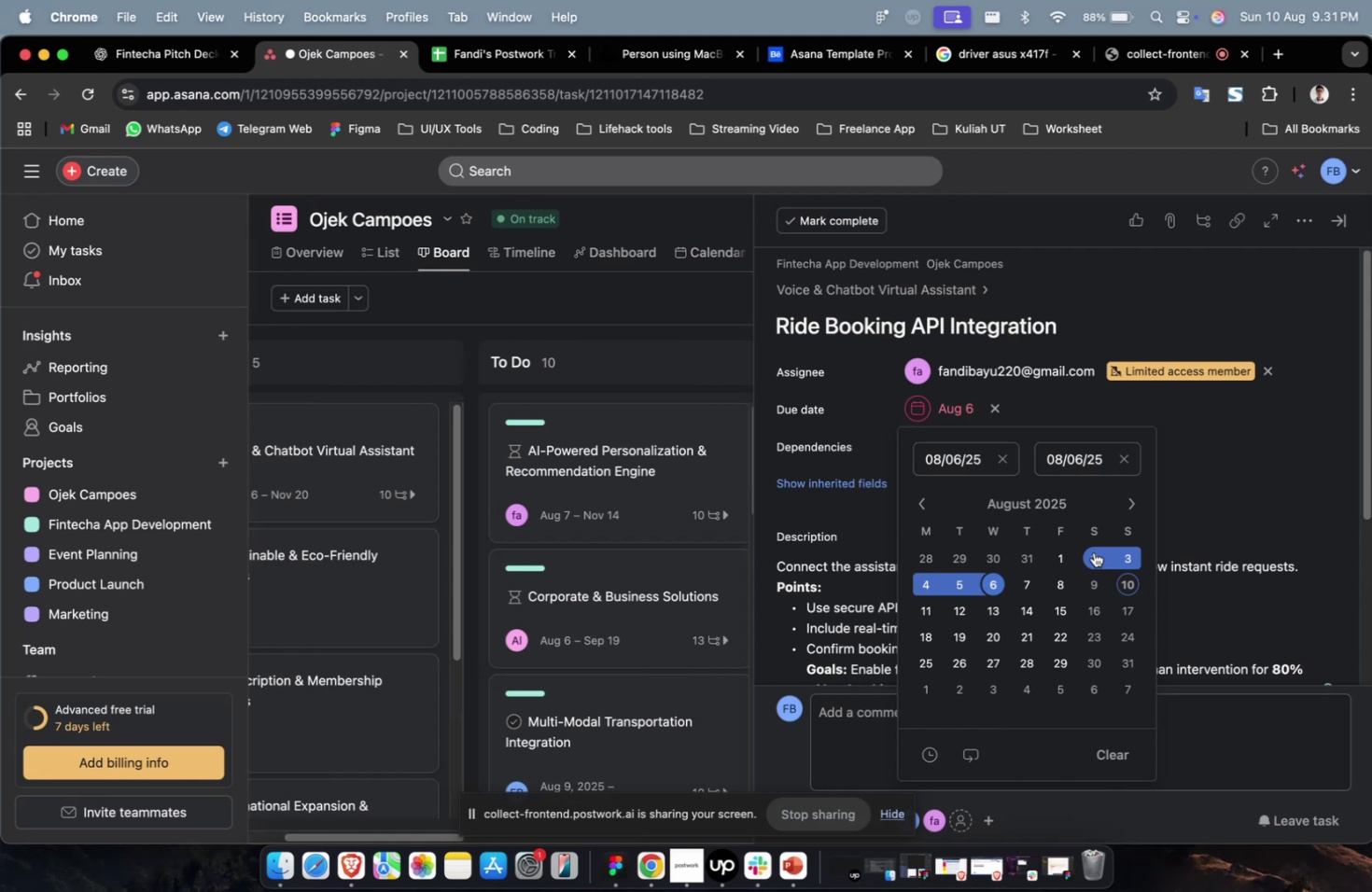 
left_click([1057, 640])
 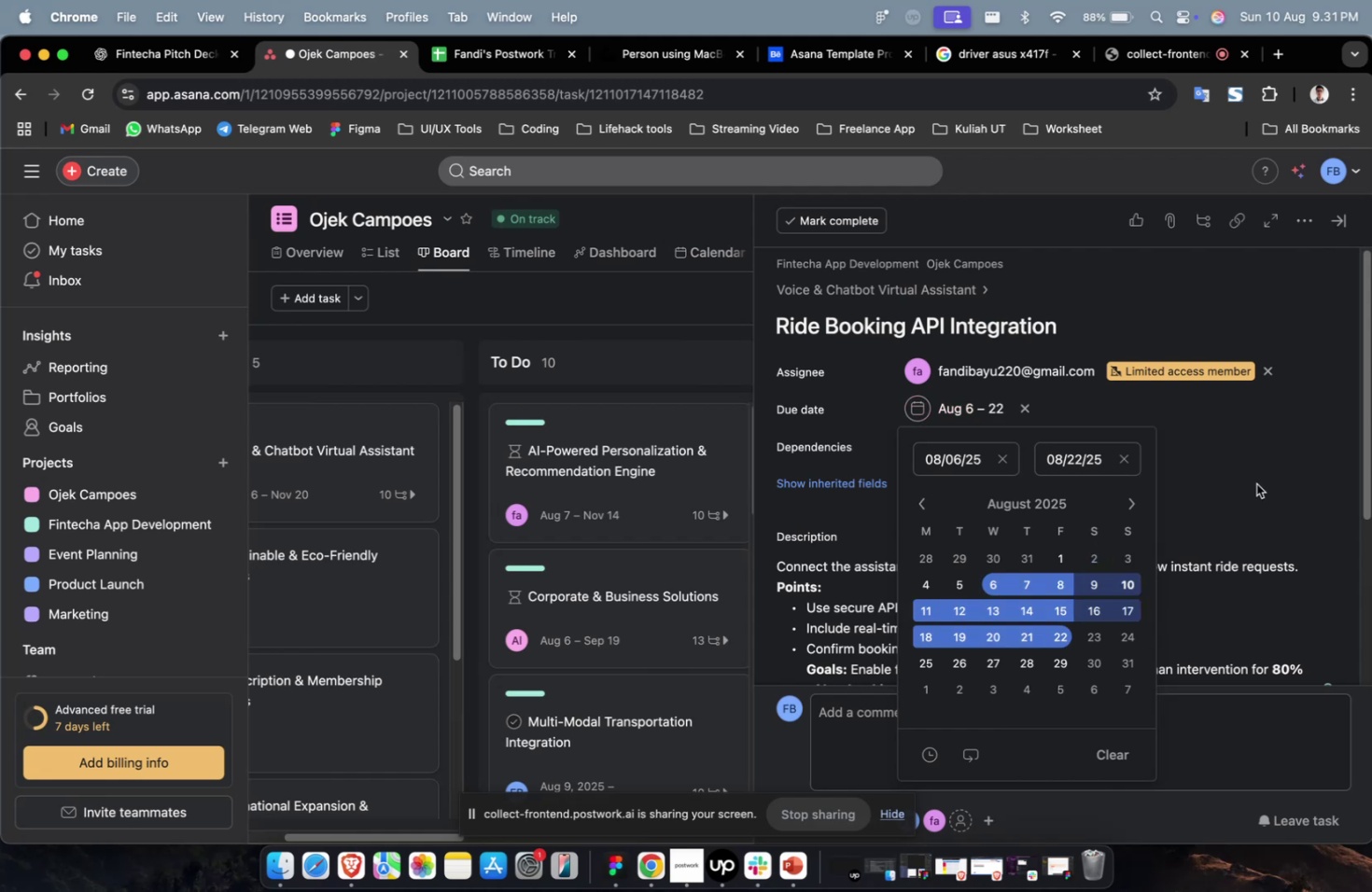 
double_click([1255, 483])
 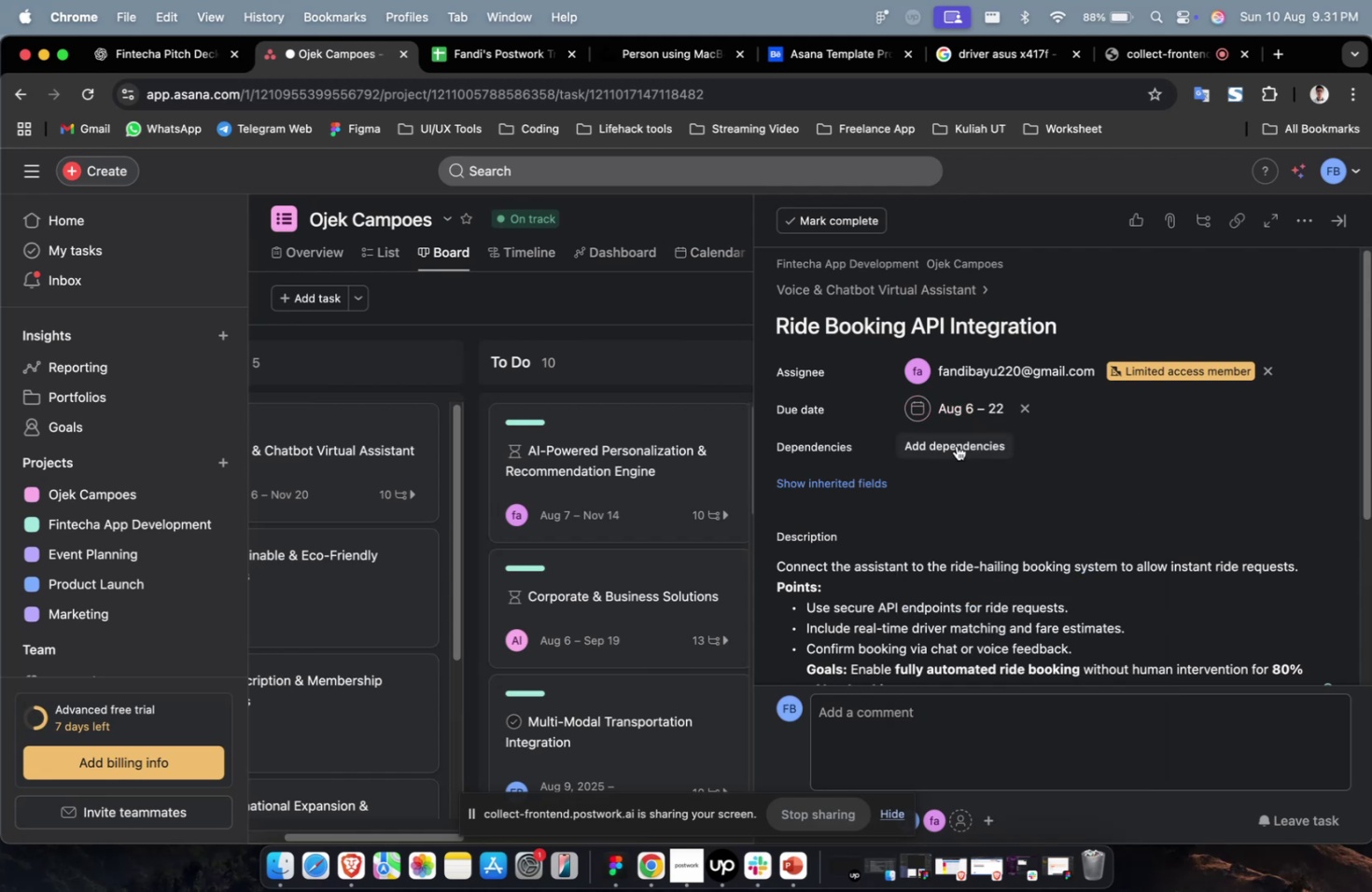 
triple_click([956, 445])
 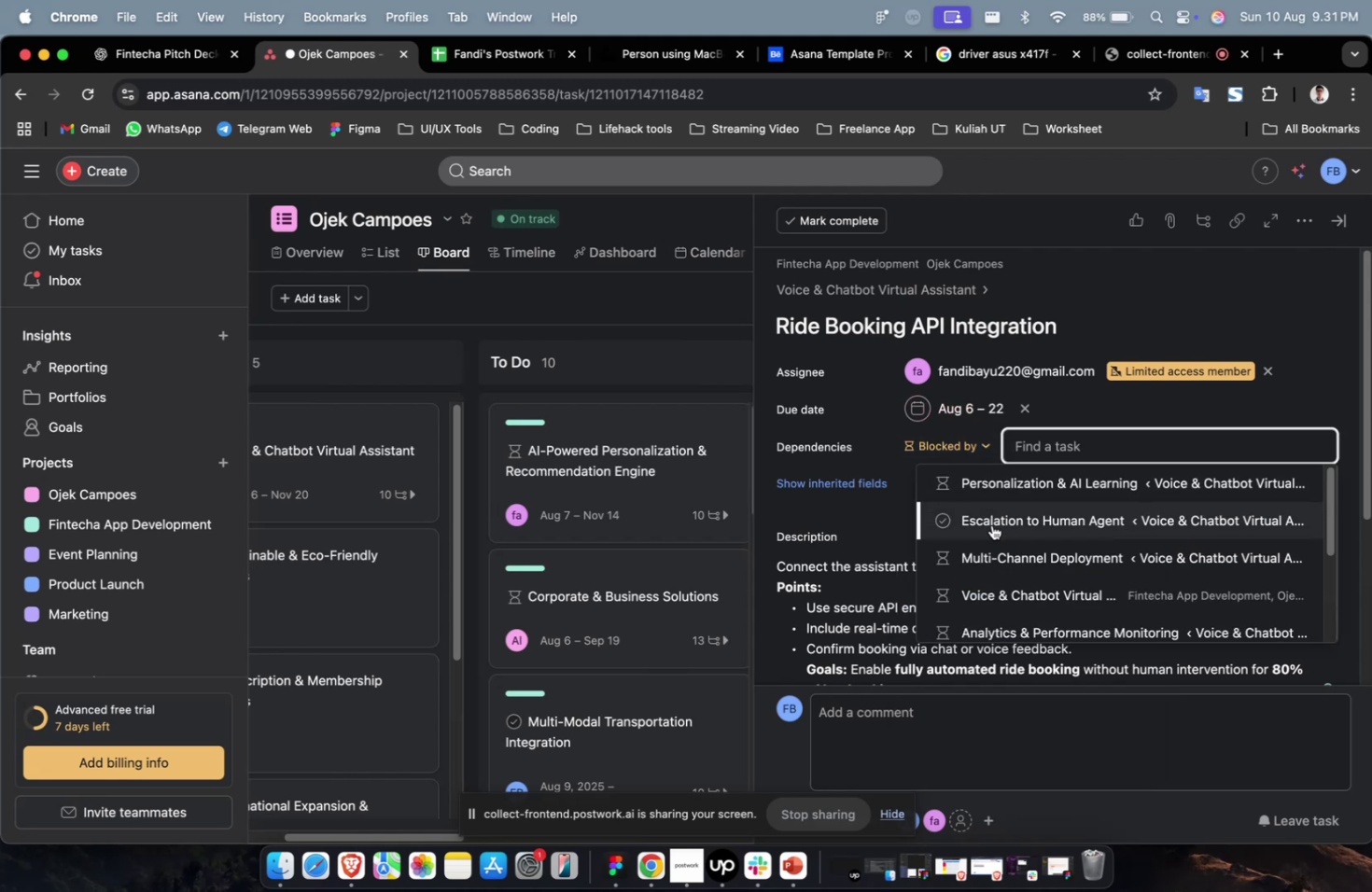 
triple_click([991, 524])
 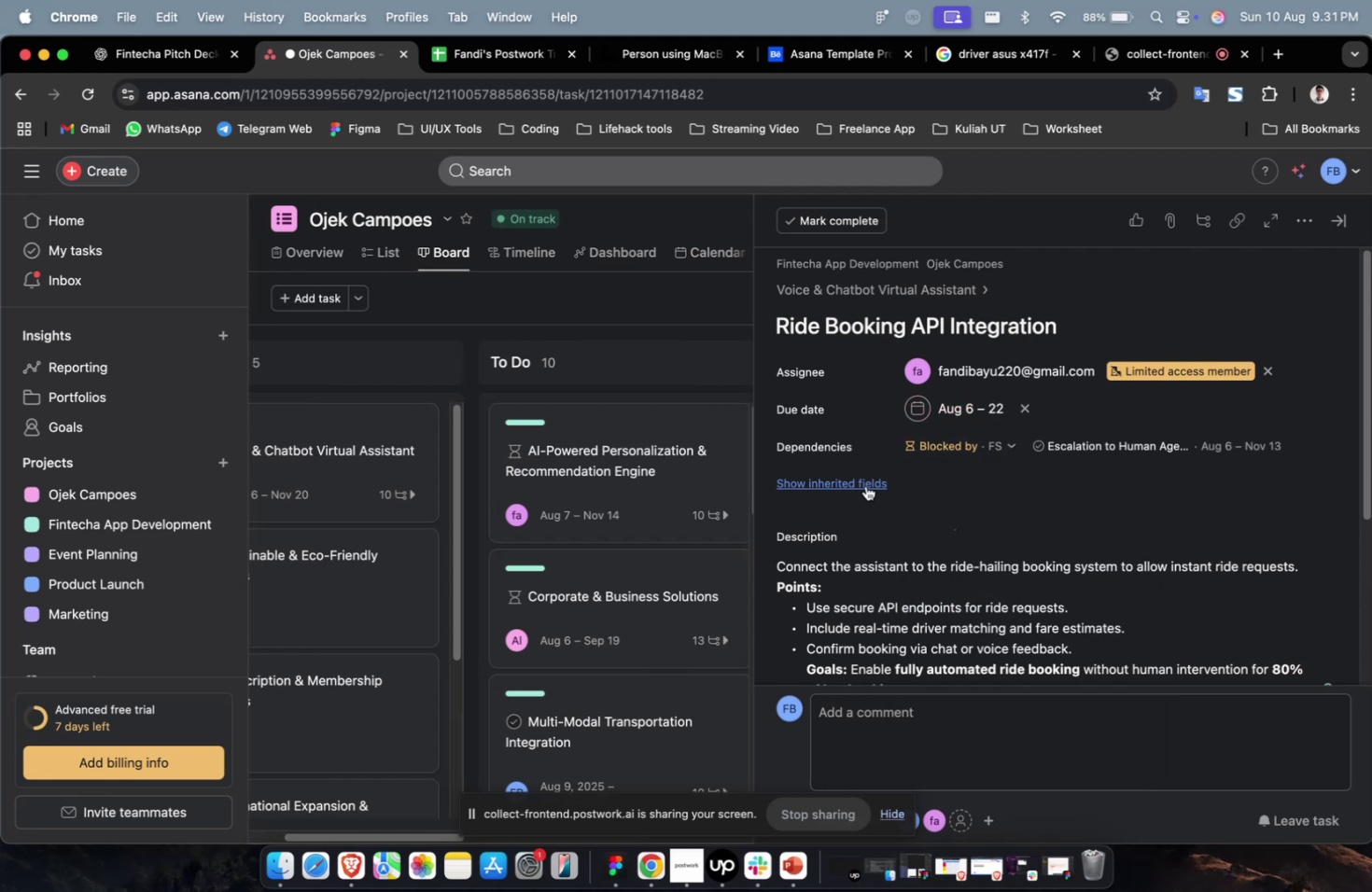 
triple_click([865, 485])
 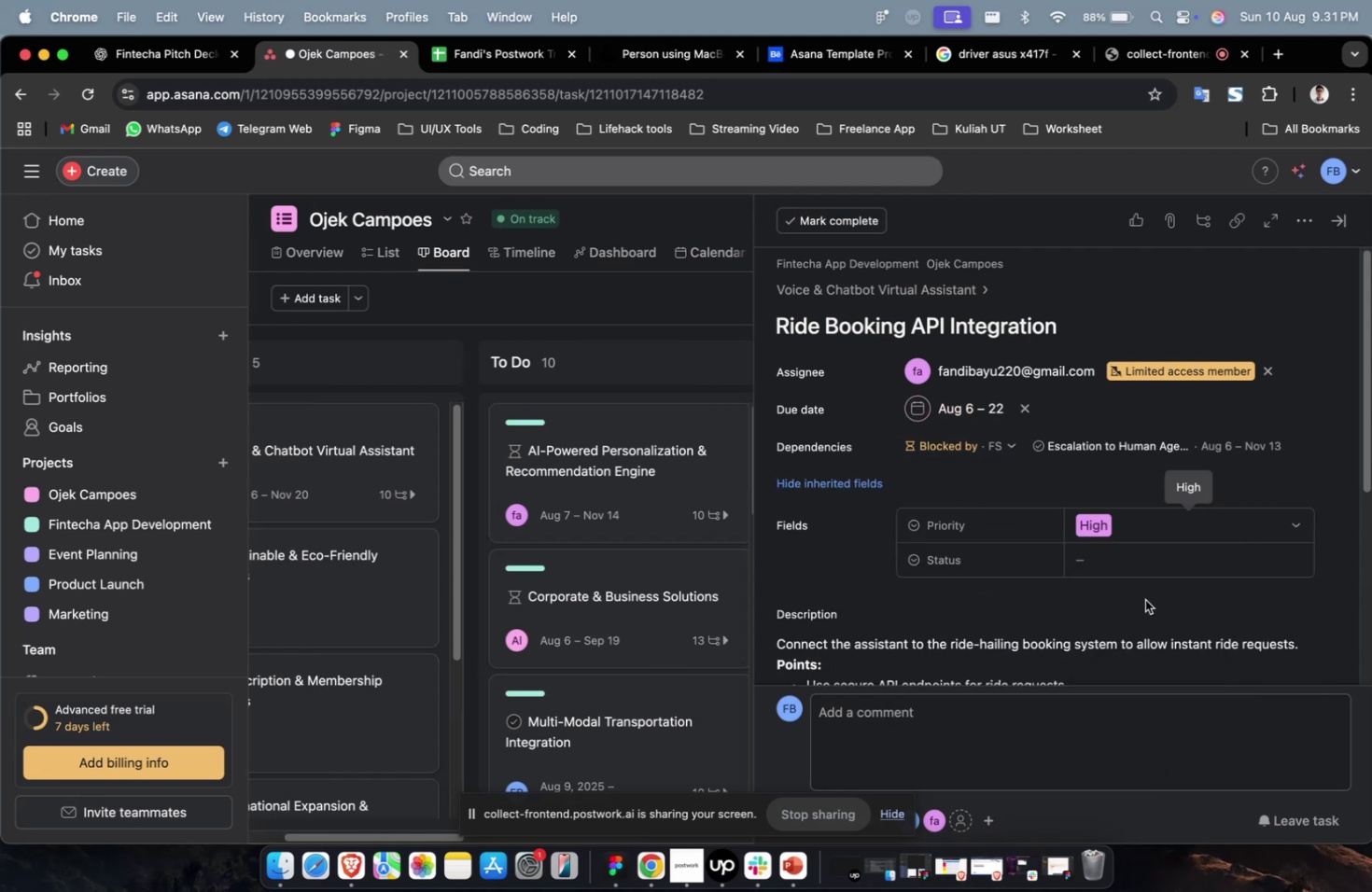 
triple_click([1146, 571])
 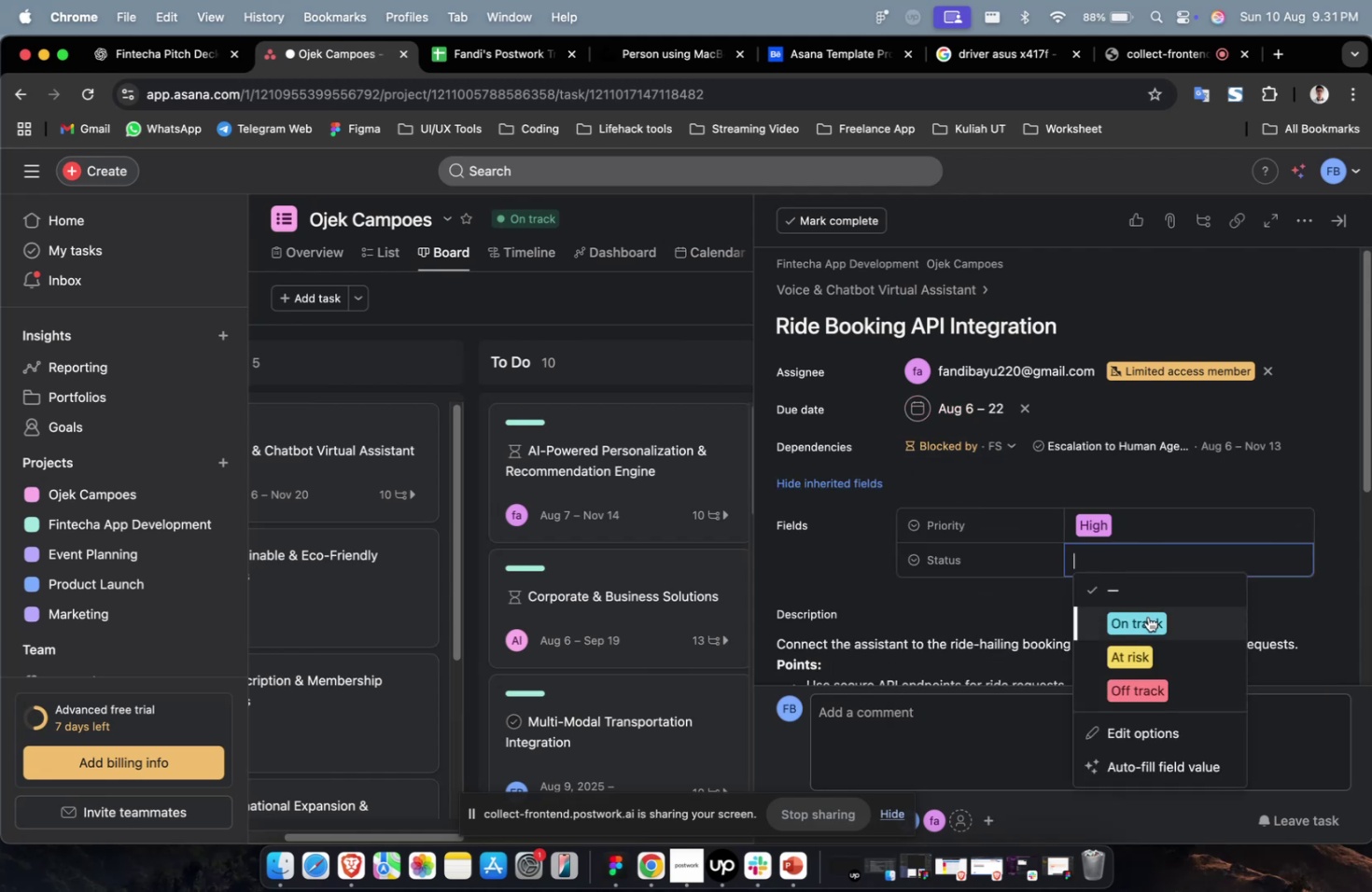 
triple_click([1147, 616])
 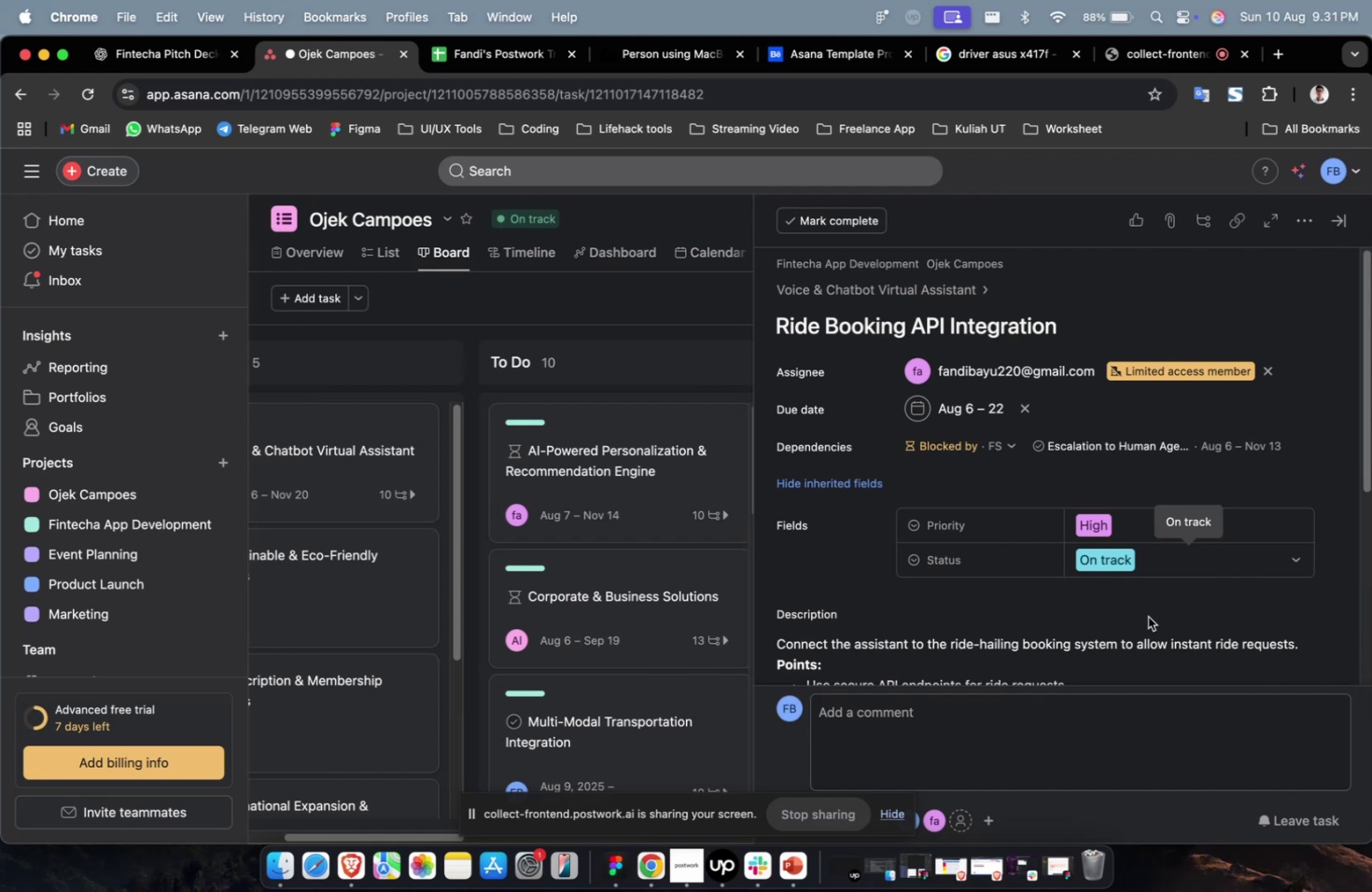 
wait(22.6)
 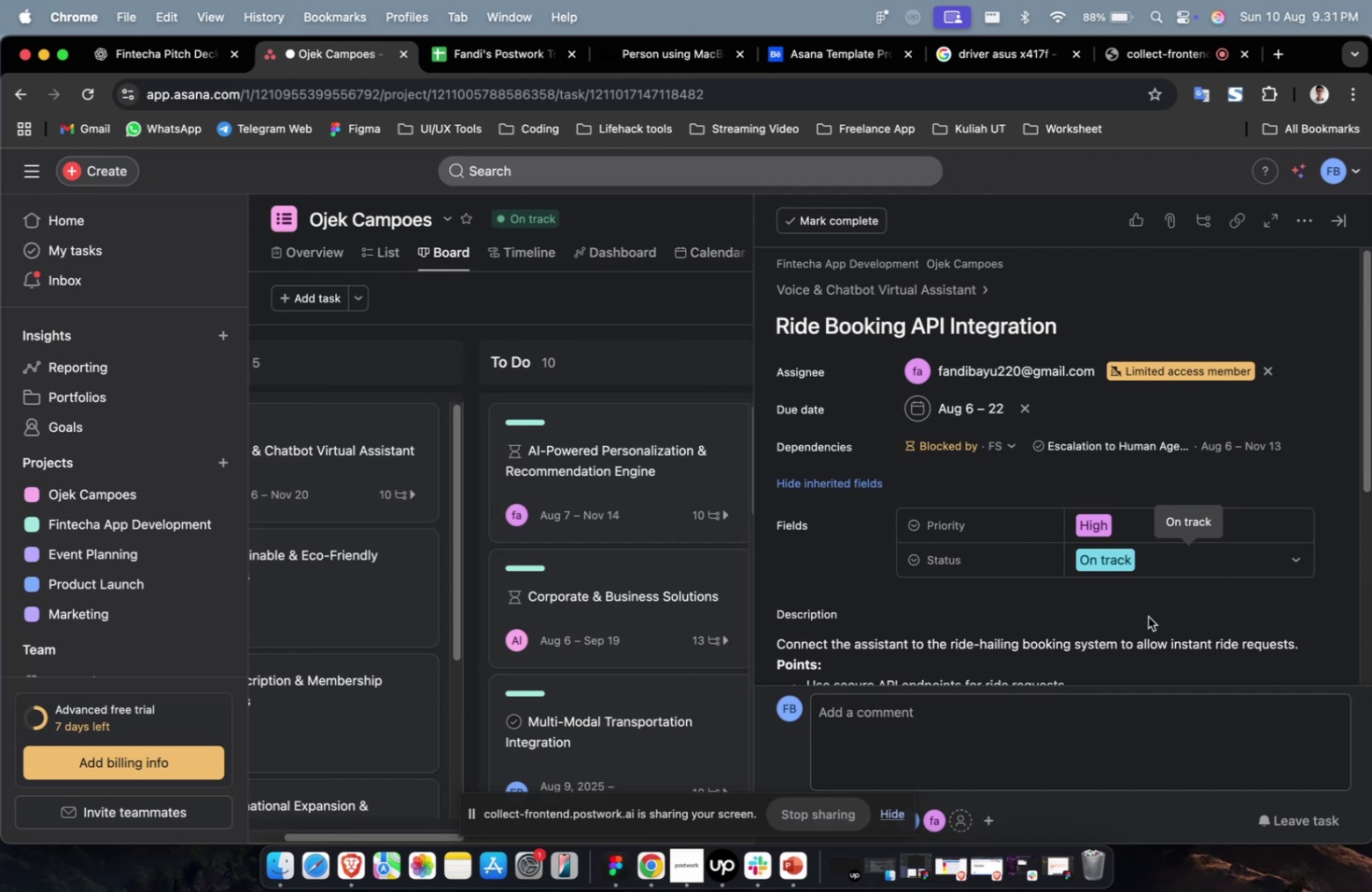 
scroll: coordinate [1147, 616], scroll_direction: down, amount: 9.0
 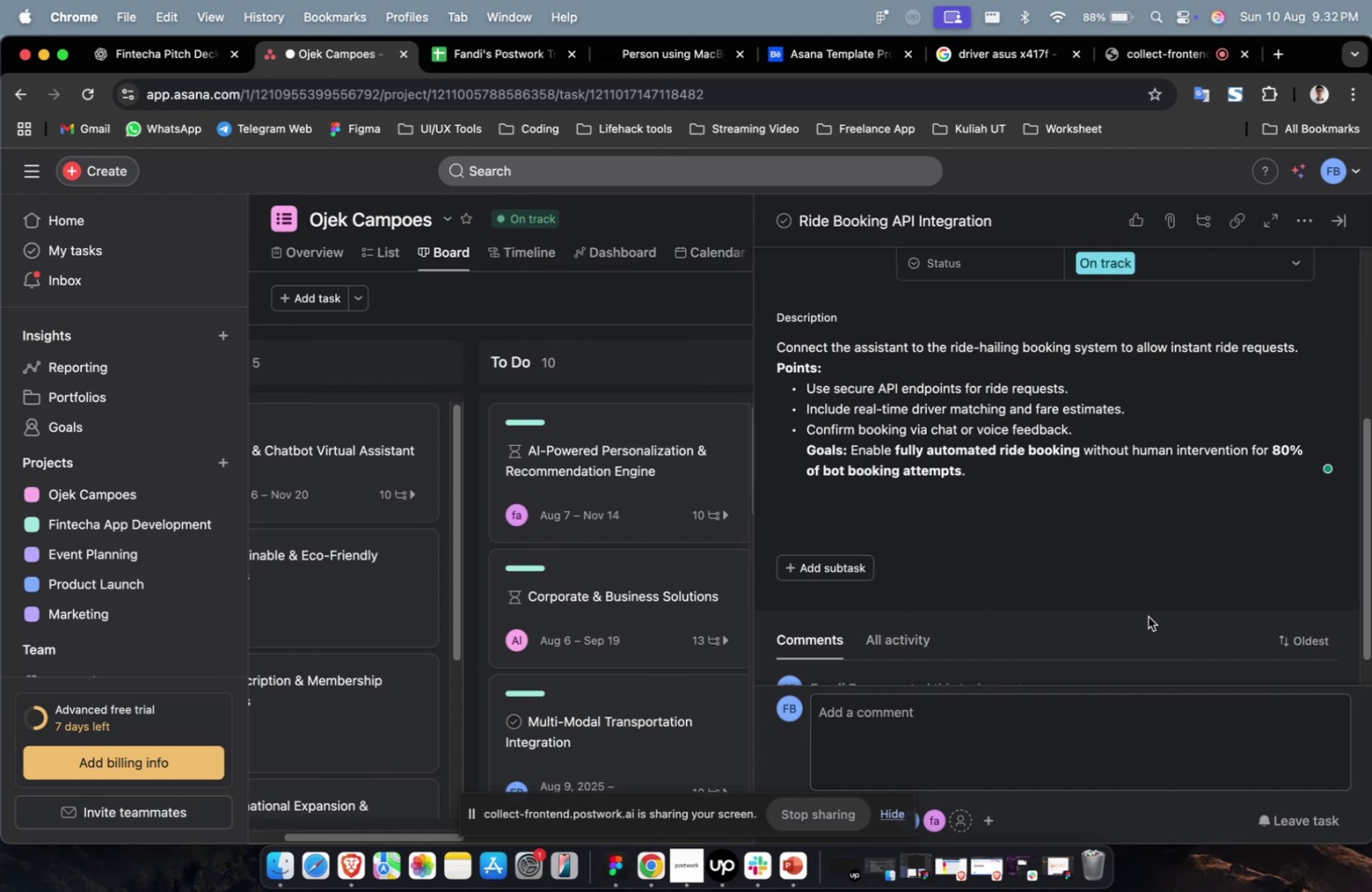 
wait(25.03)
 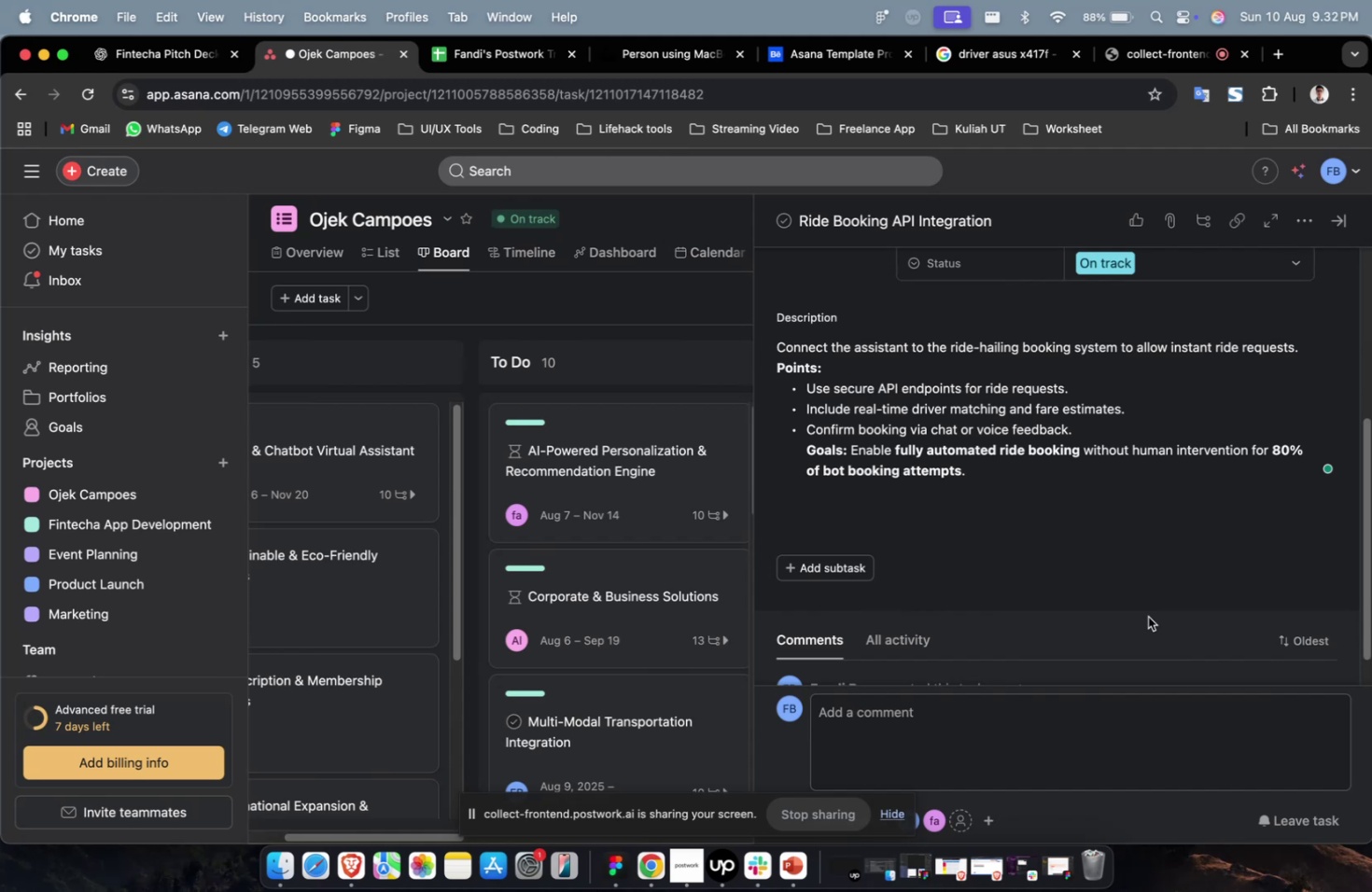 
scroll: coordinate [1160, 584], scroll_direction: up, amount: 16.0
 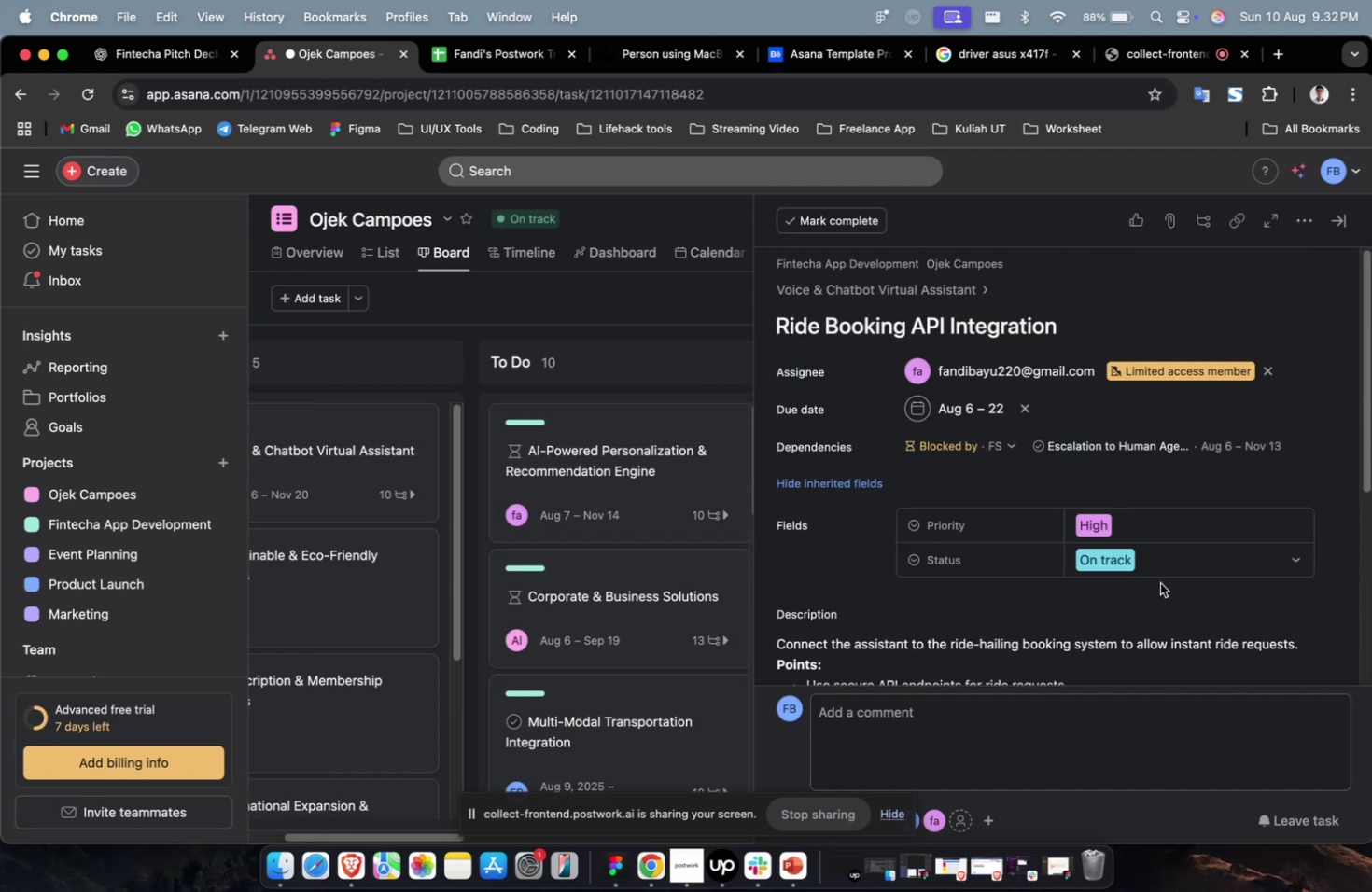 
scroll: coordinate [1016, 612], scroll_direction: down, amount: 14.0
 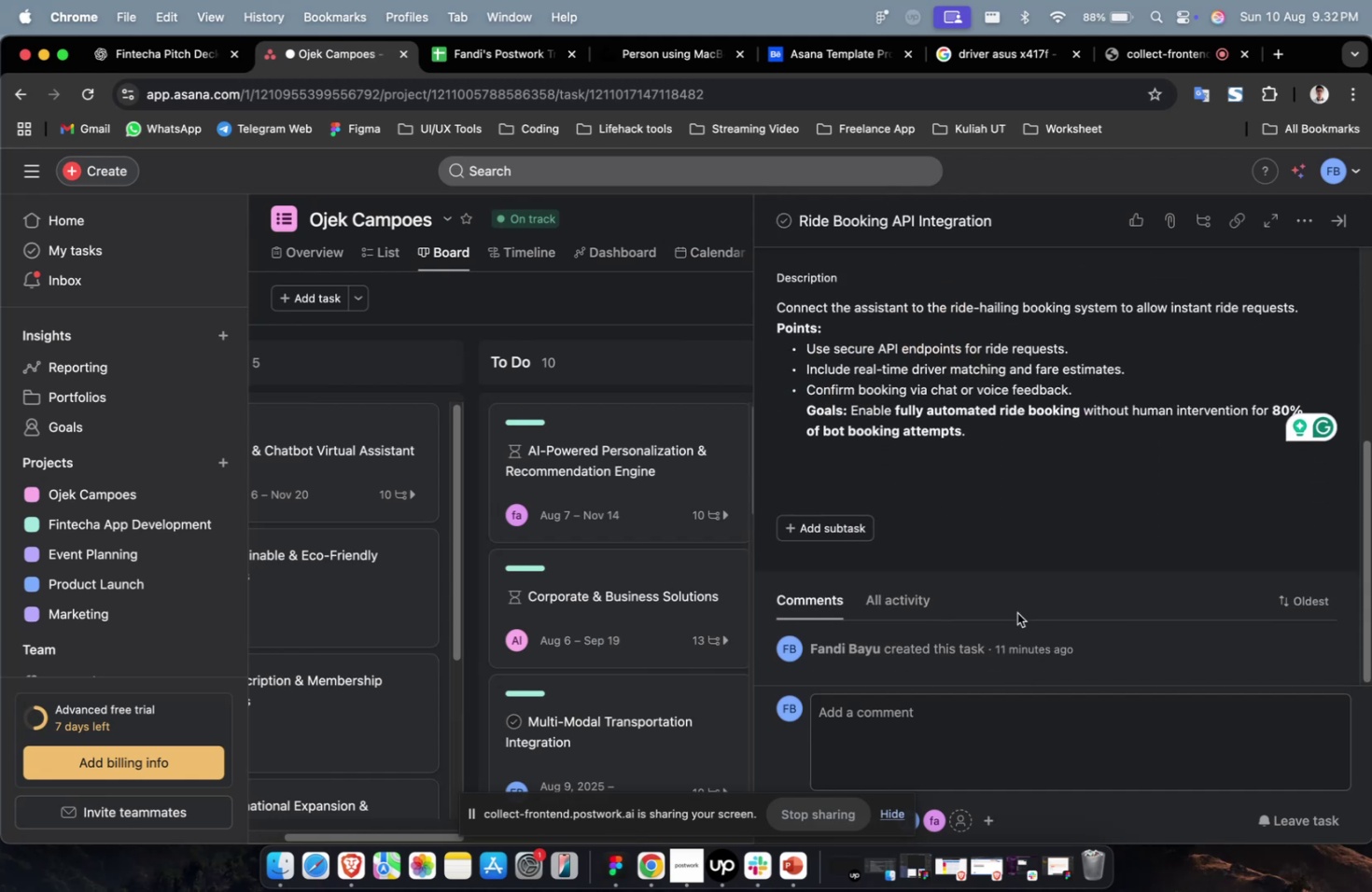 
scroll: coordinate [1009, 596], scroll_direction: up, amount: 6.0
 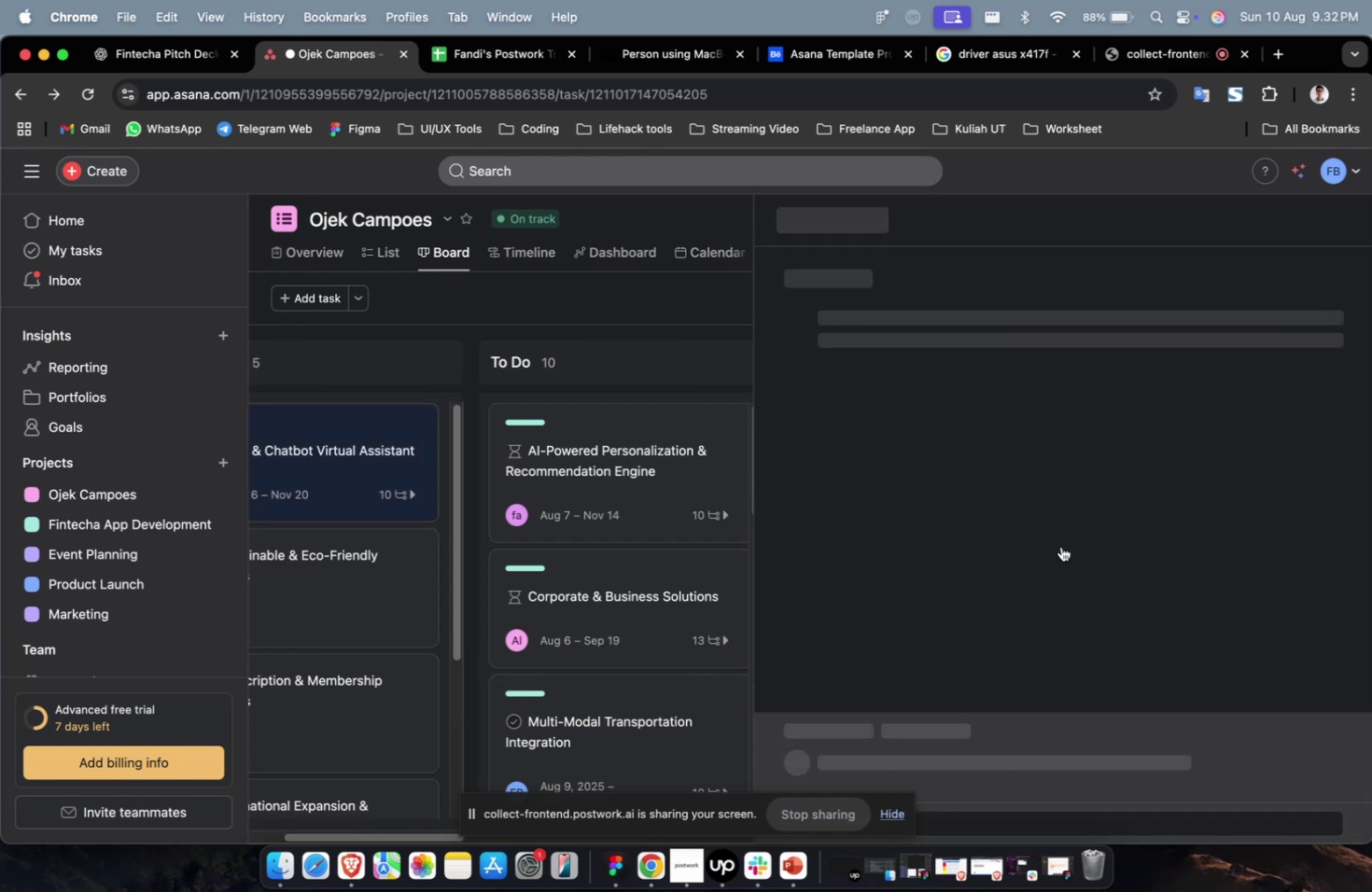 
scroll: coordinate [1081, 538], scroll_direction: down, amount: 32.0
 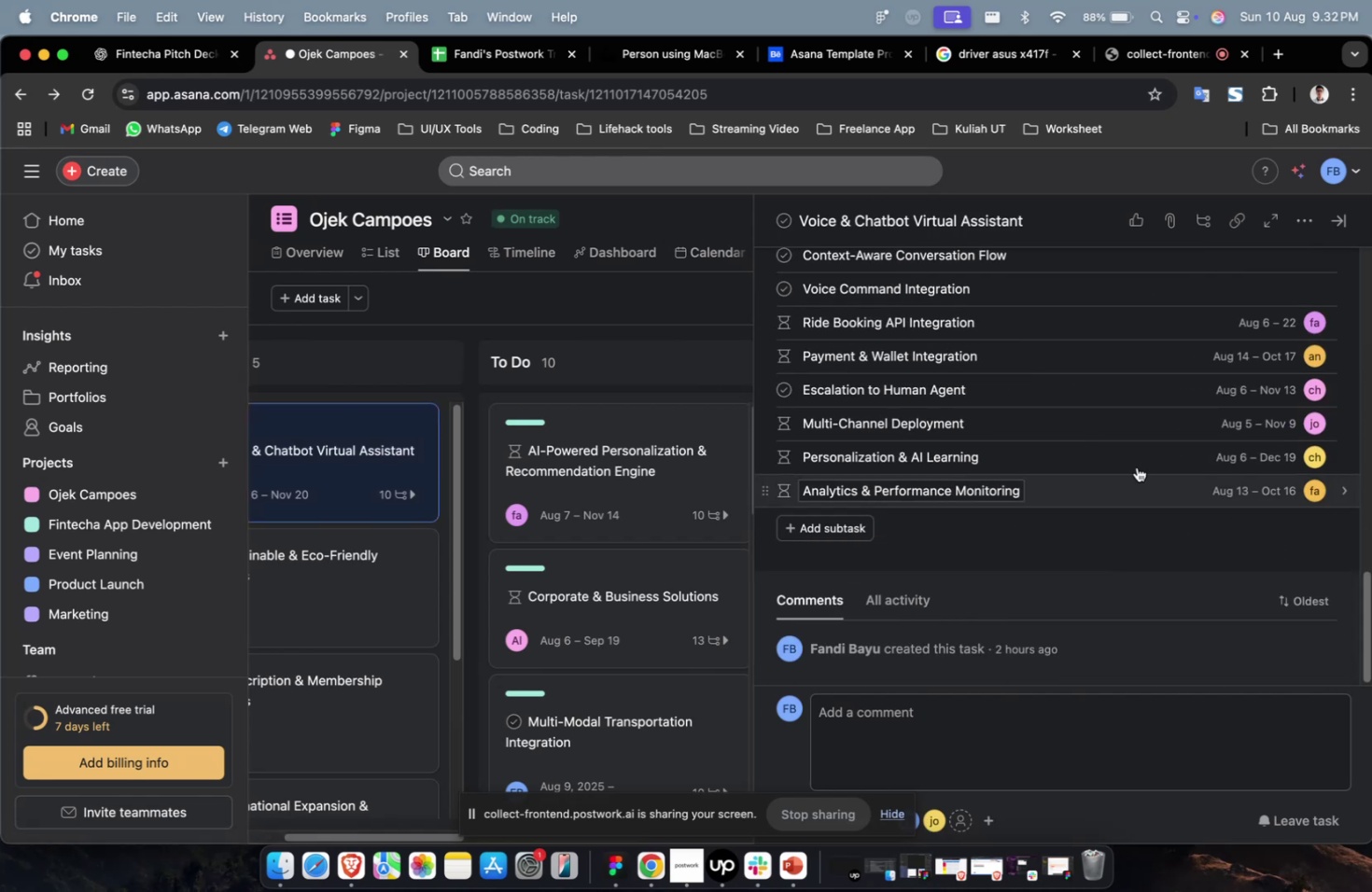 
scroll: coordinate [1136, 466], scroll_direction: up, amount: 4.0
 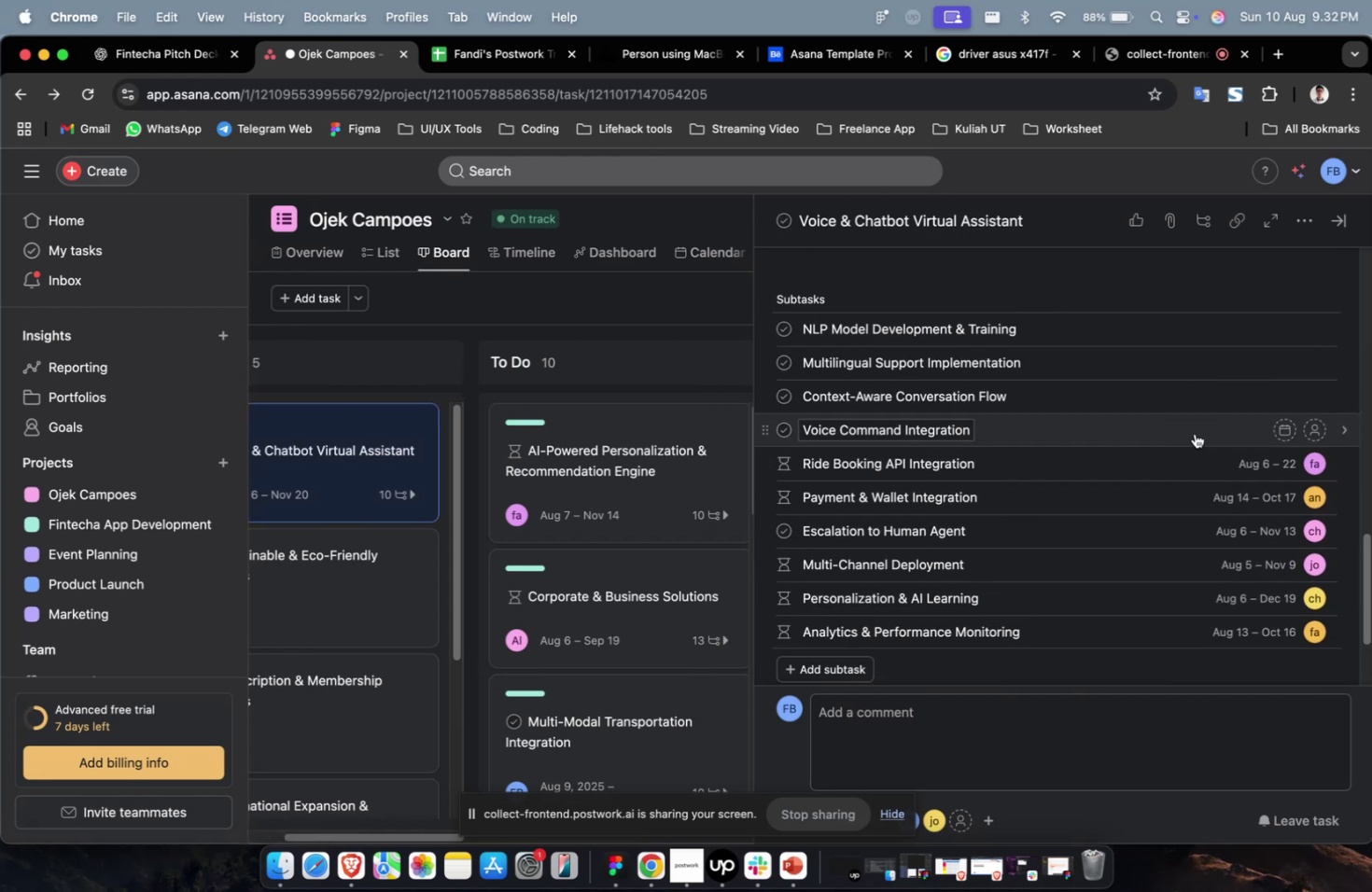 
left_click([1194, 433])
 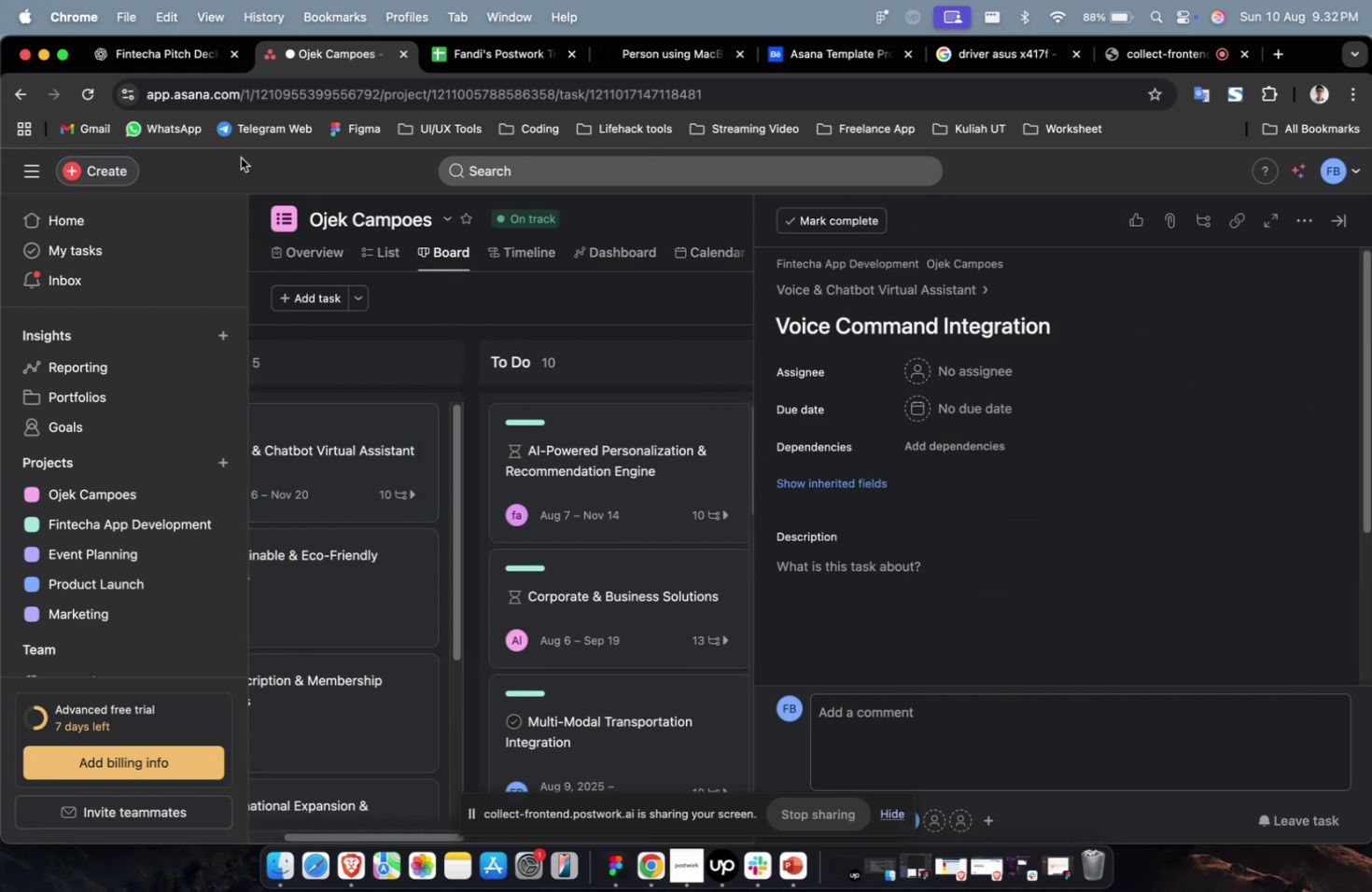 
left_click([185, 70])
 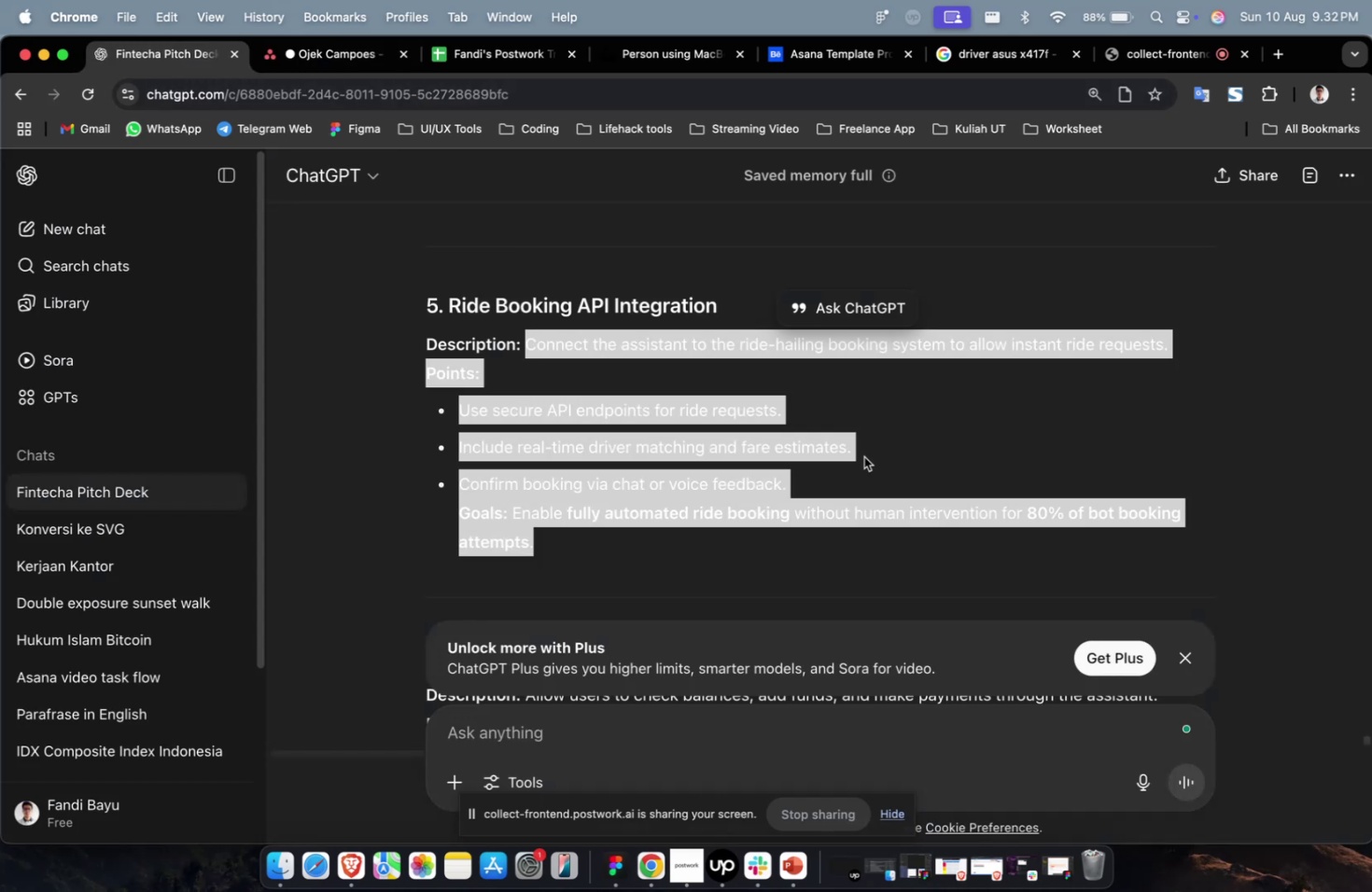 
scroll: coordinate [863, 456], scroll_direction: up, amount: 9.0
 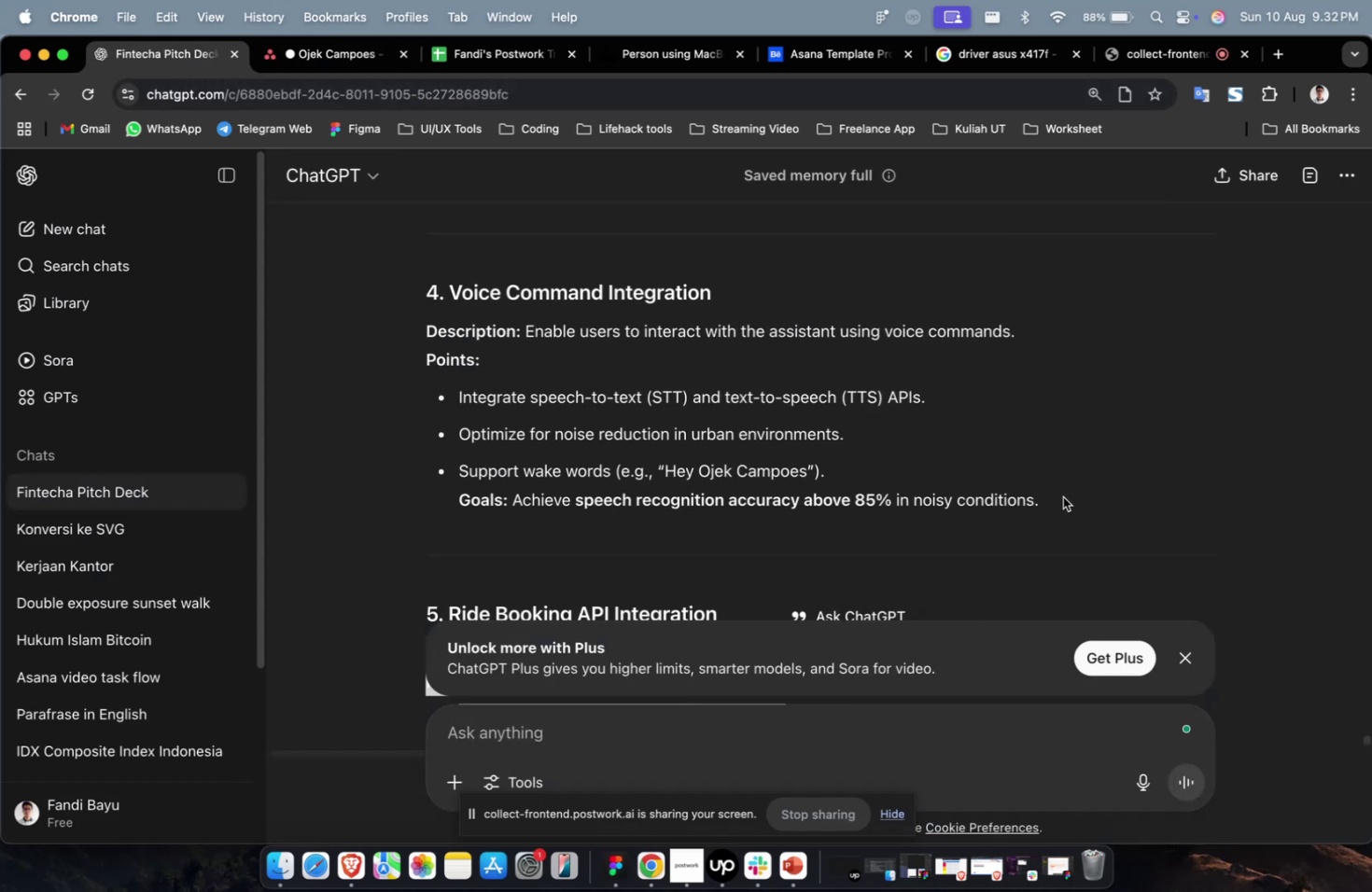 
left_click_drag(start_coordinate=[1062, 496], to_coordinate=[522, 334])
 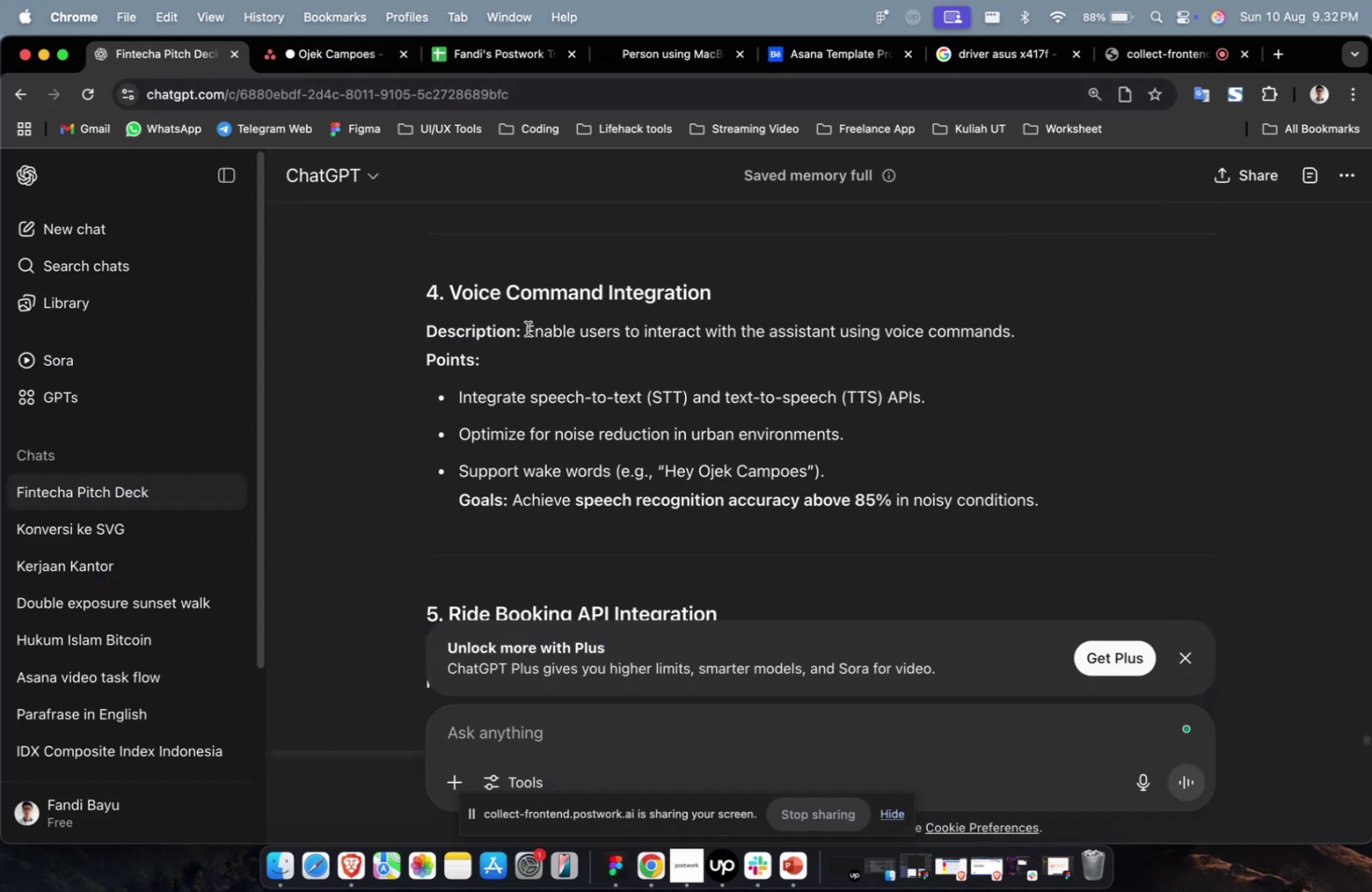 
left_click_drag(start_coordinate=[527, 328], to_coordinate=[1085, 503])
 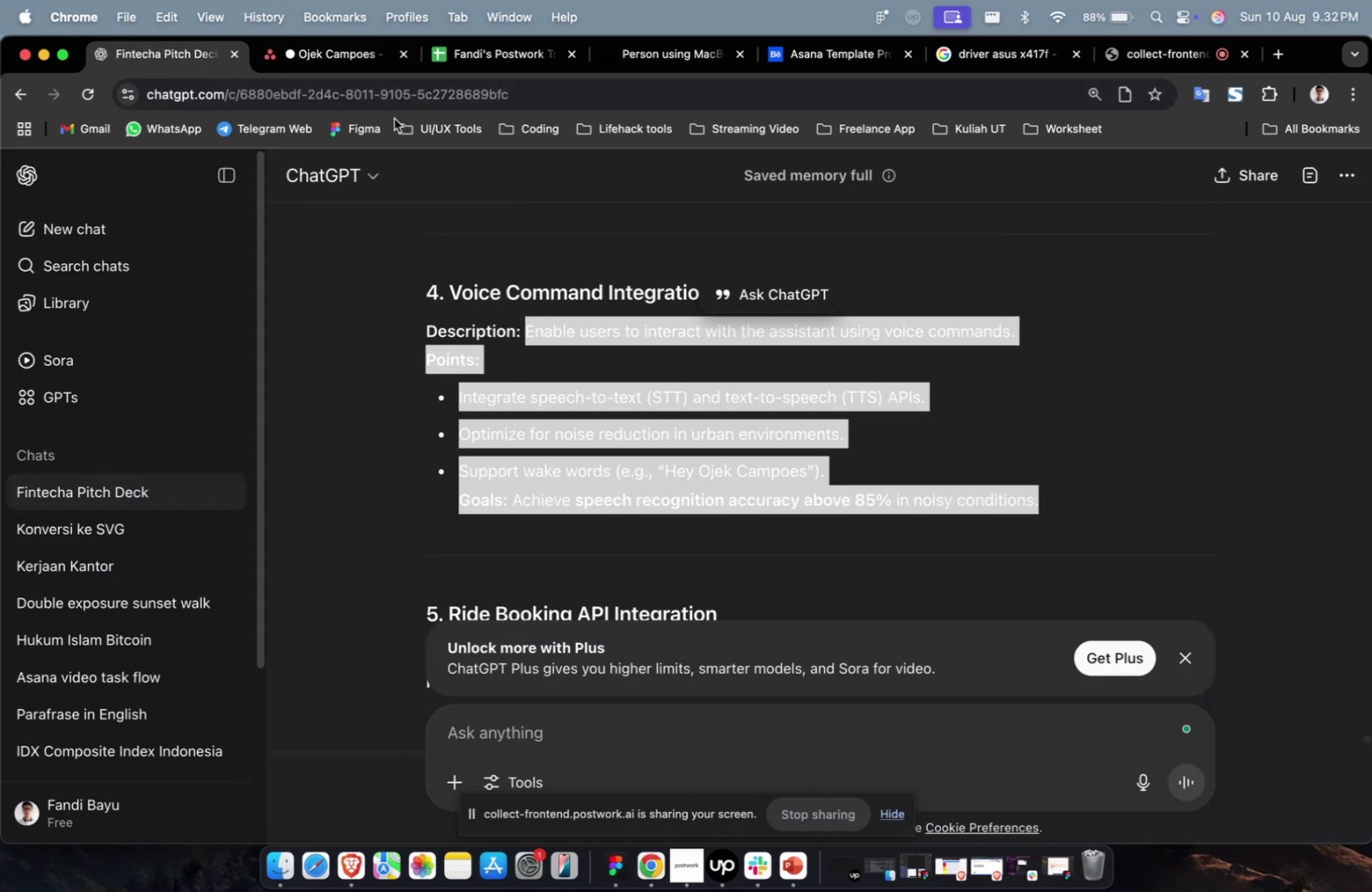 
key(Meta+CommandLeft)
 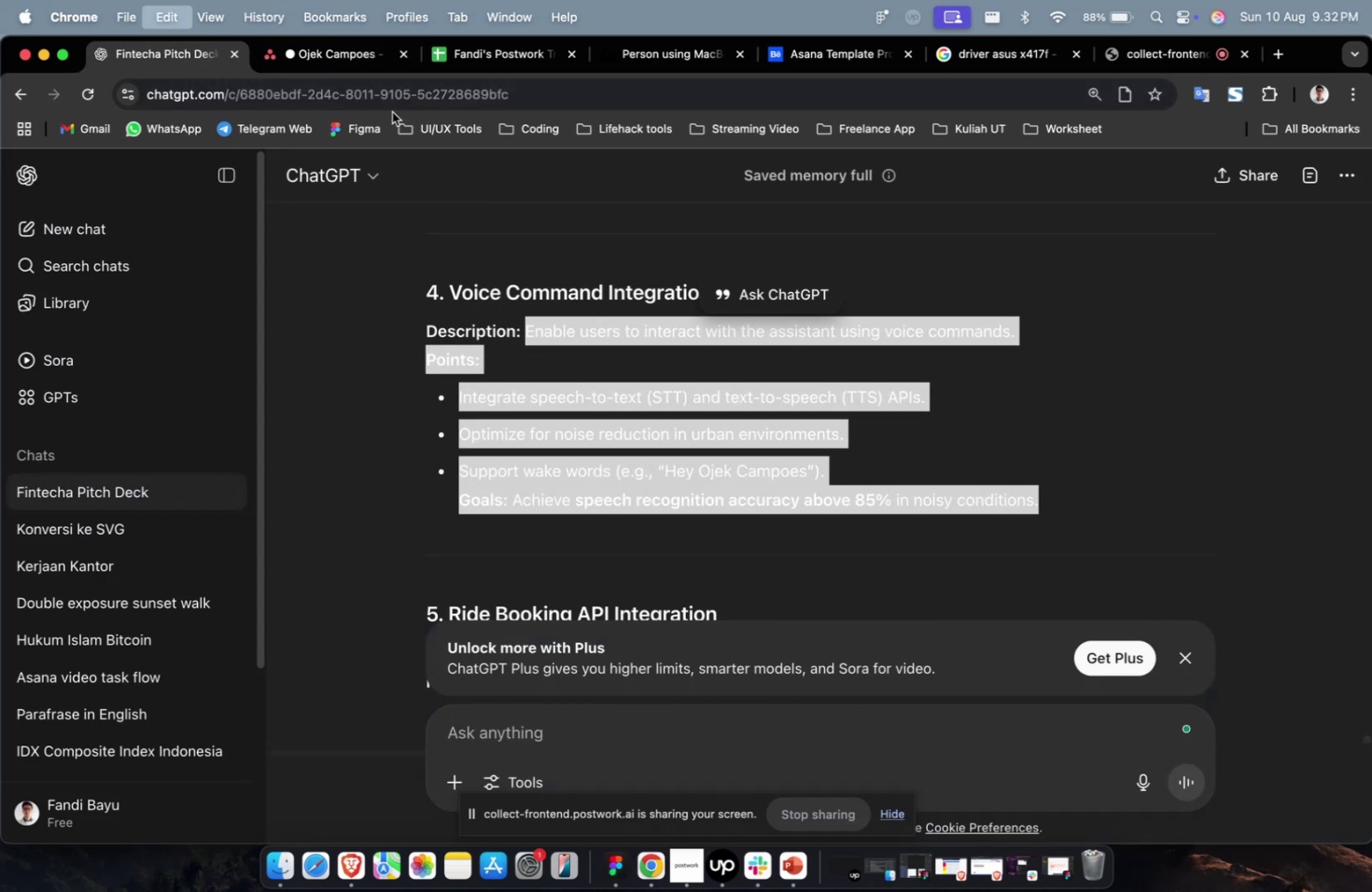 
key(Meta+C)
 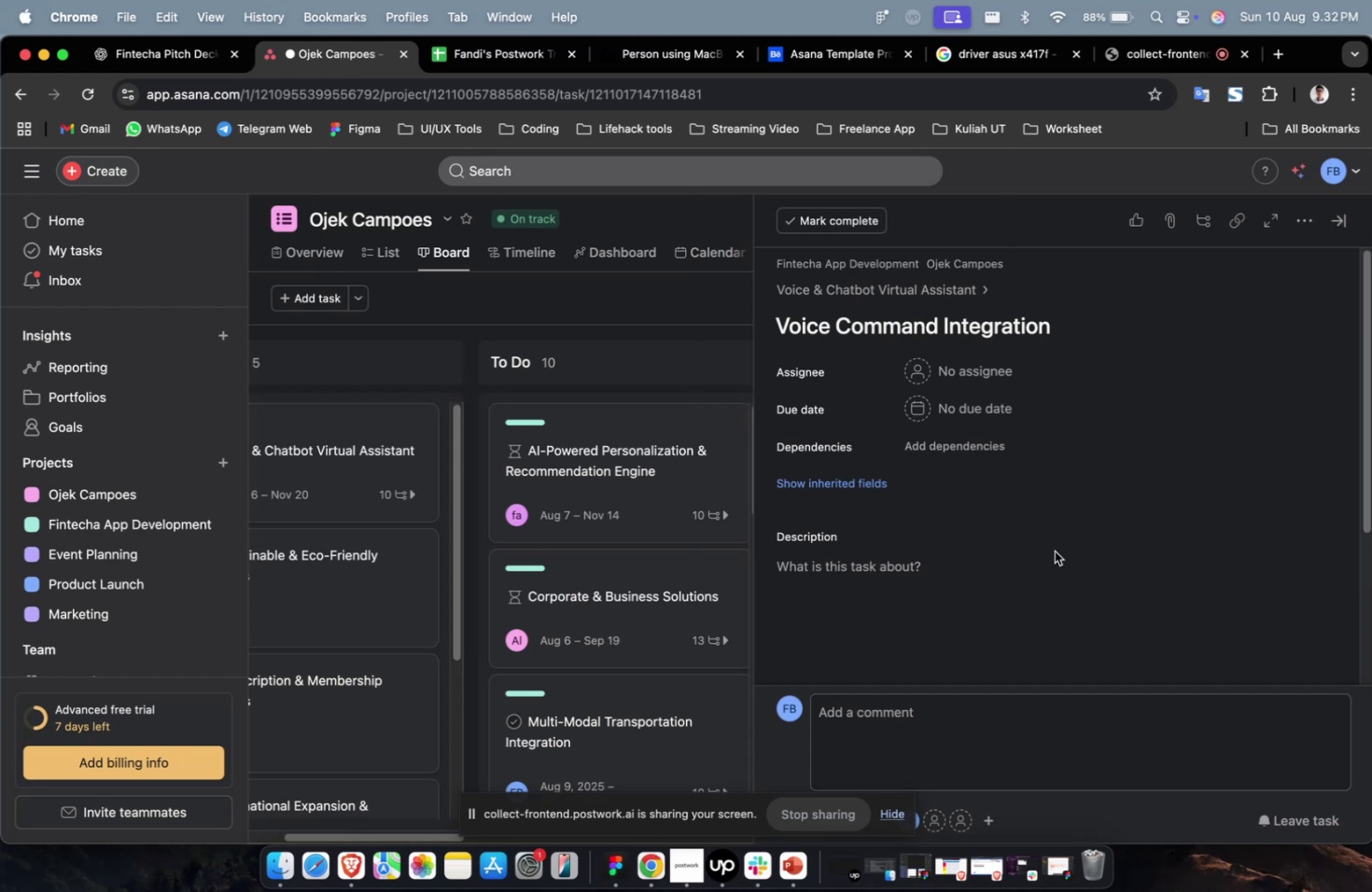 
double_click([991, 642])
 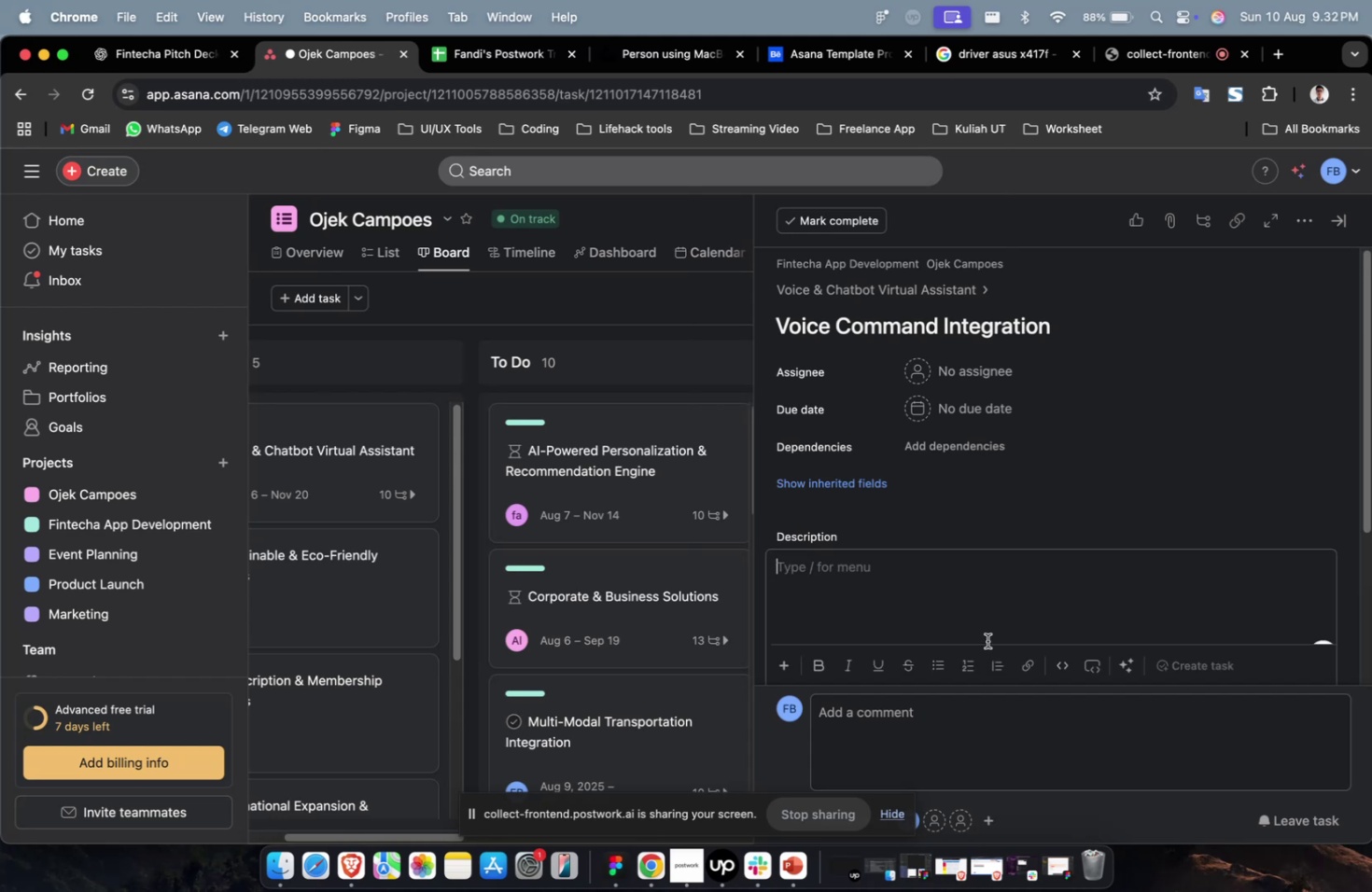 
key(Meta+V)
 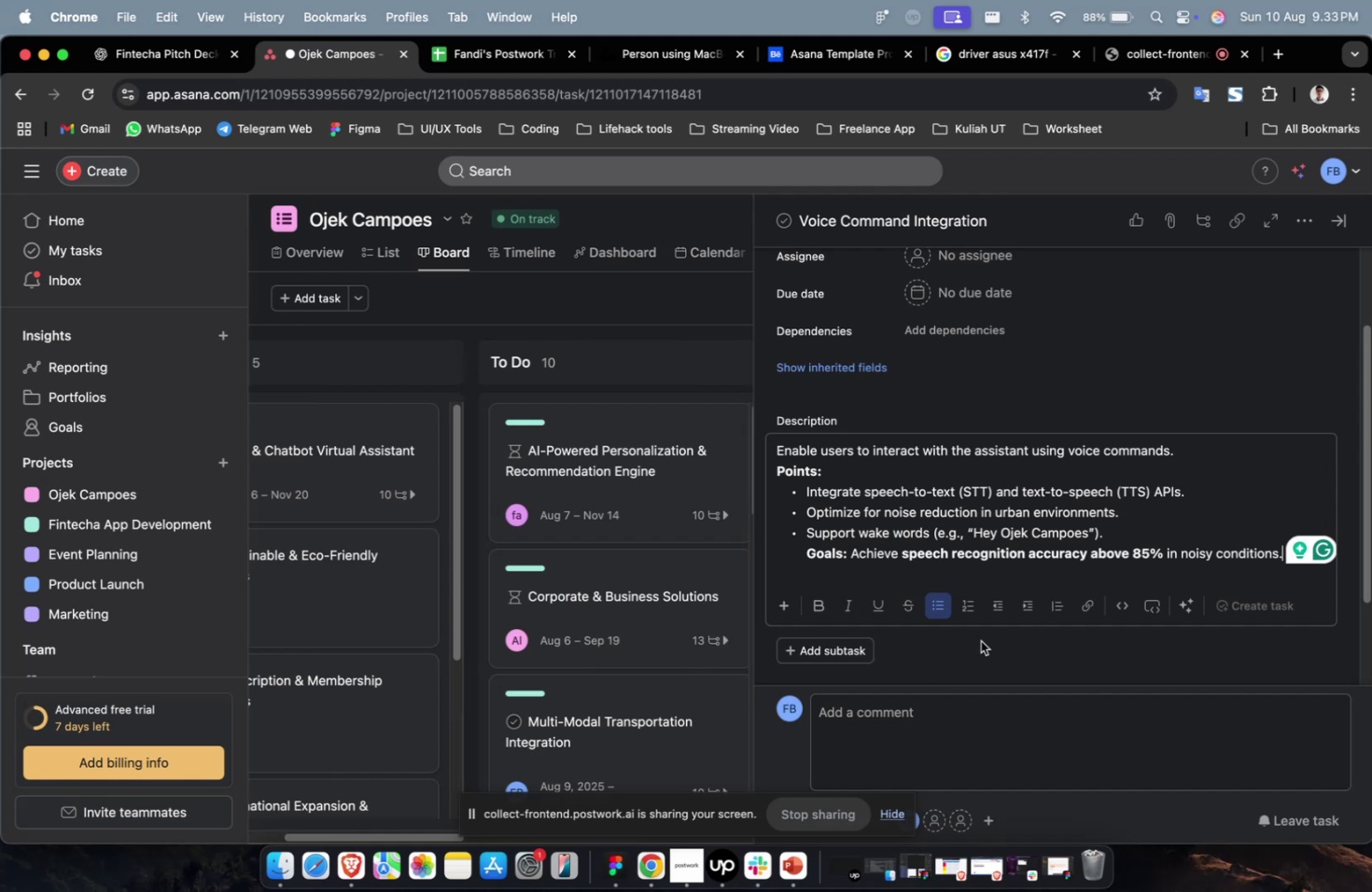 
wait(40.33)
 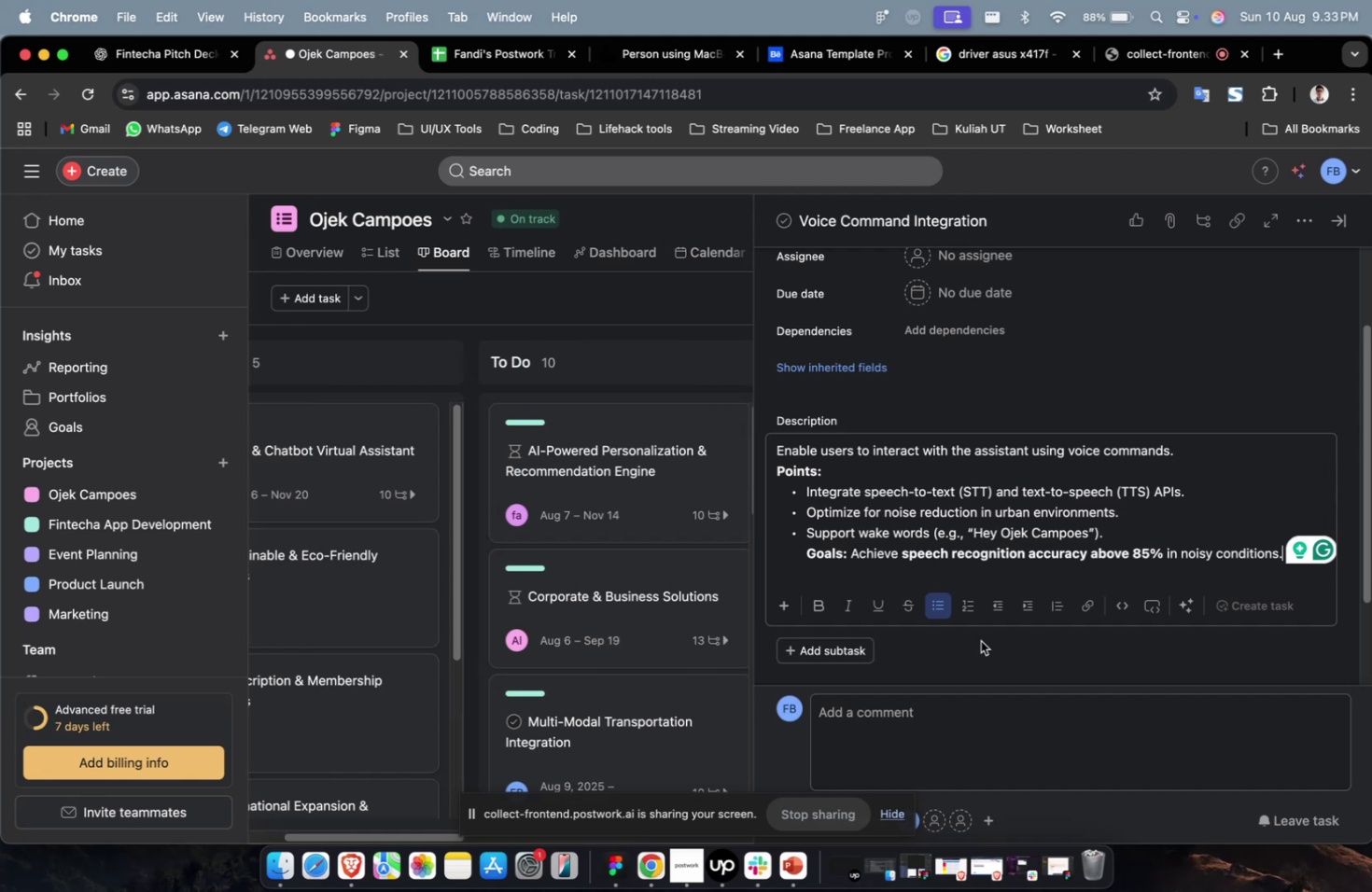 
scroll: coordinate [980, 640], scroll_direction: down, amount: 5.0
 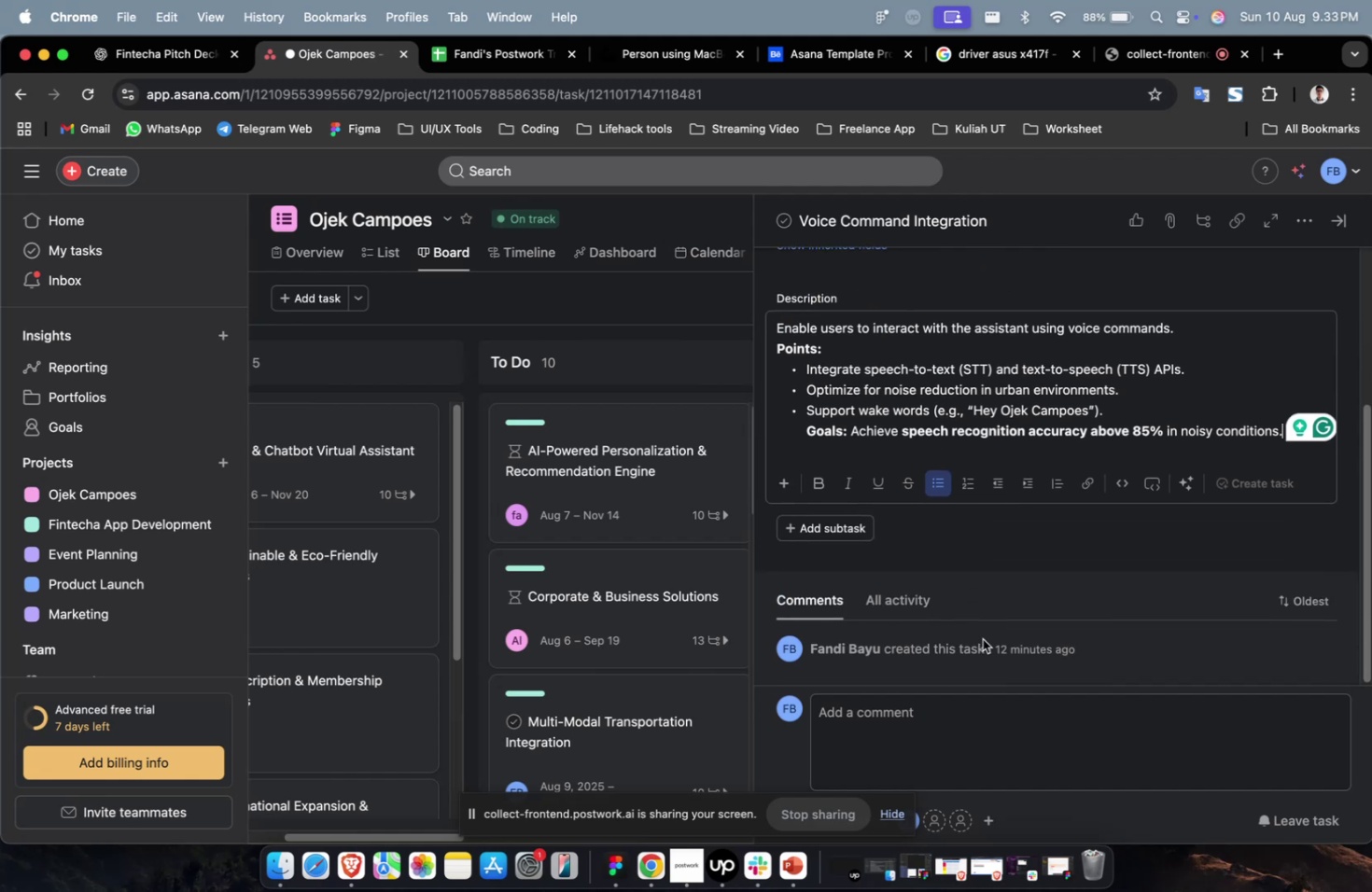 
wait(8.58)
 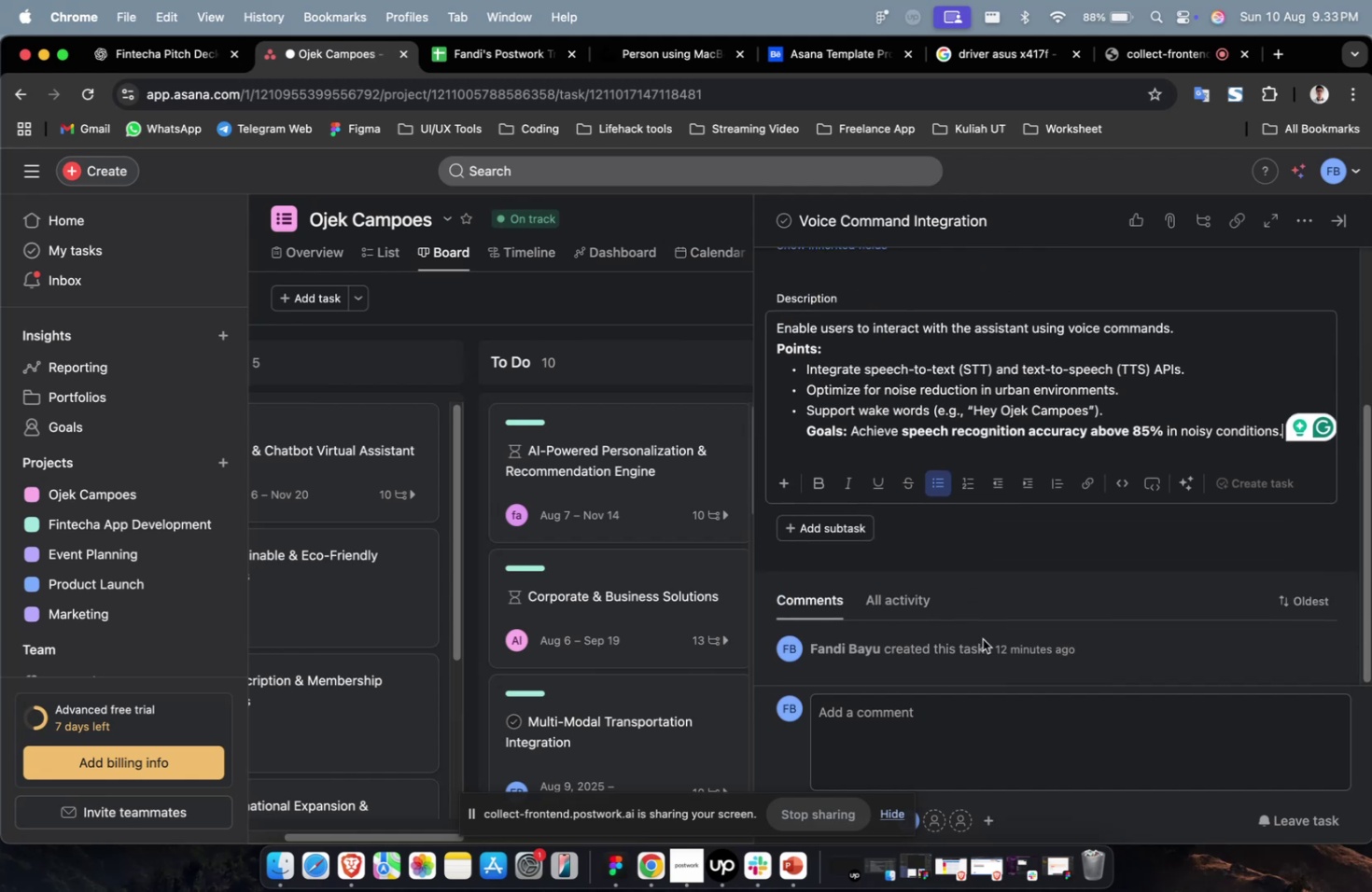 
scroll: coordinate [982, 638], scroll_direction: down, amount: 2.0
 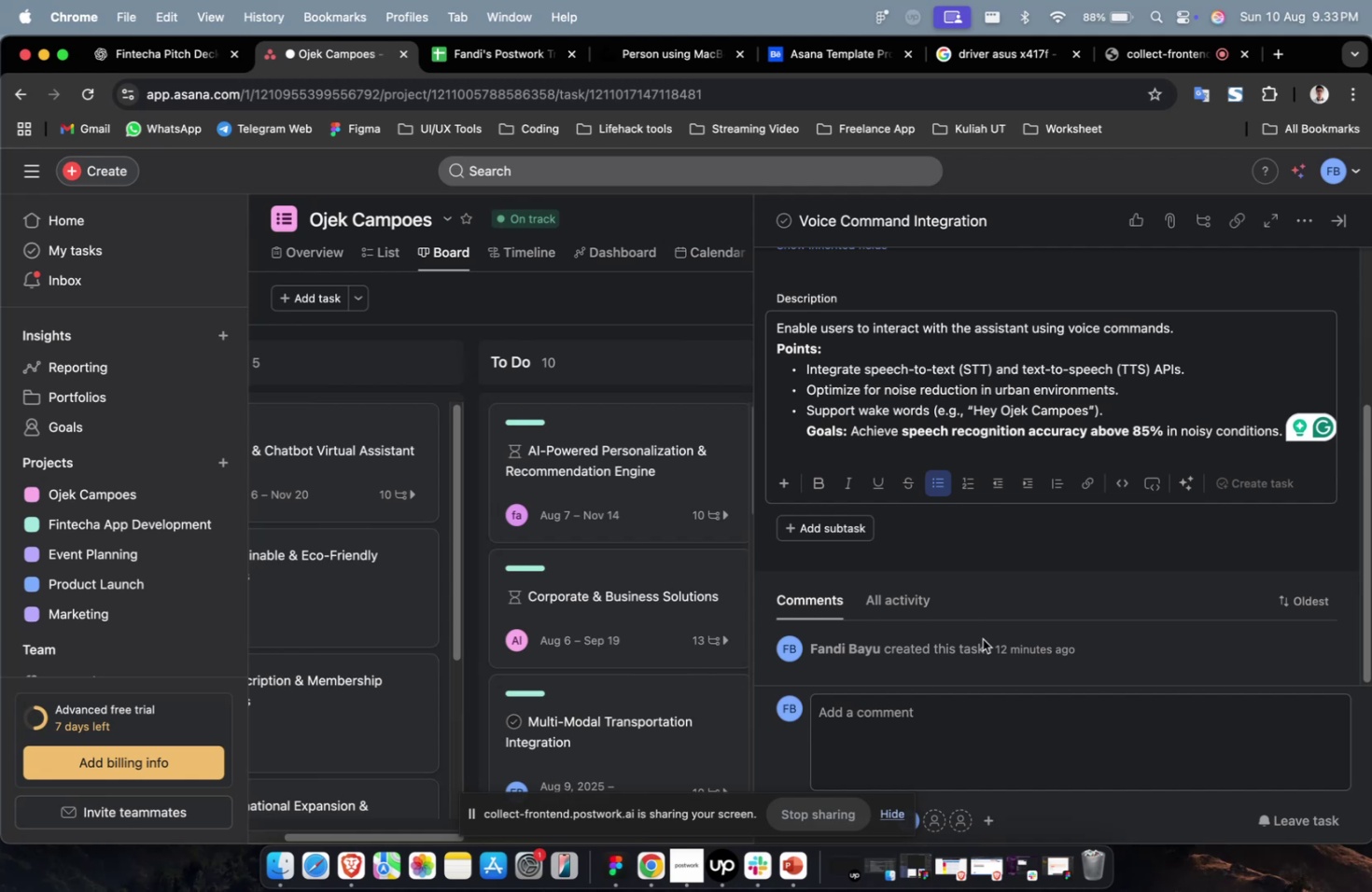 
scroll: coordinate [982, 638], scroll_direction: up, amount: 3.0
 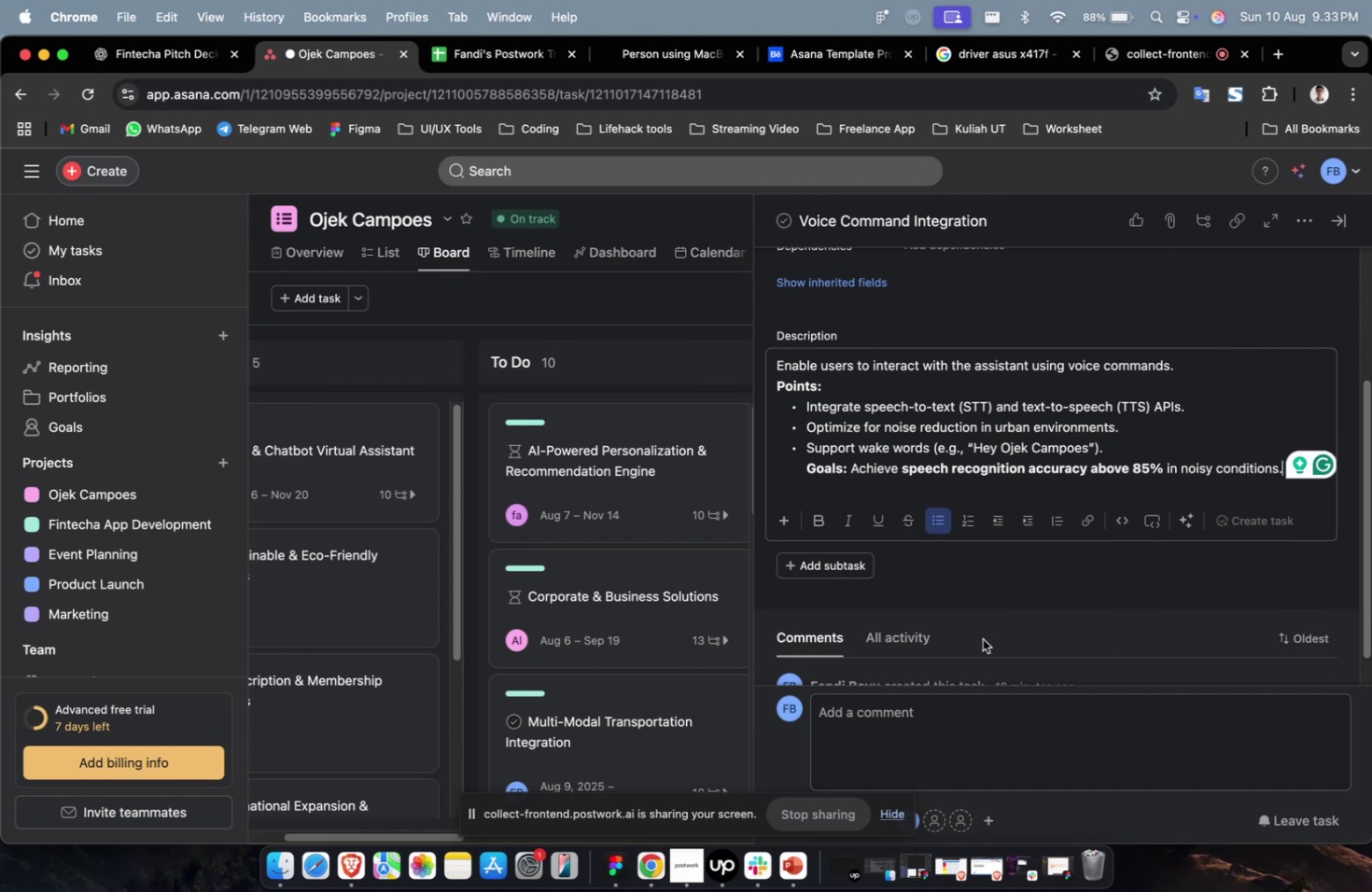 
wait(33.06)
 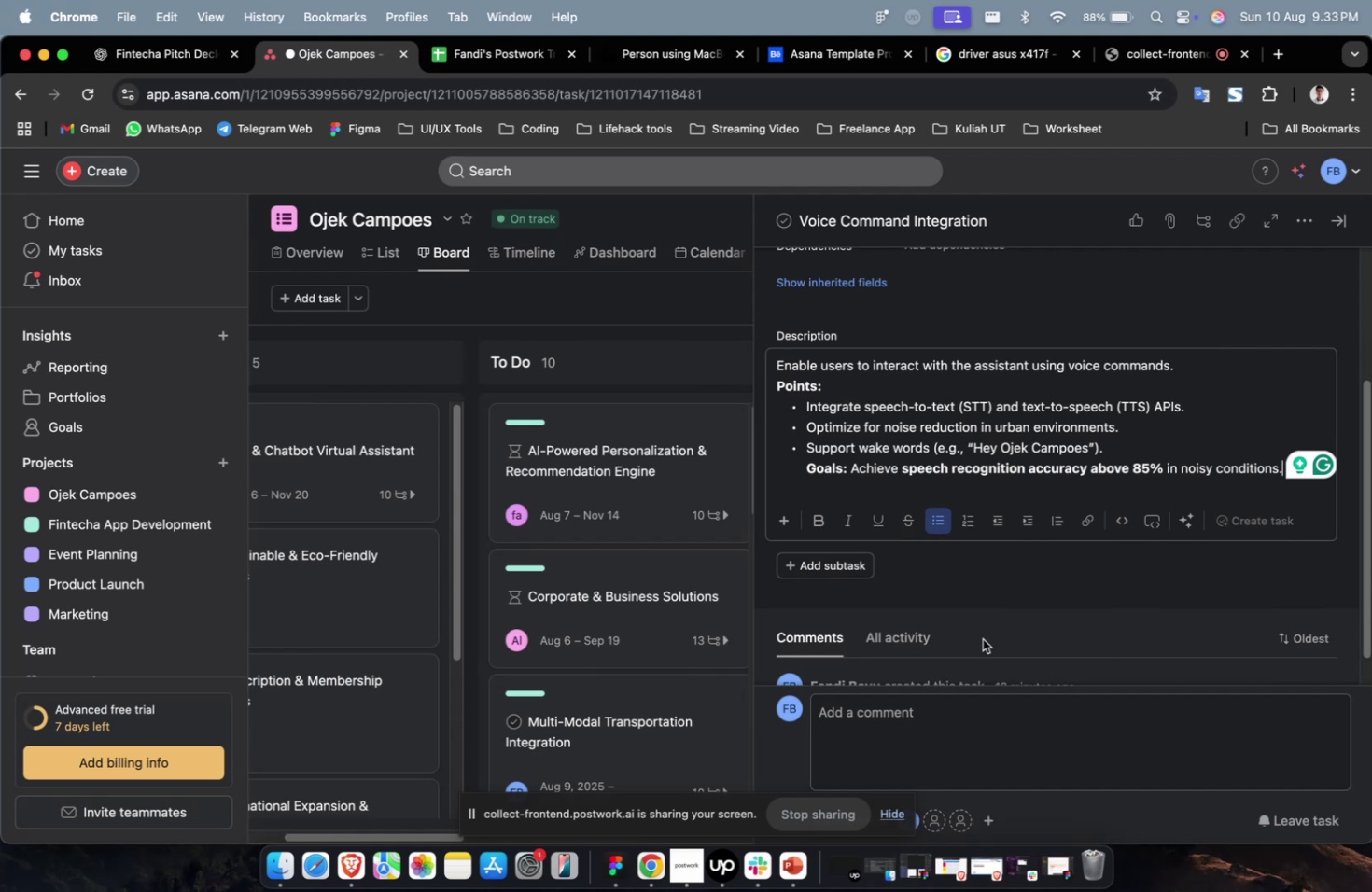 
scroll: coordinate [982, 638], scroll_direction: down, amount: 2.0
 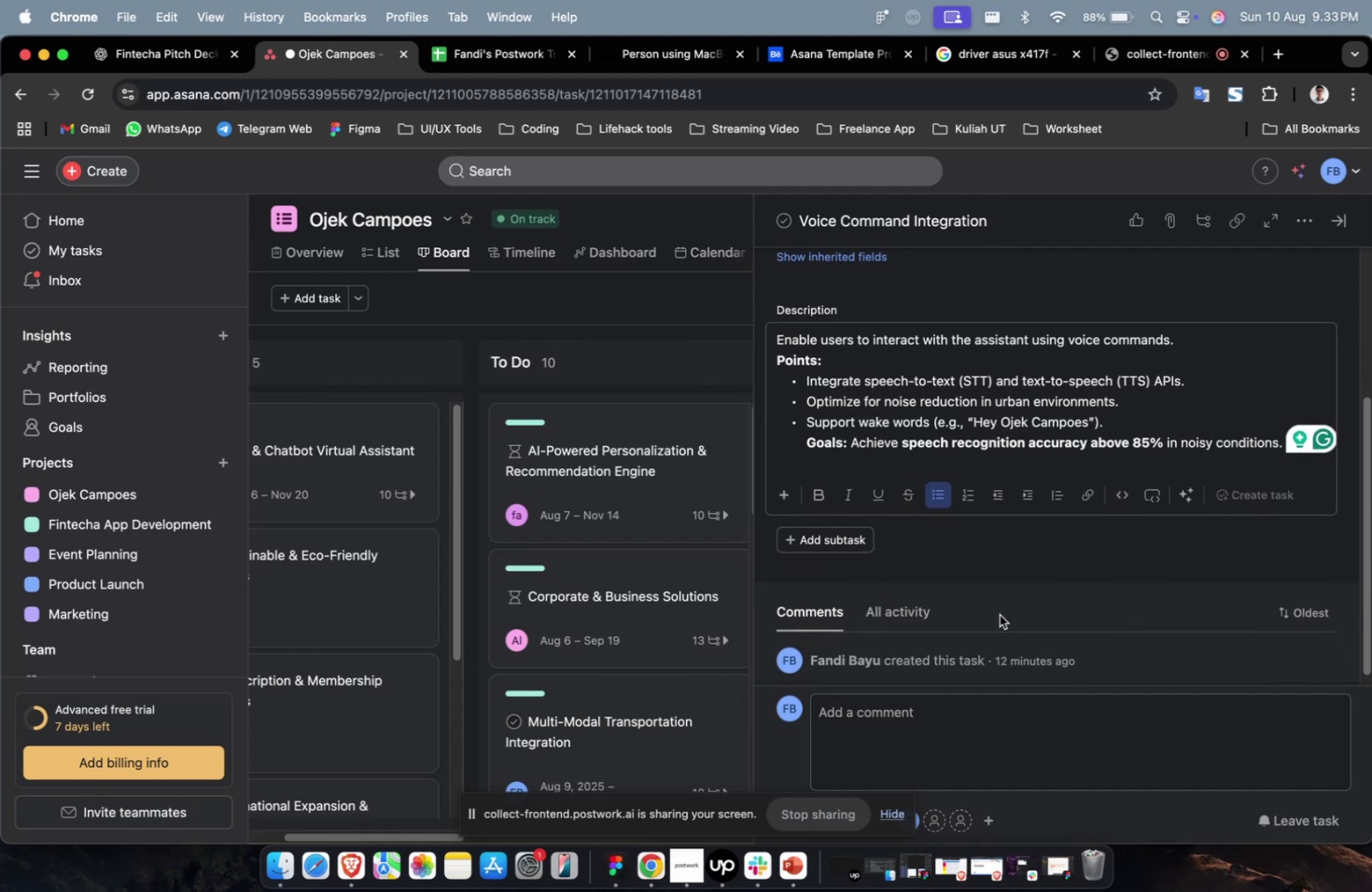 
scroll: coordinate [936, 551], scroll_direction: up, amount: 10.0
 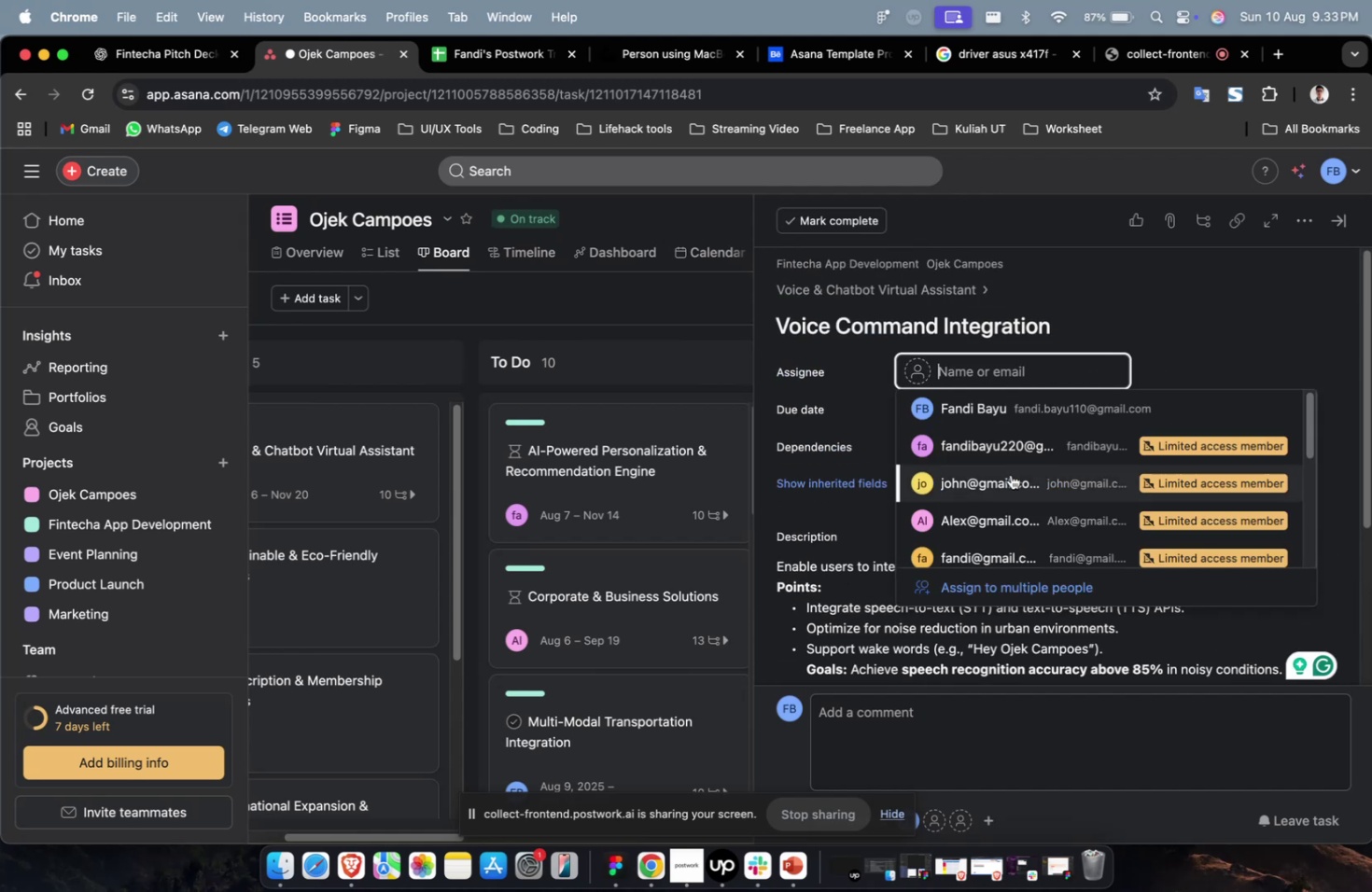 
double_click([1010, 475])
 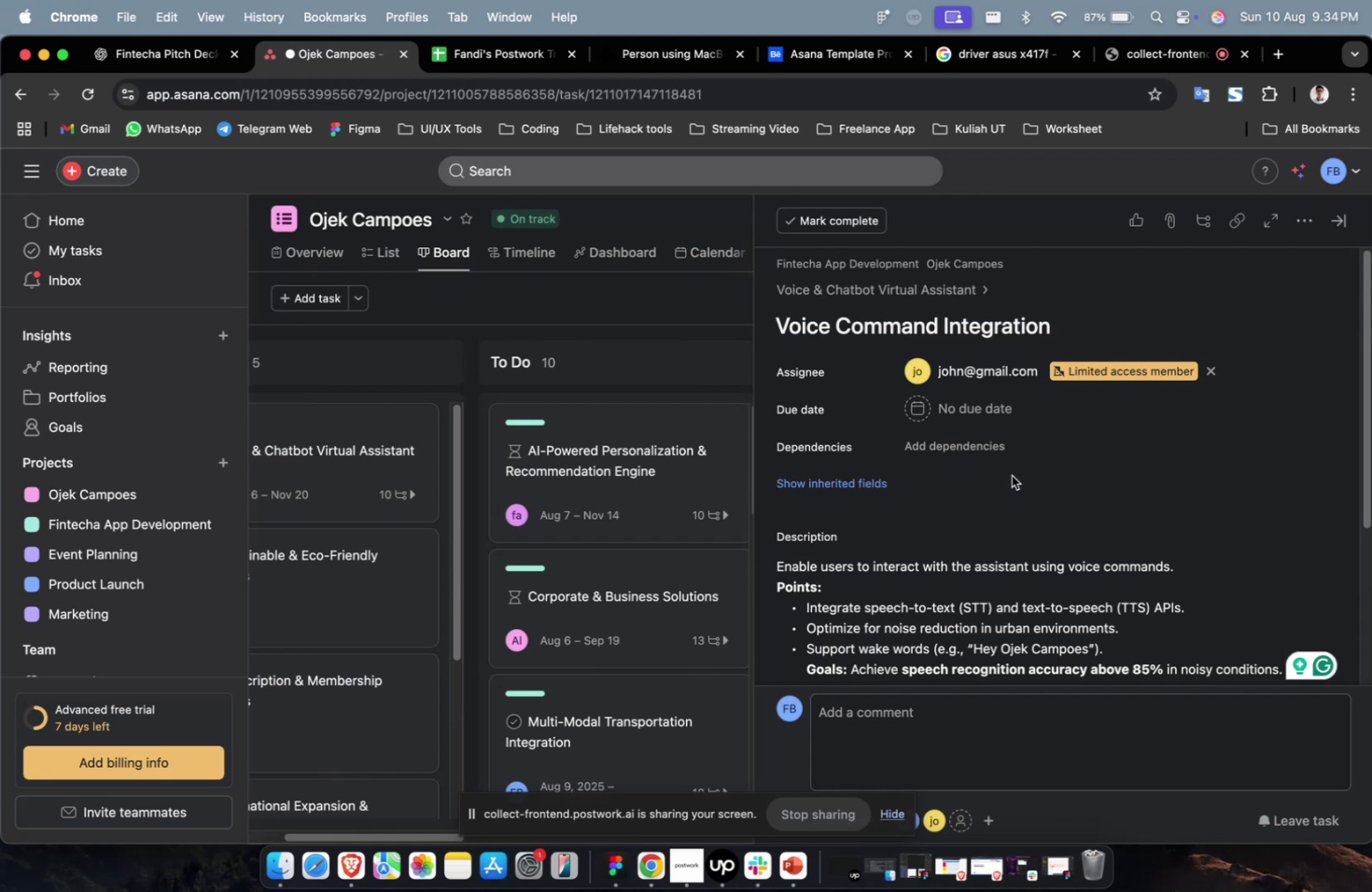 
wait(5.21)
 